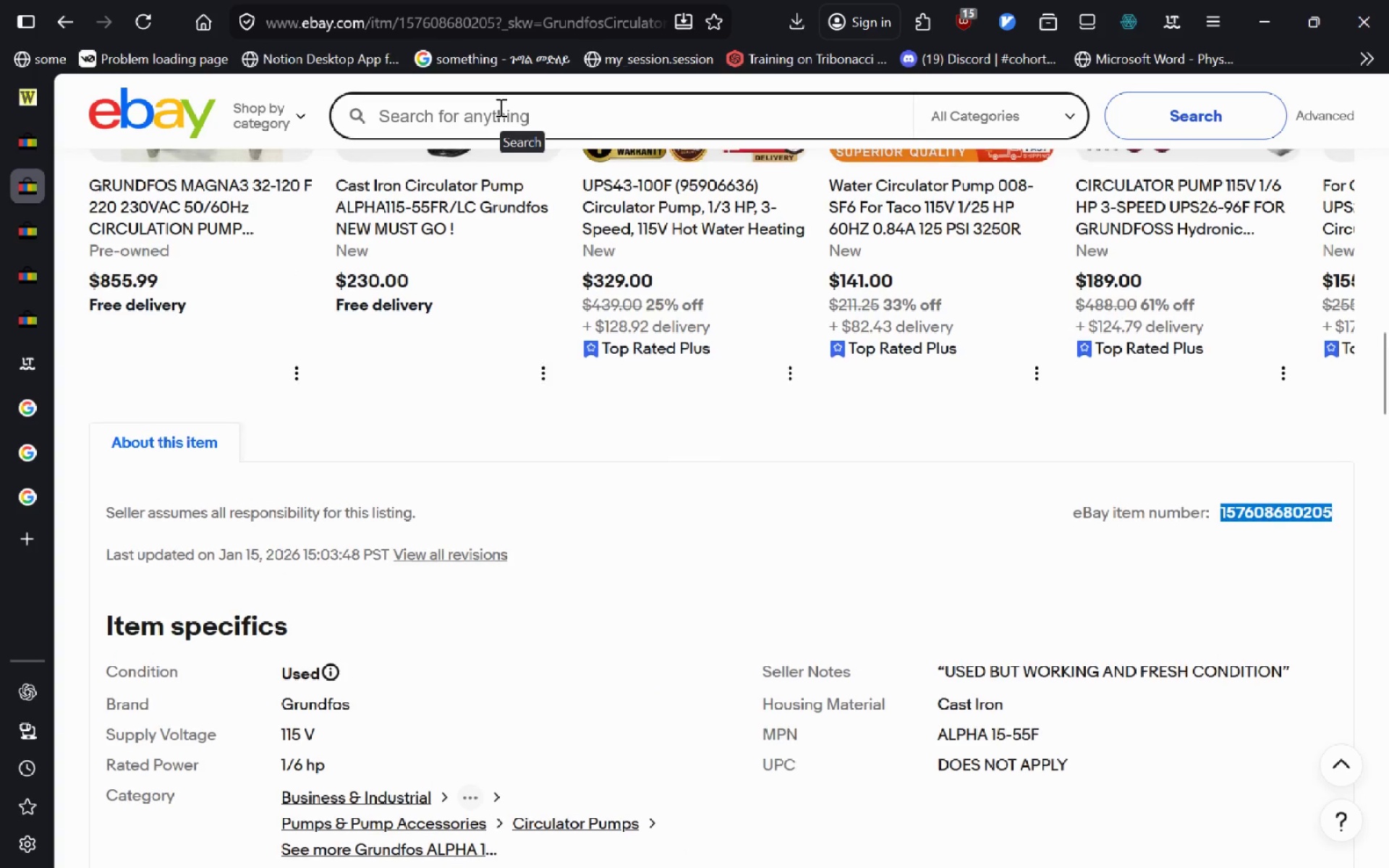 
left_click([499, 107])
 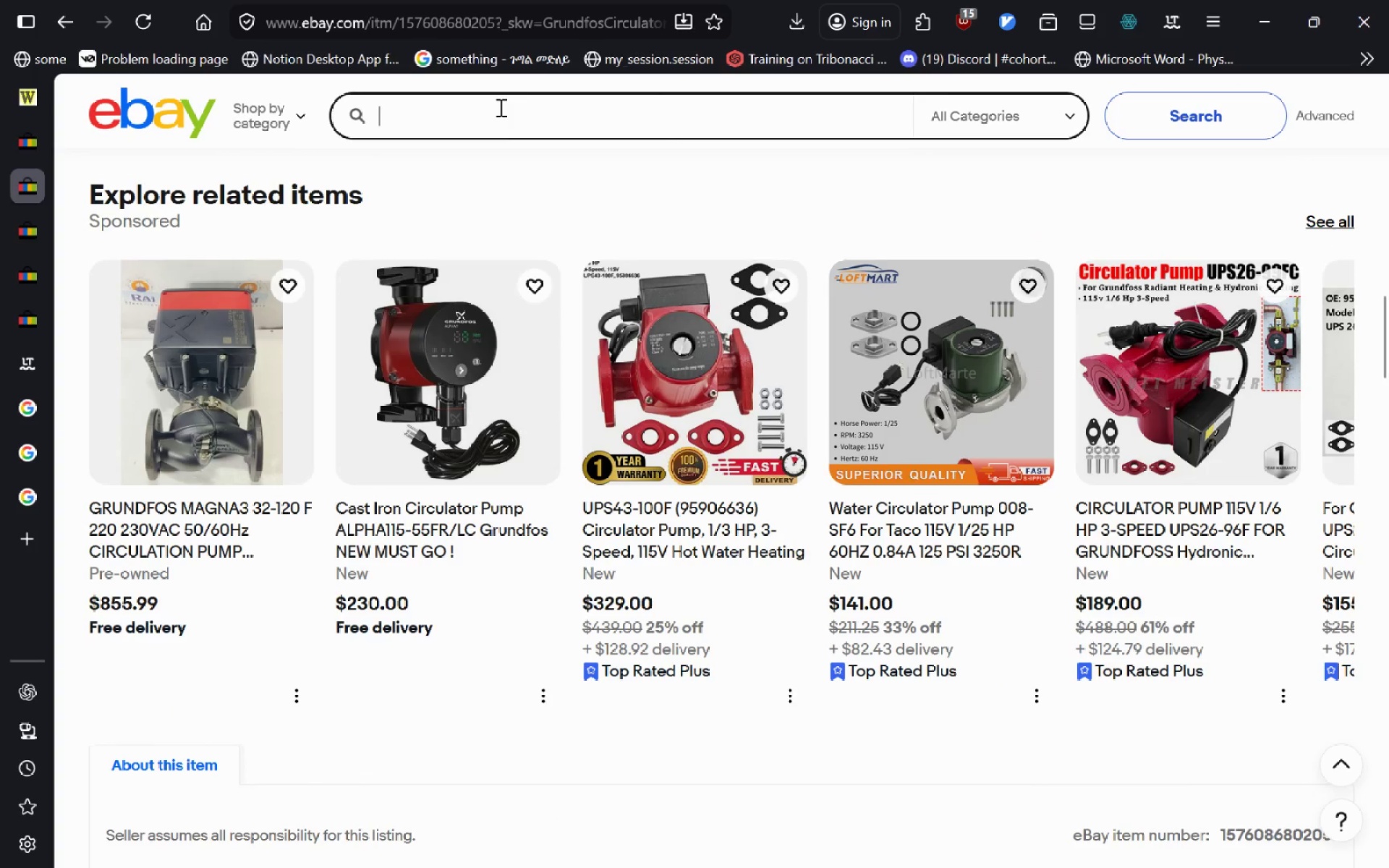 
key(Control+V)
 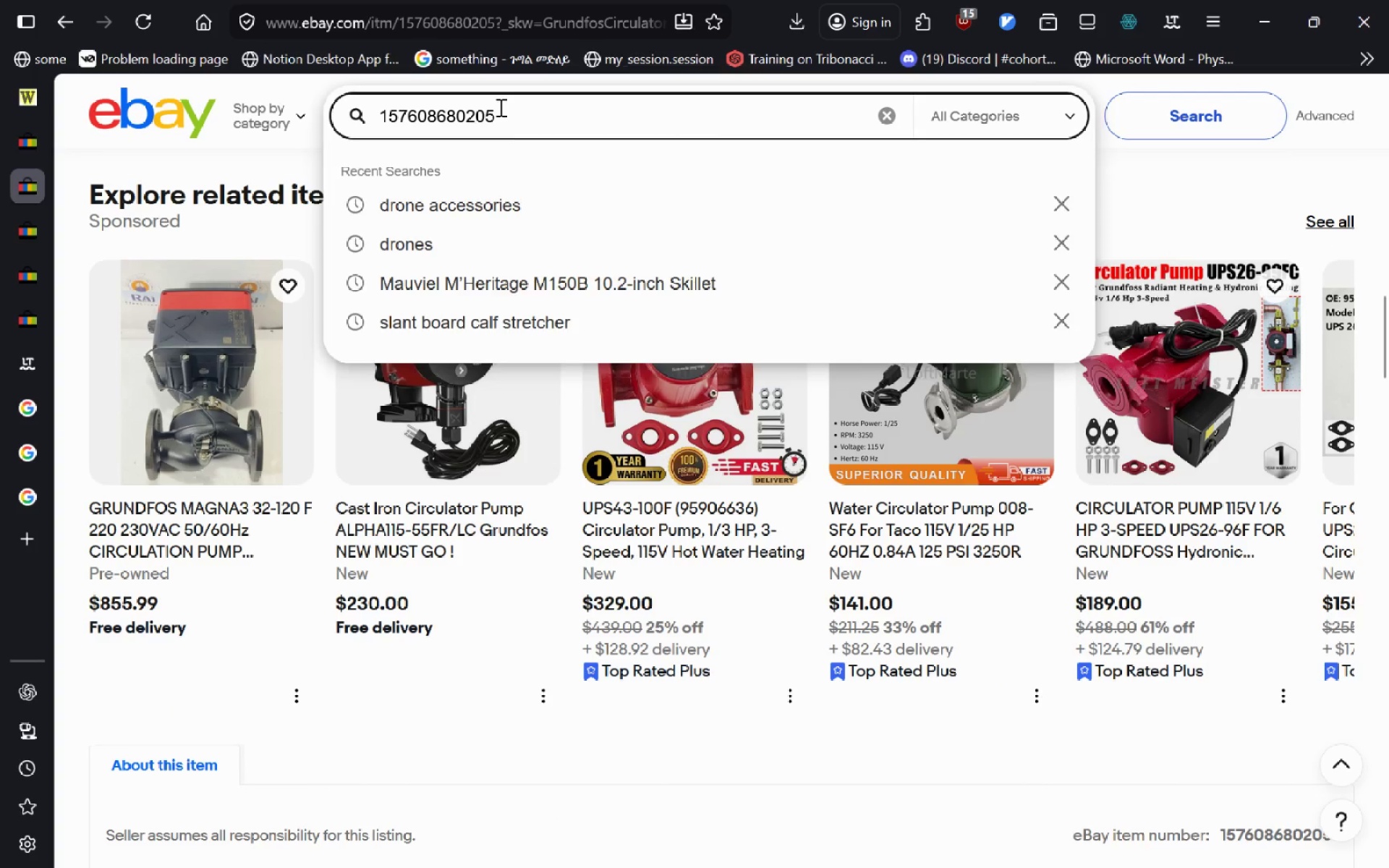 
key(Control+A)
 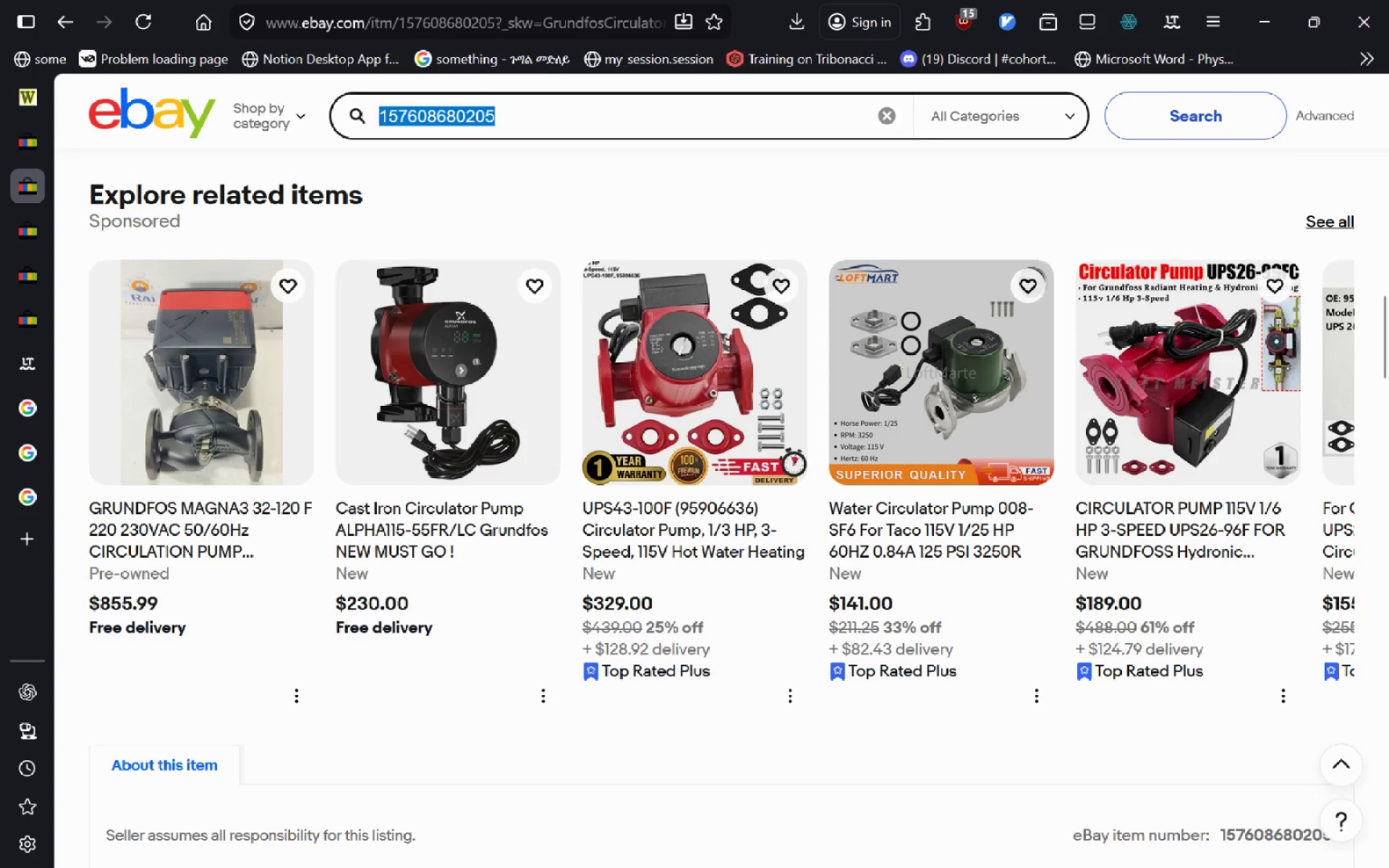 
key(Backspace)
 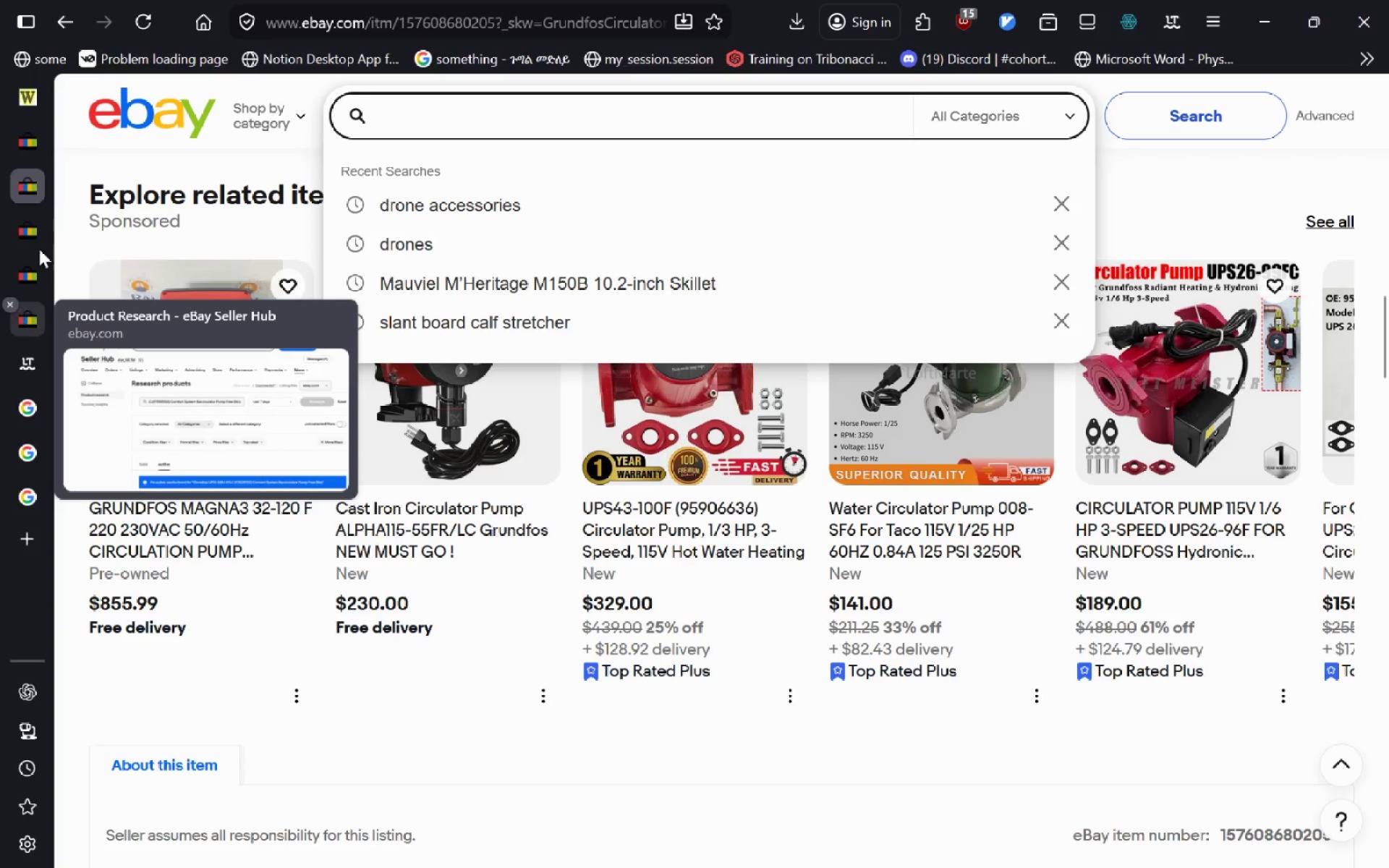 
left_click([36, 102])
 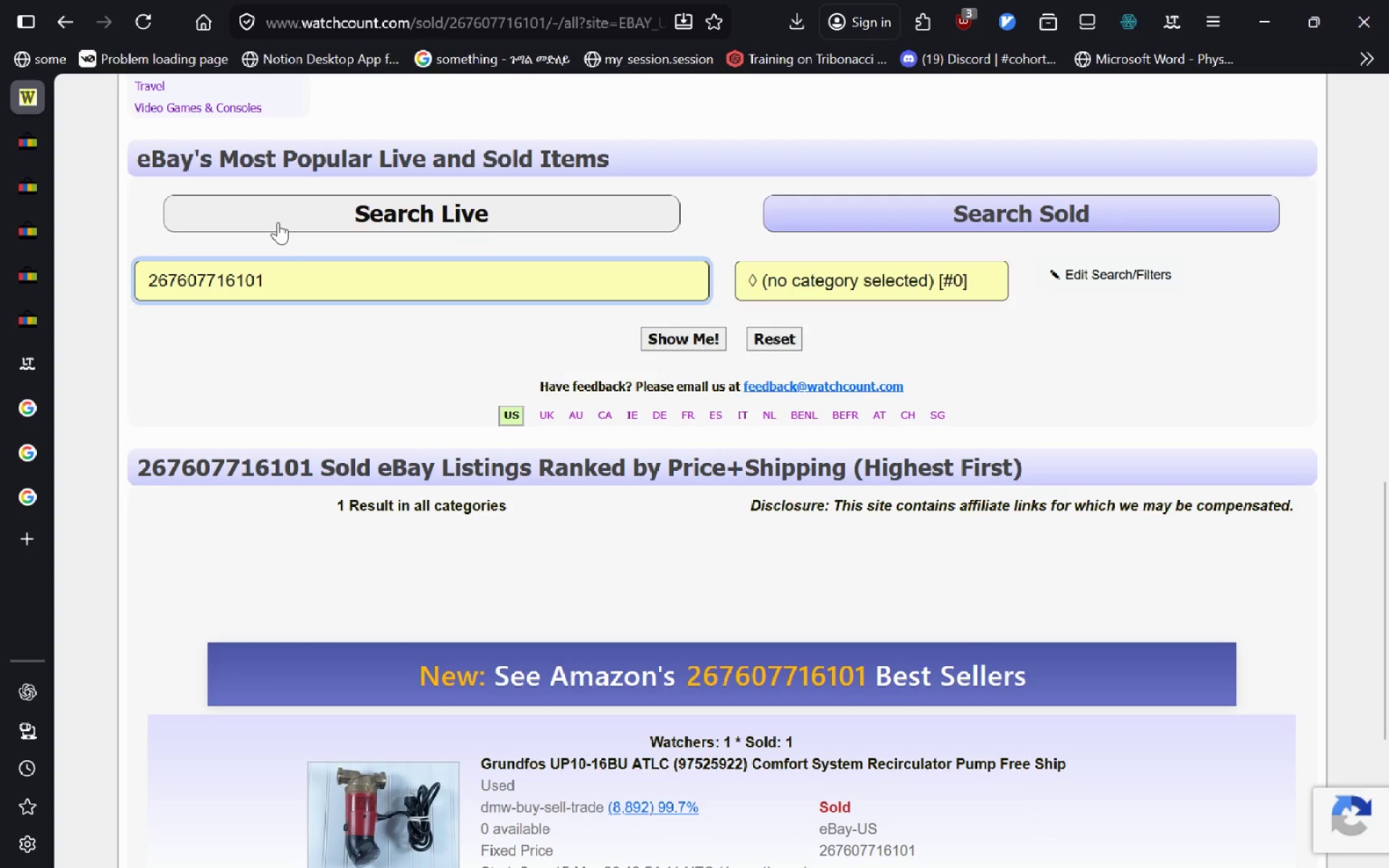 
key(Control+A)
 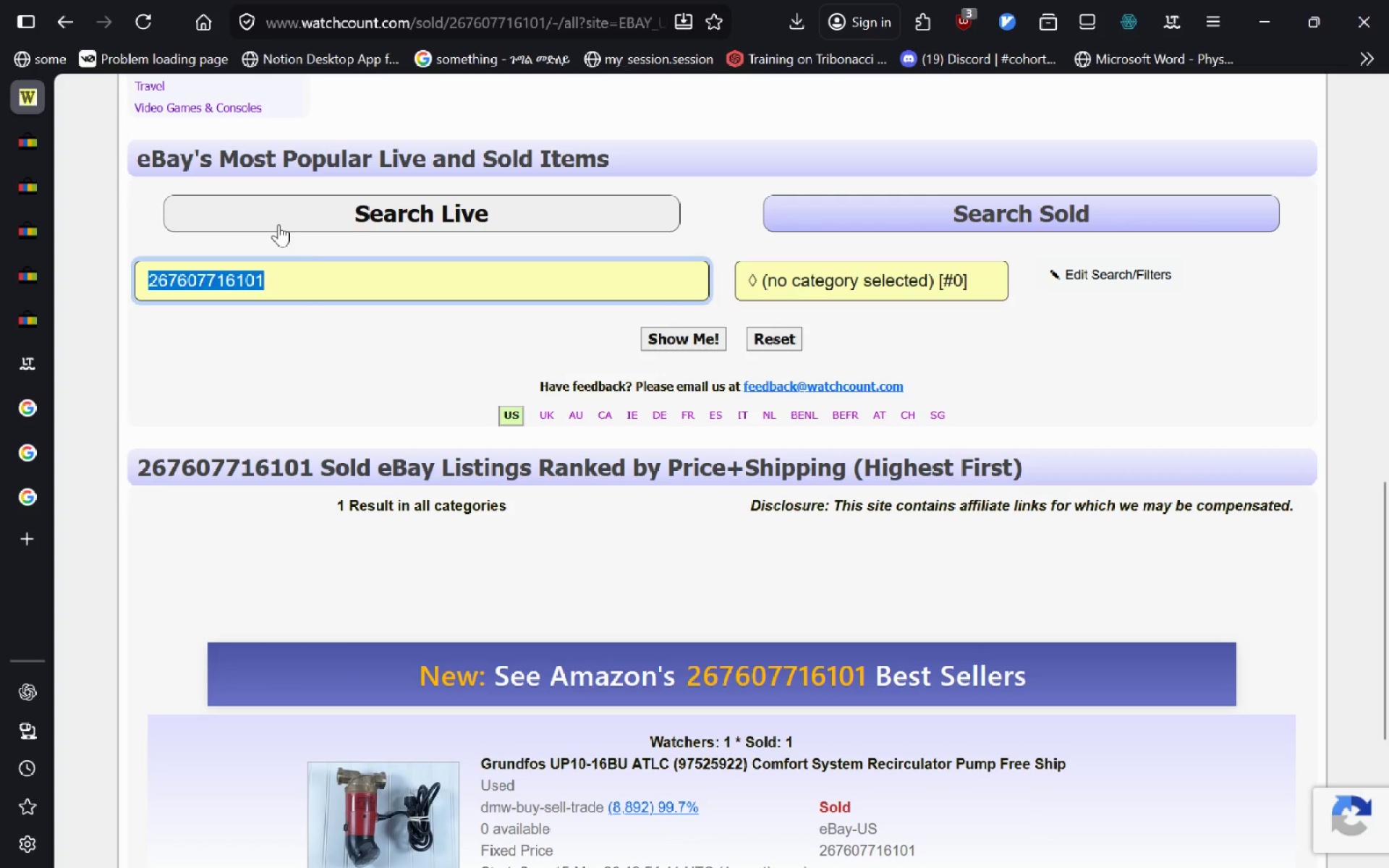 
key(Control+V)
 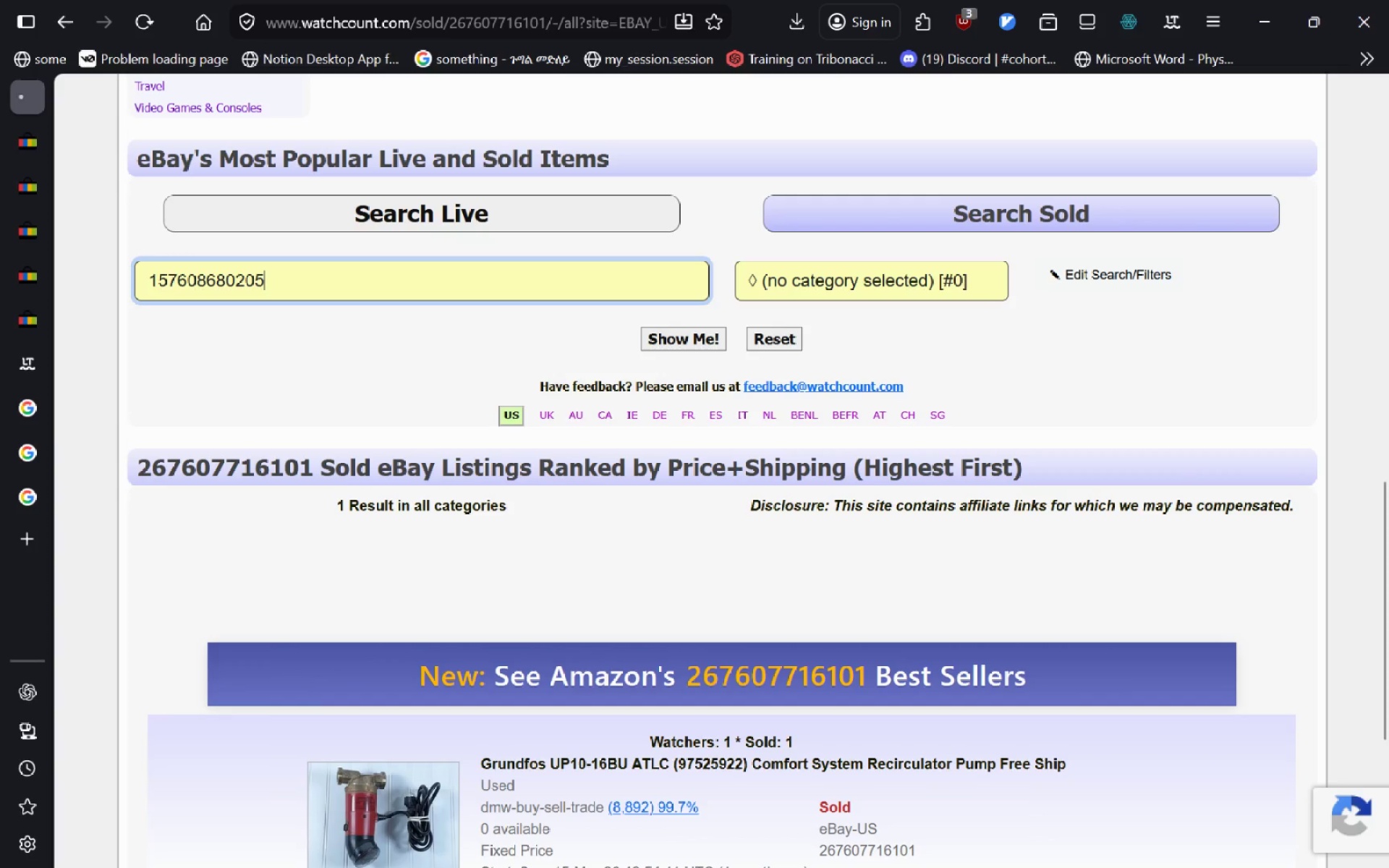 
key(Enter)
 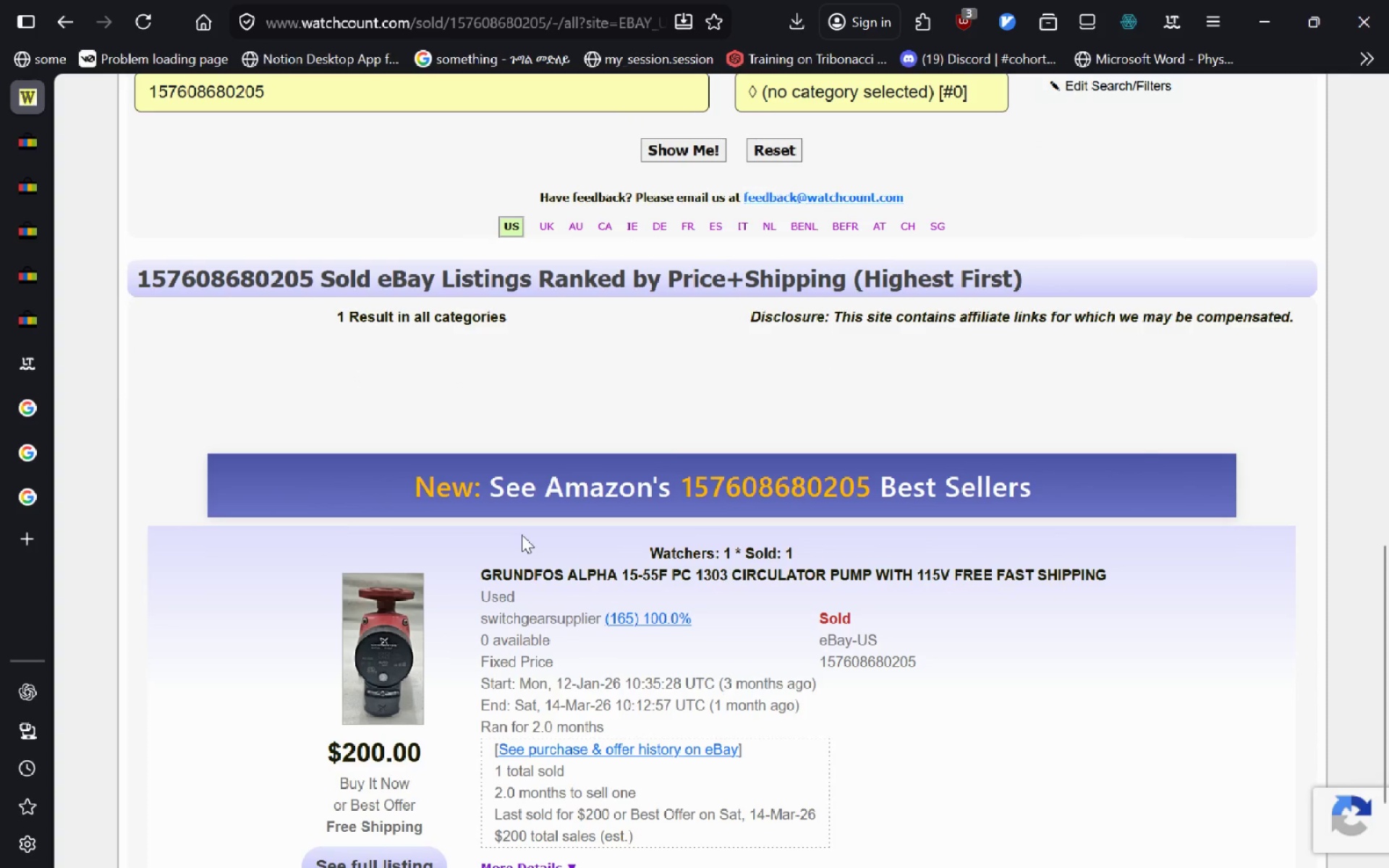 
wait(11.81)
 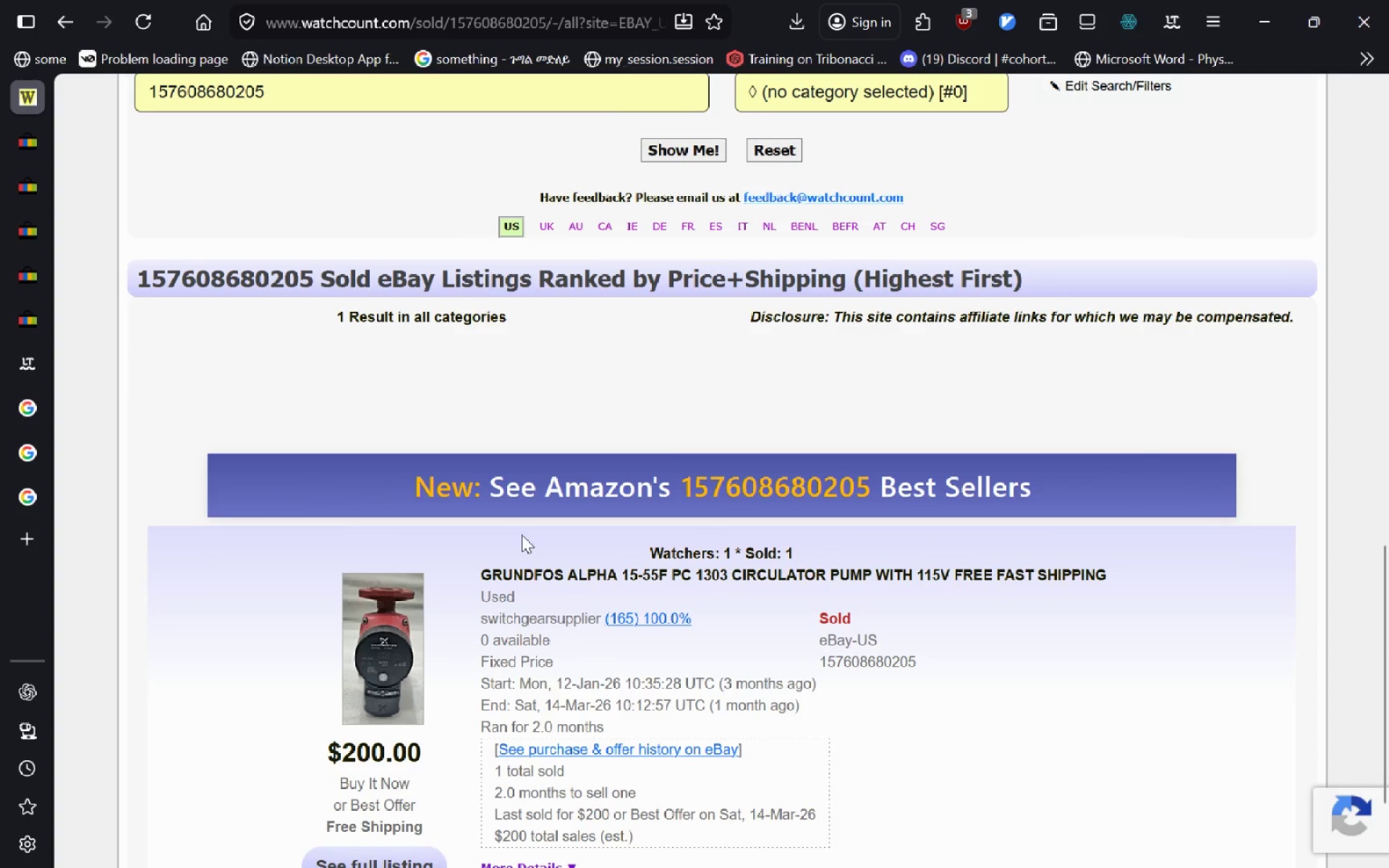 
left_click_drag(start_coordinate=[1105, 464], to_coordinate=[449, 460])
 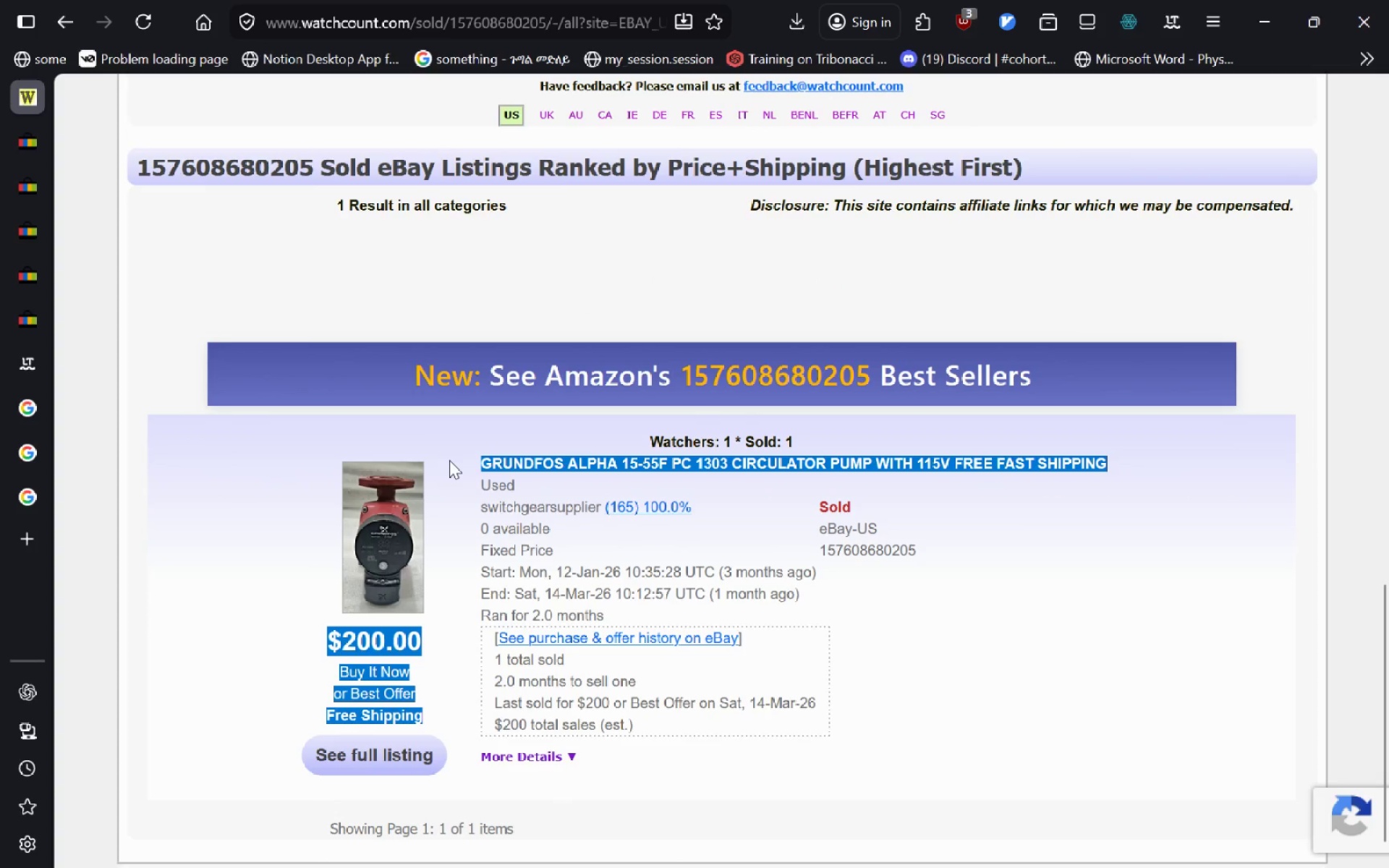 
key(Control+C)
 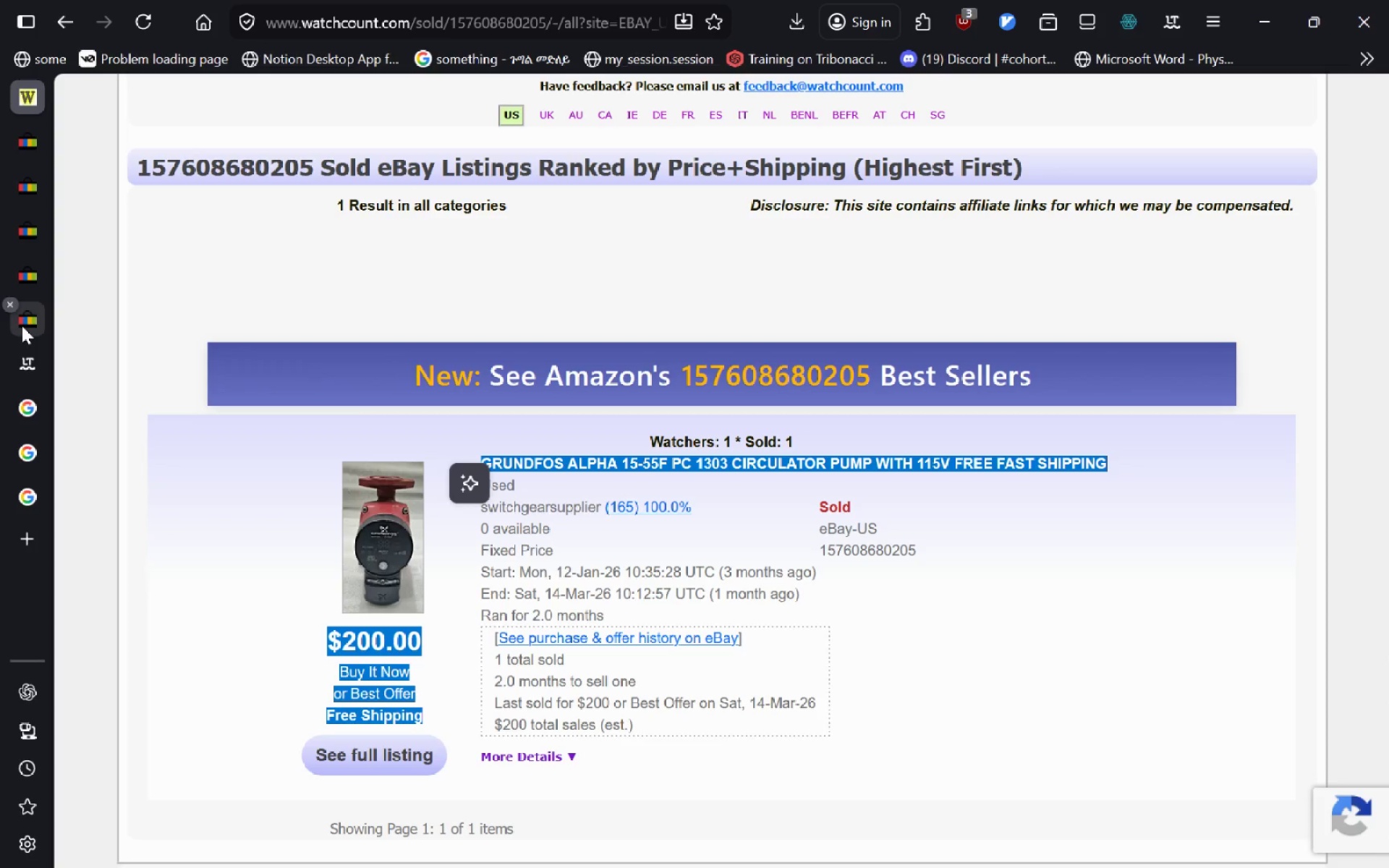 
left_click([22, 326])
 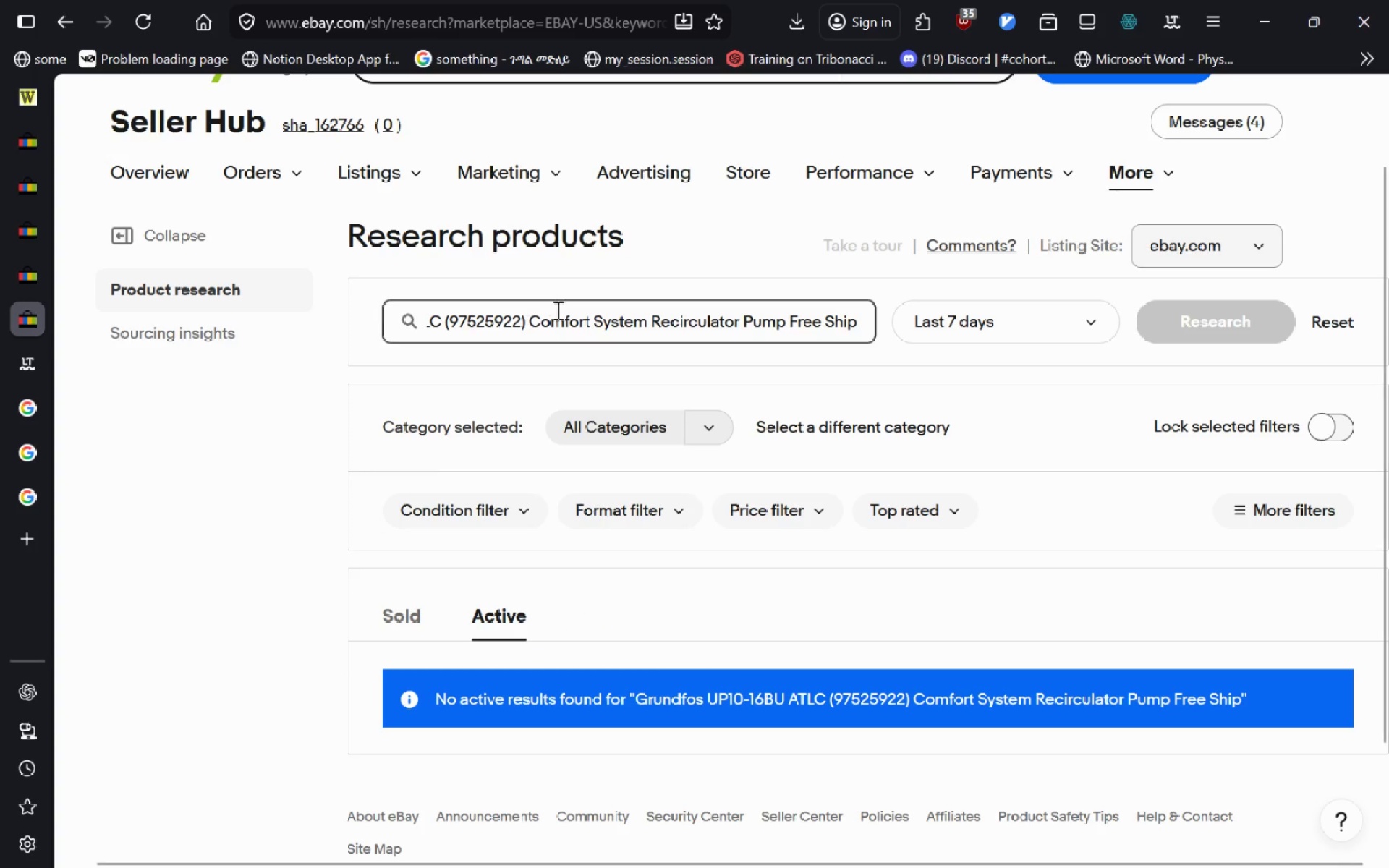 
left_click([564, 328])
 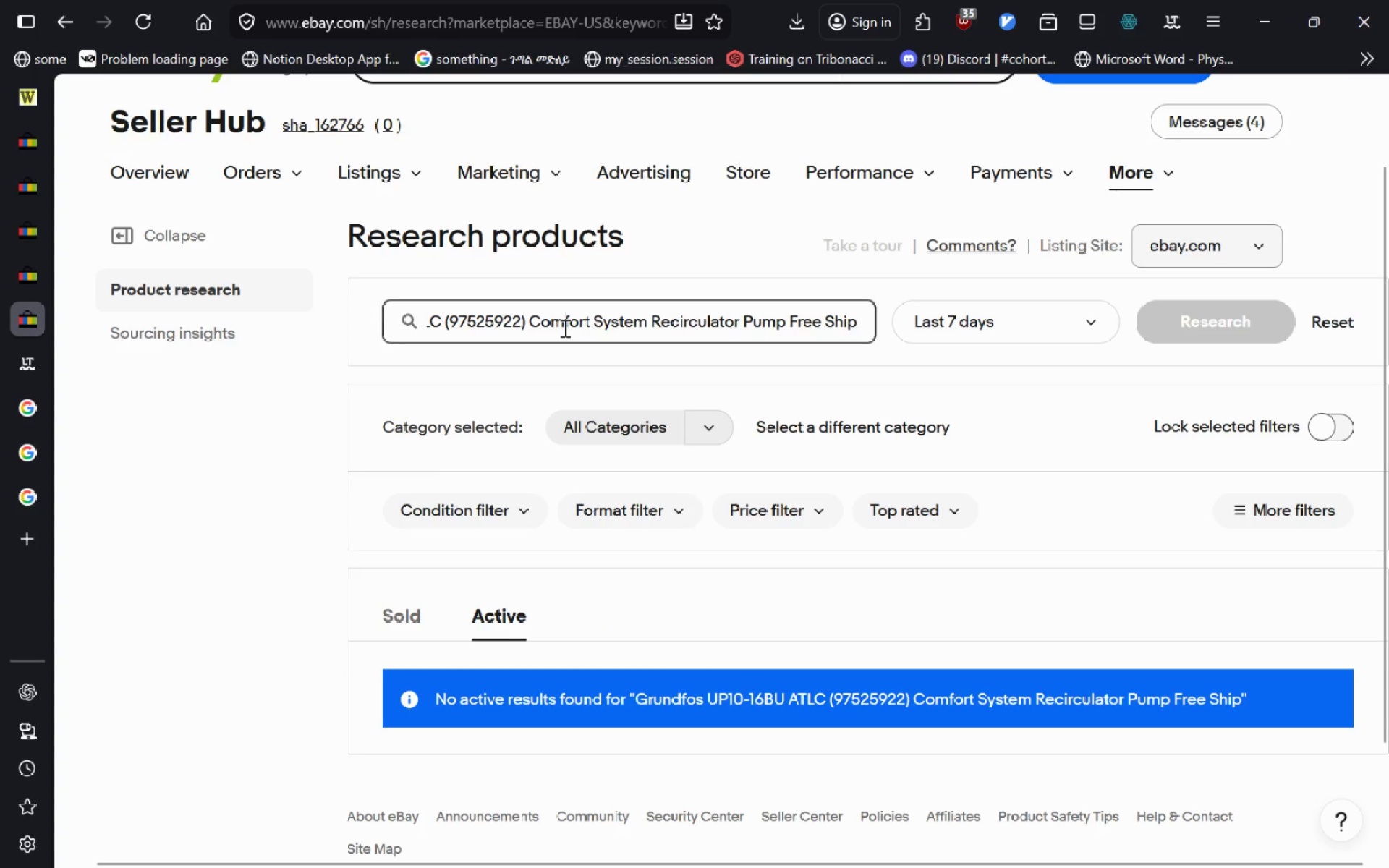 
key(Control+A)
 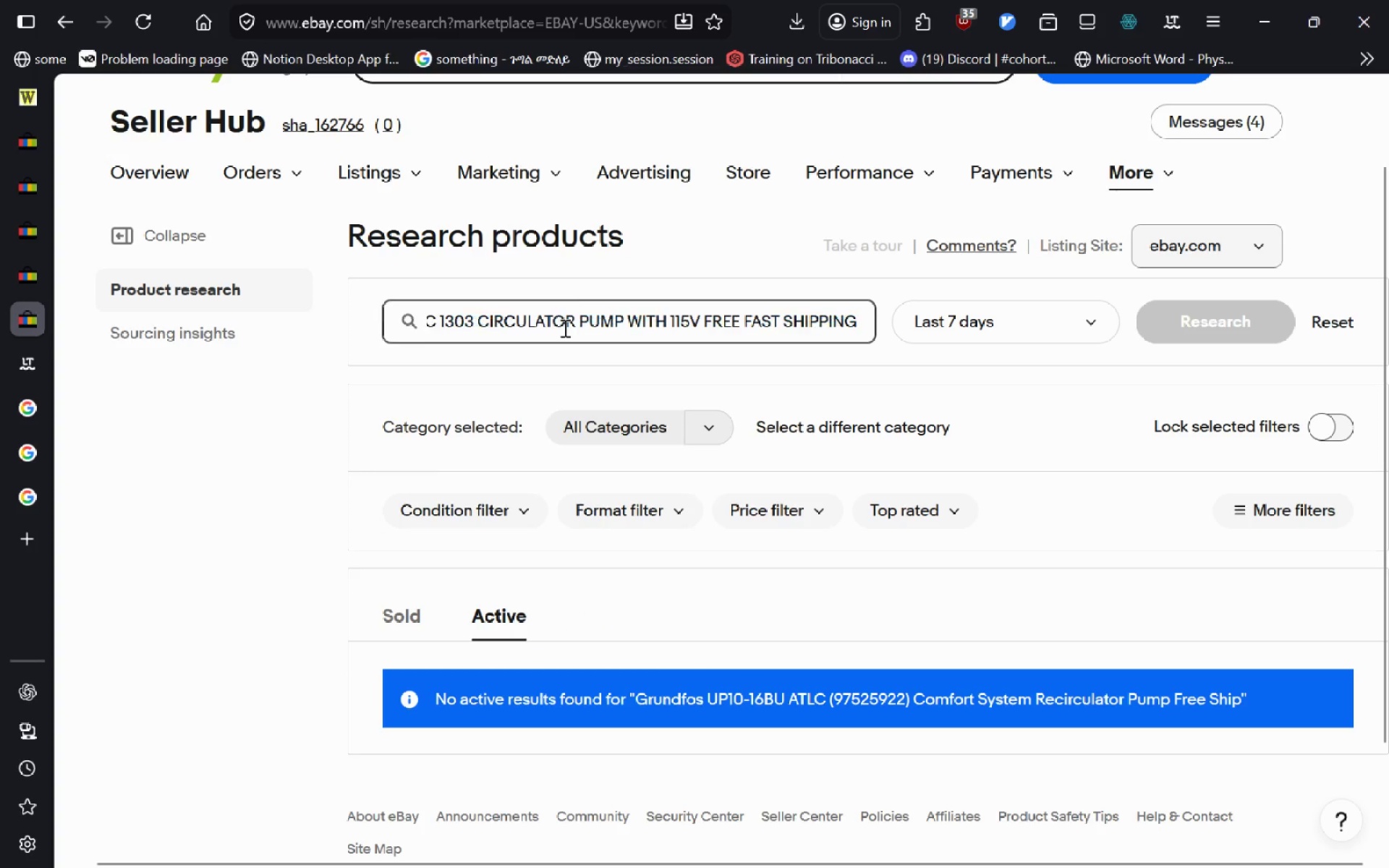 
key(Control+V)
 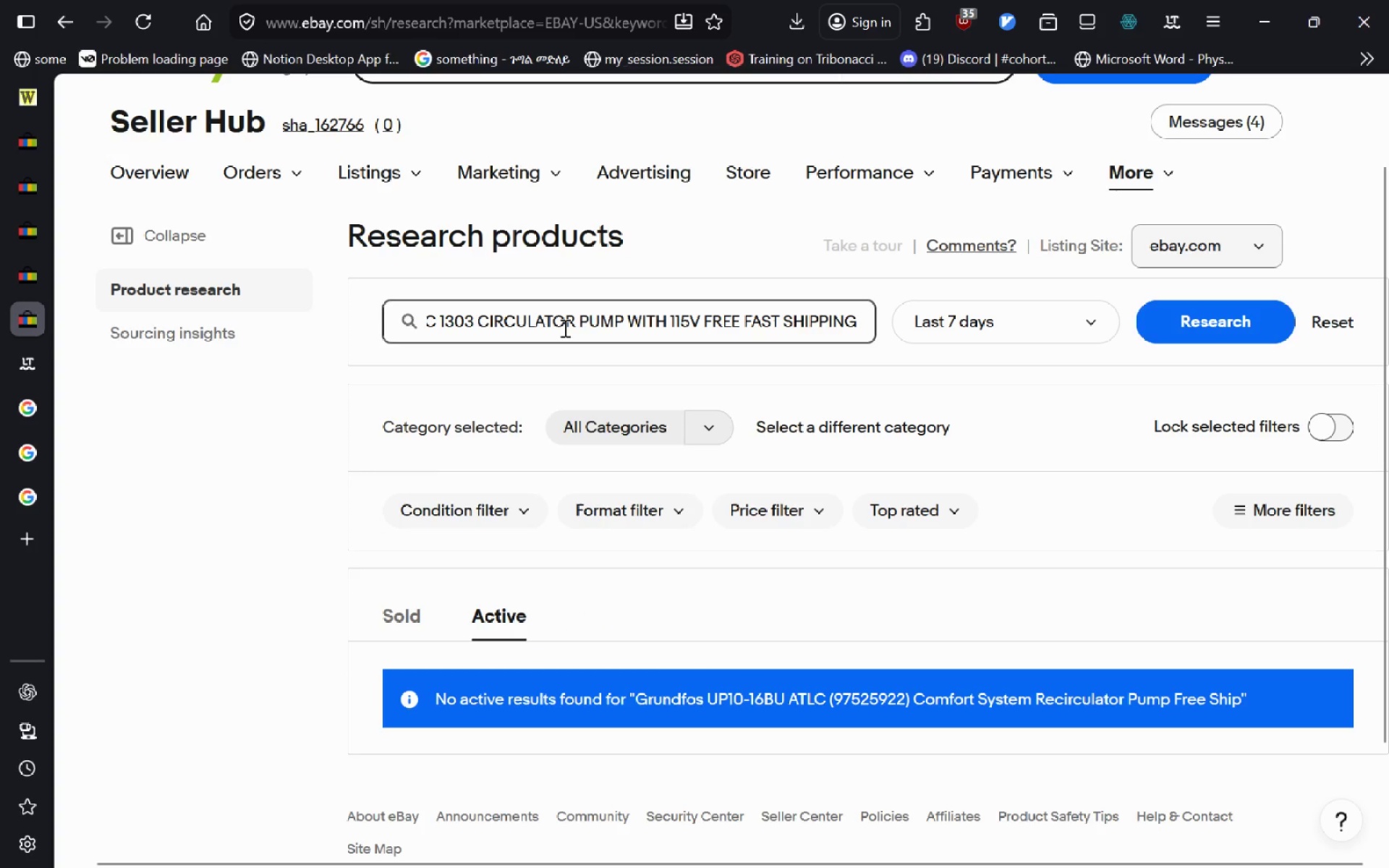 
key(Enter)
 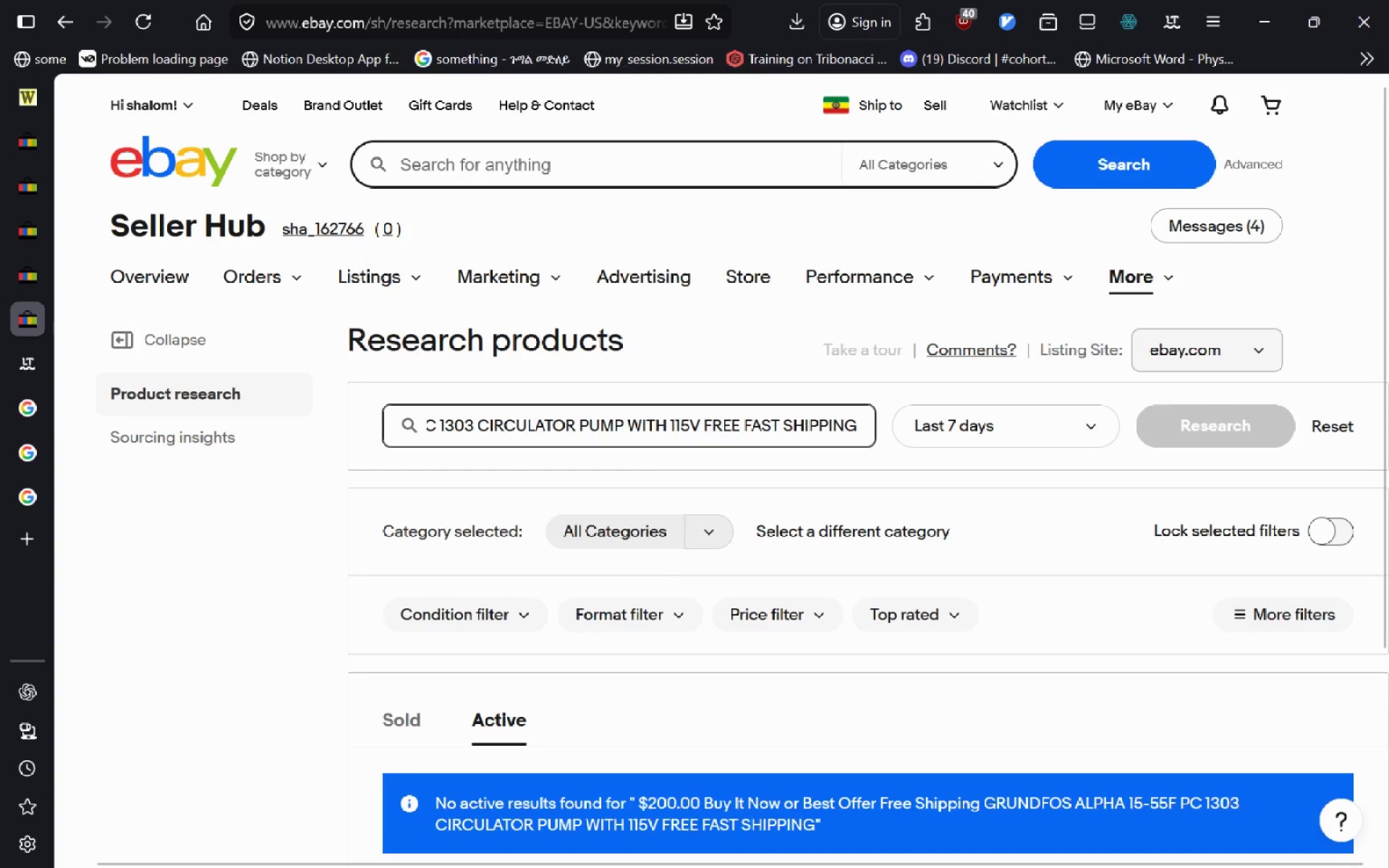 
wait(5.2)
 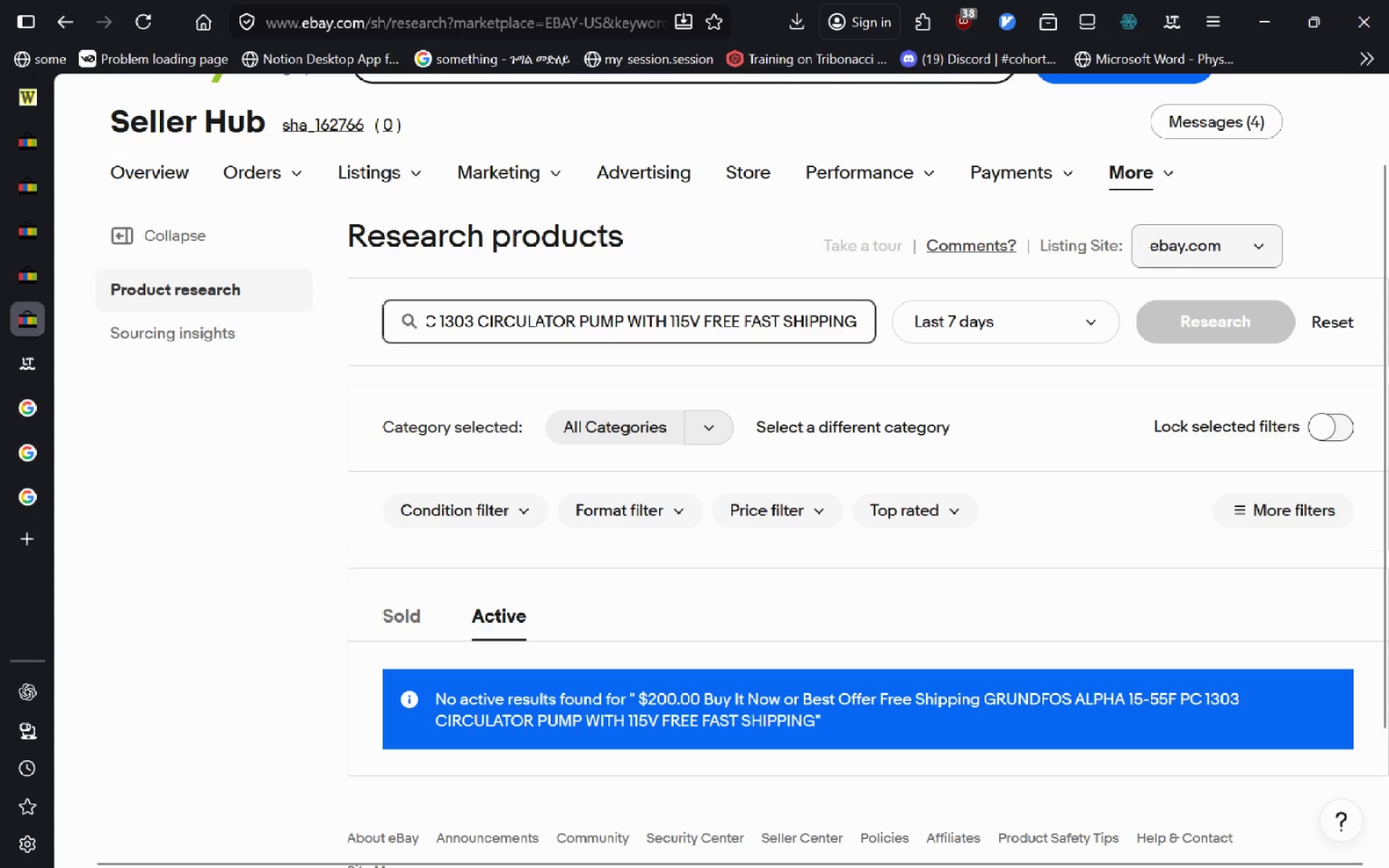 
left_click([1007, 428])
 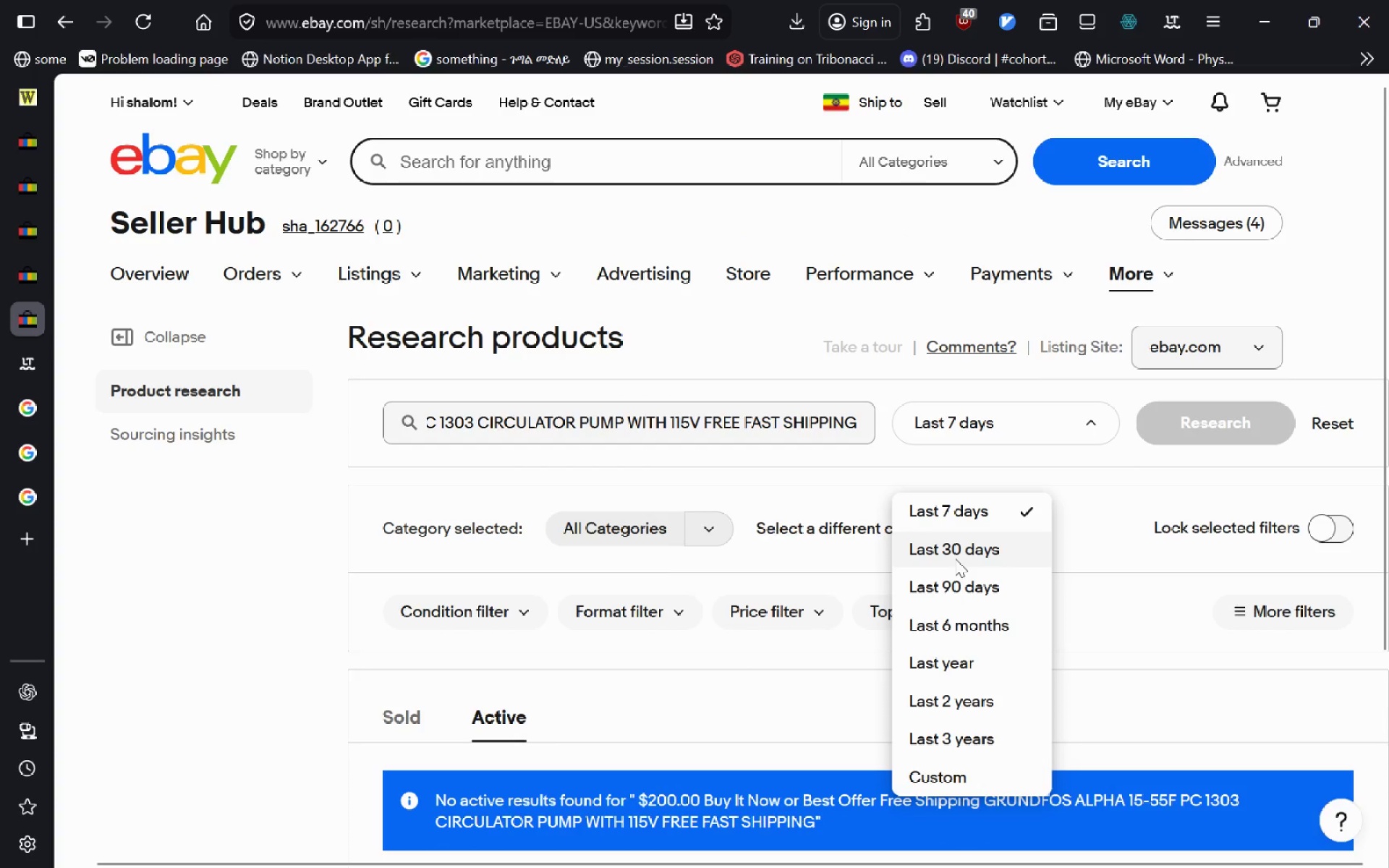 
left_click([955, 558])
 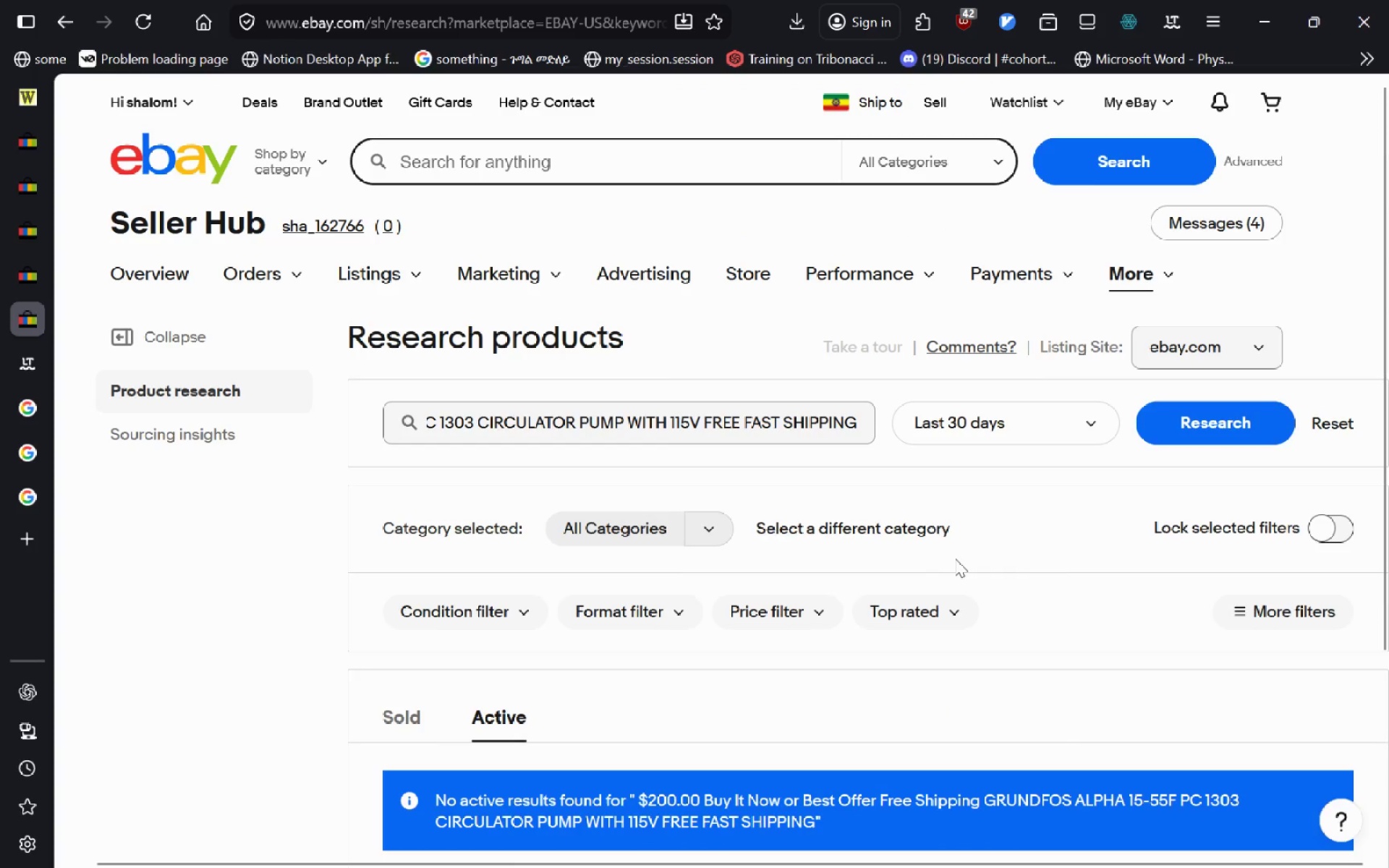 
key(Enter)
 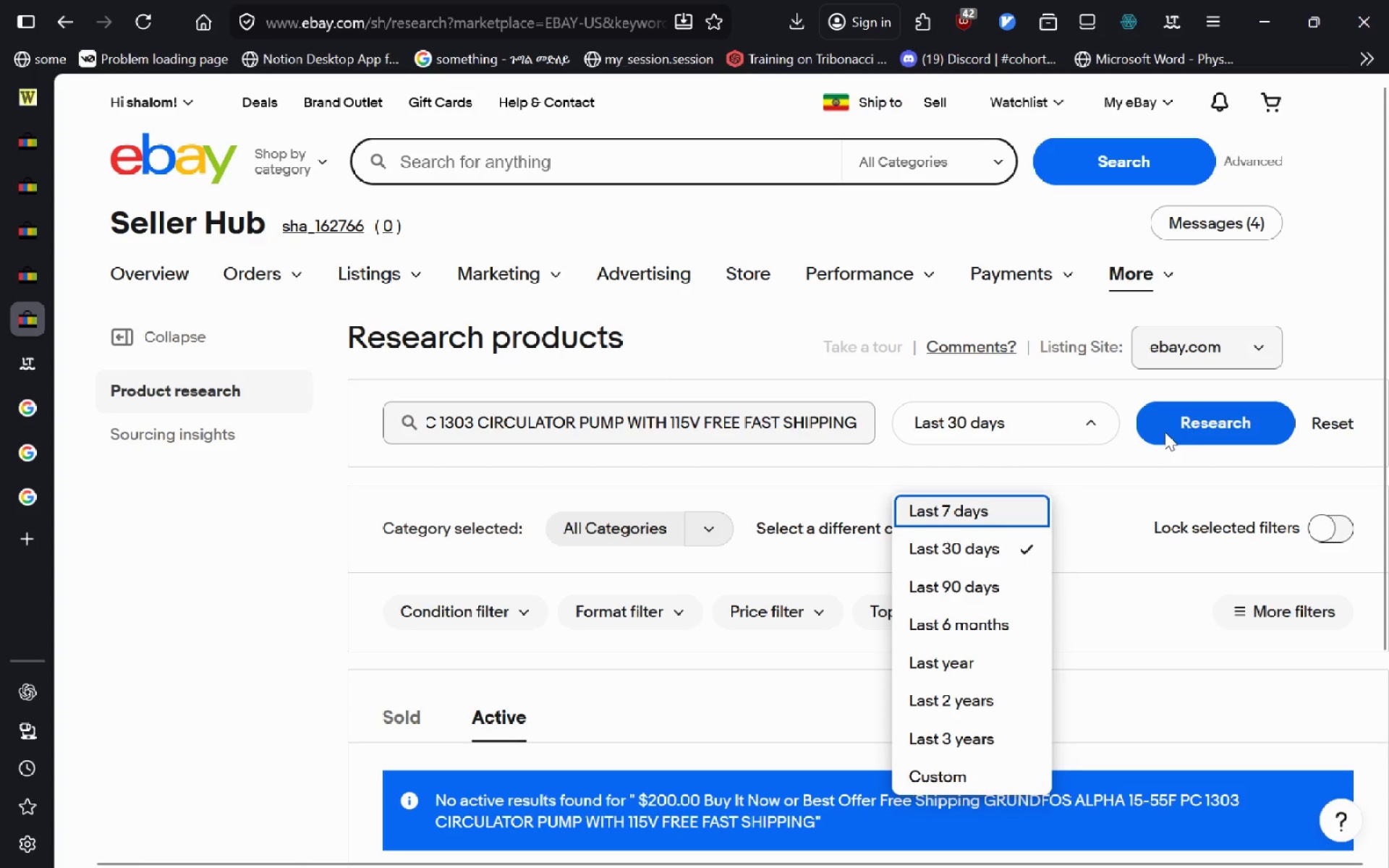 
left_click([1202, 438])
 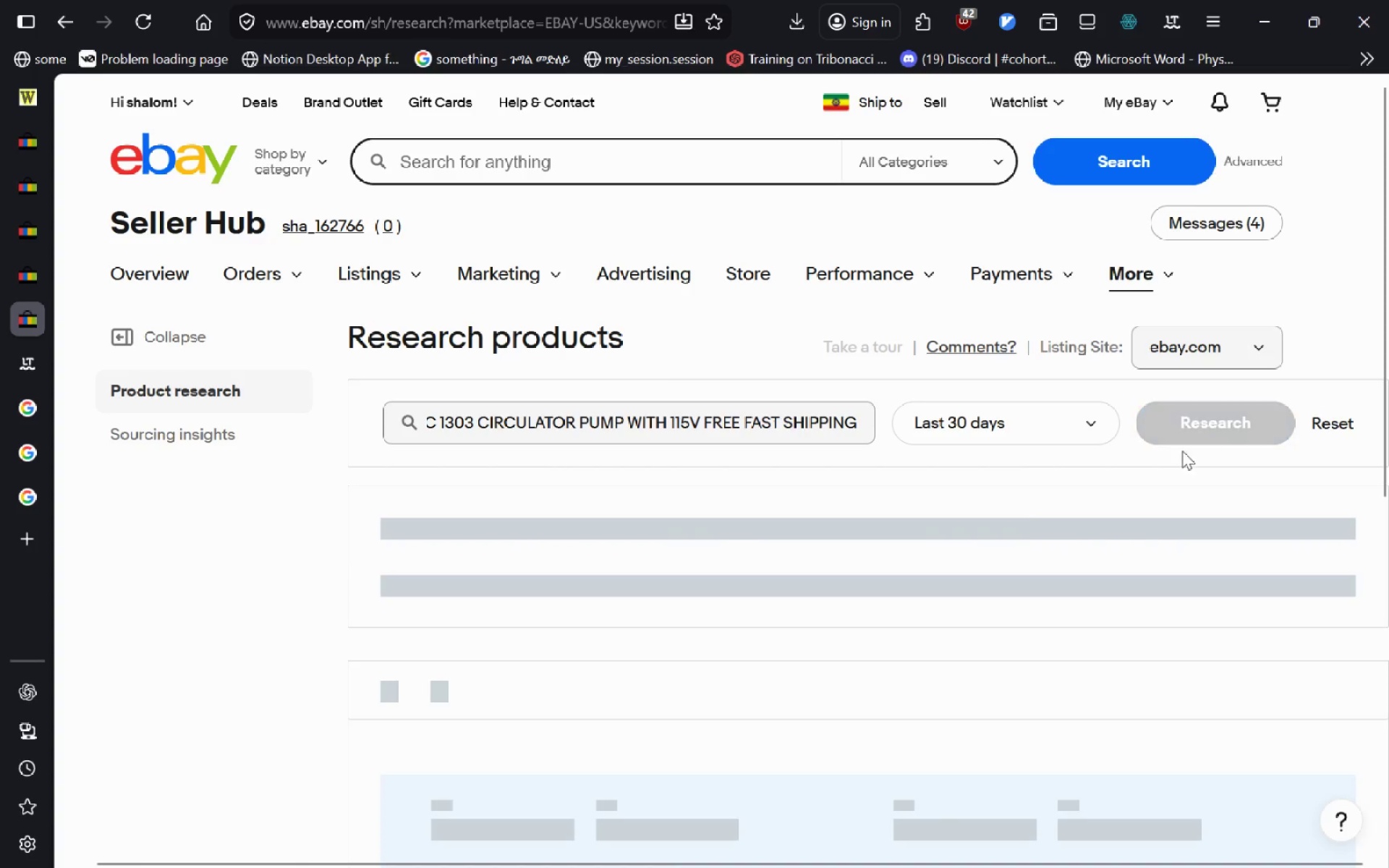 
mouse_move([789, 549])
 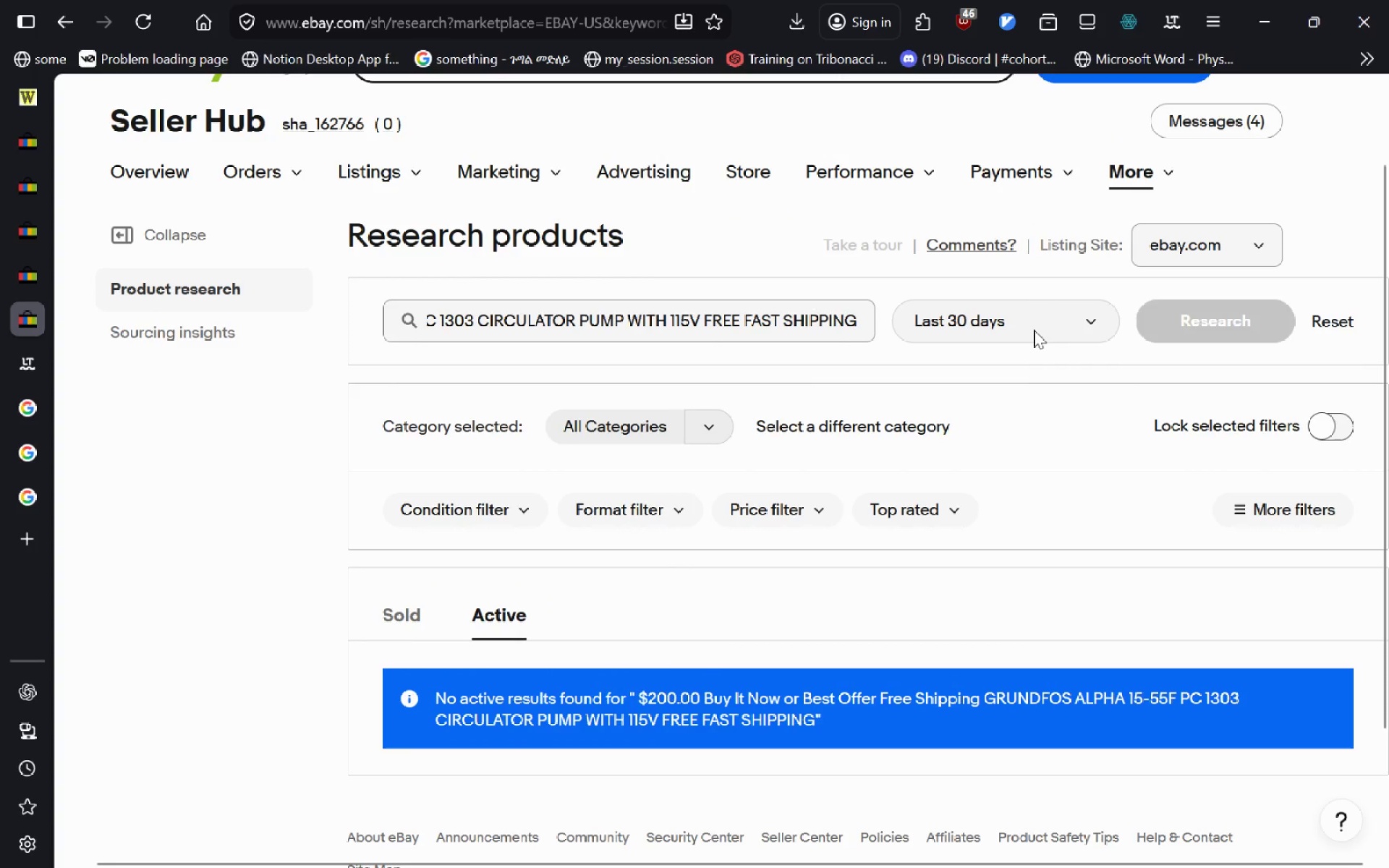 
left_click([1034, 330])
 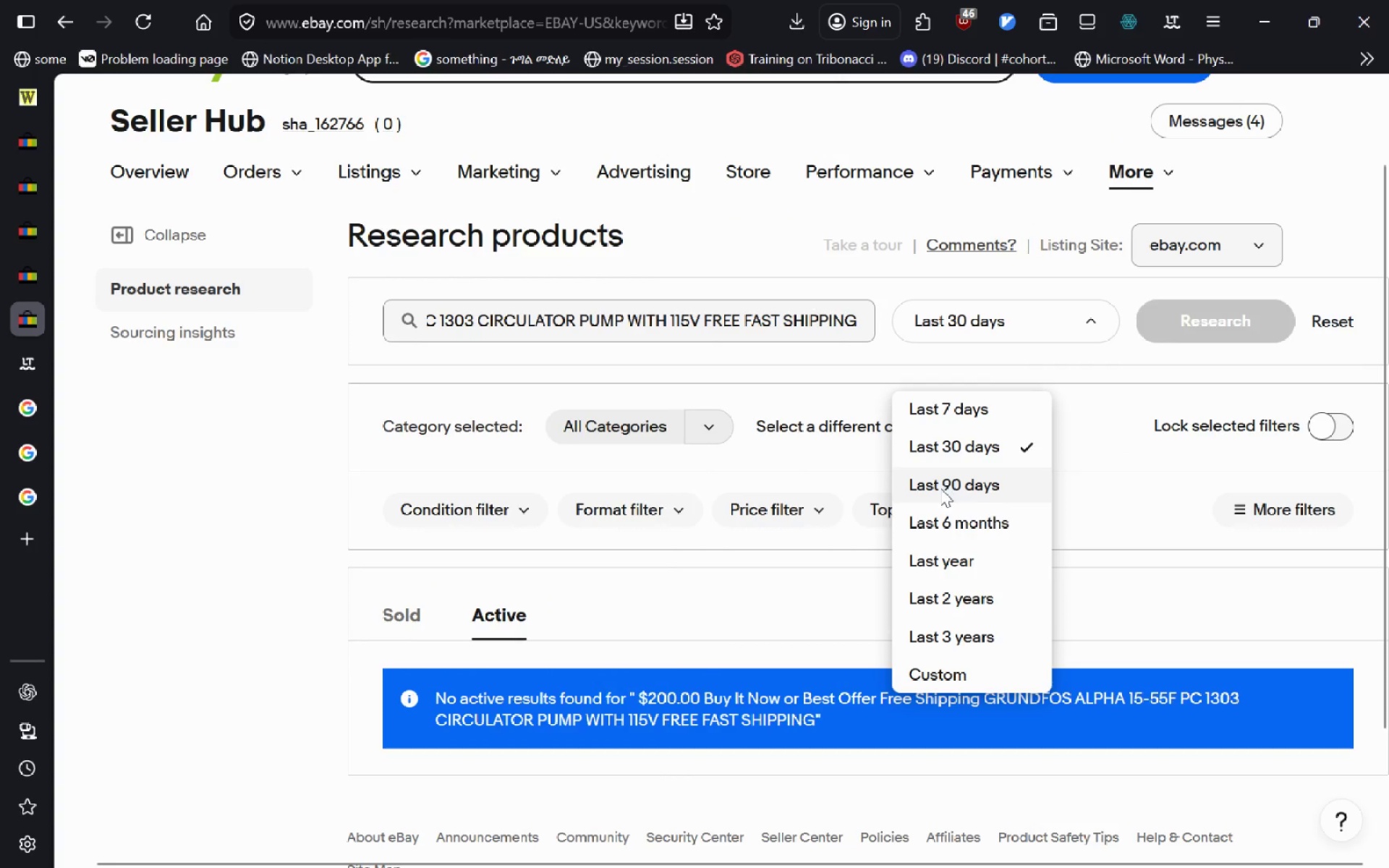 
left_click([940, 488])
 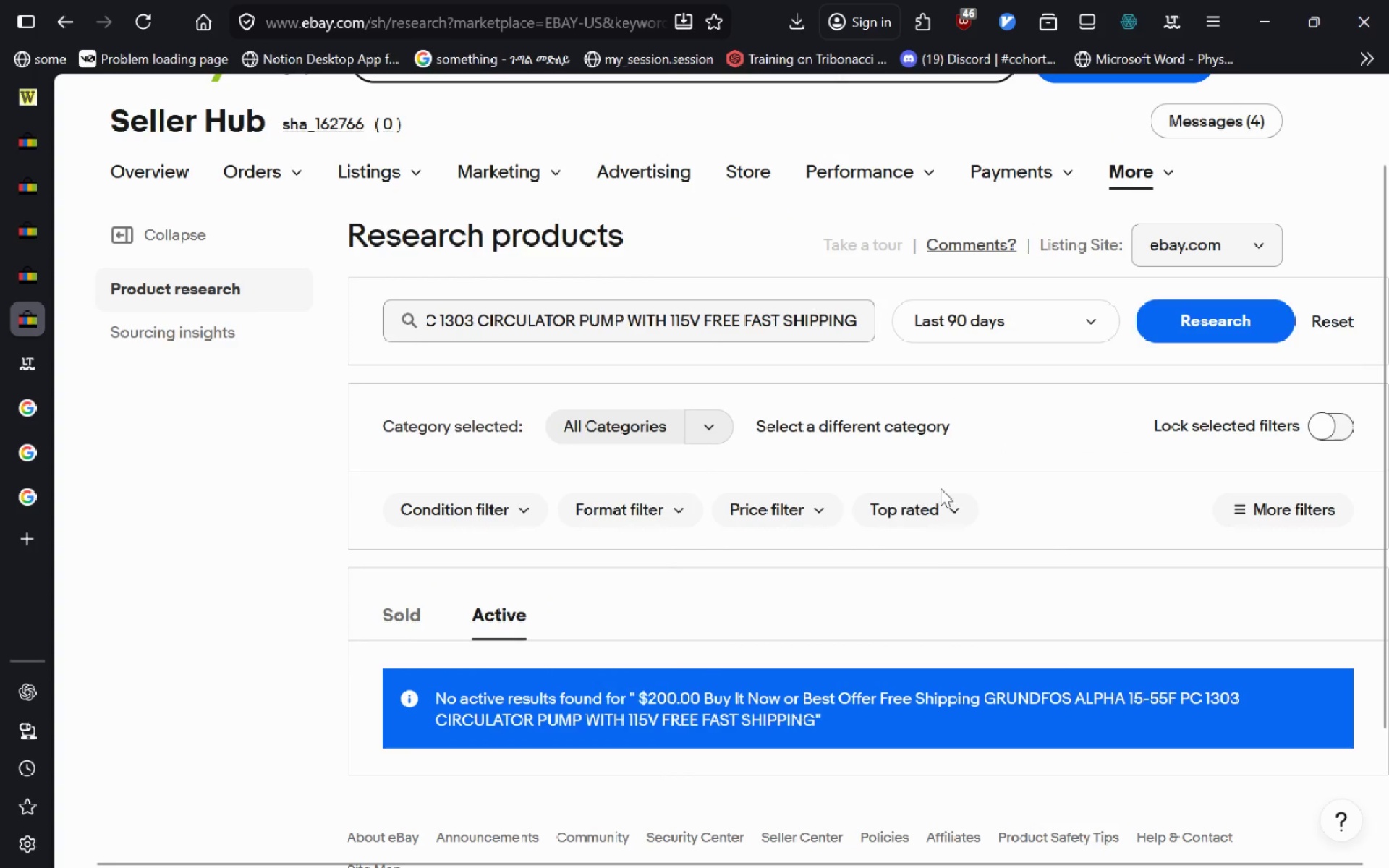 
key(Enter)
 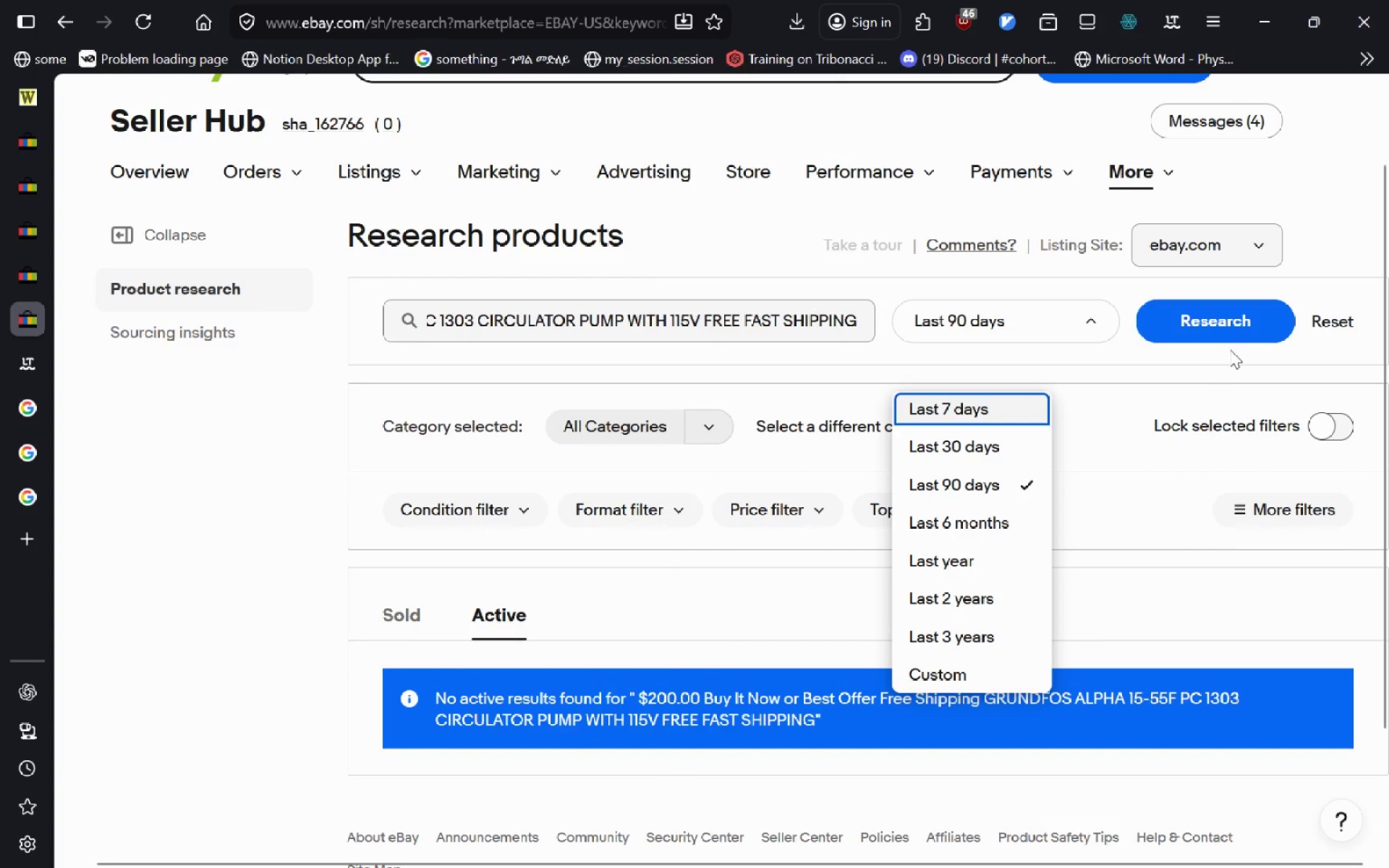 
left_click([1239, 322])
 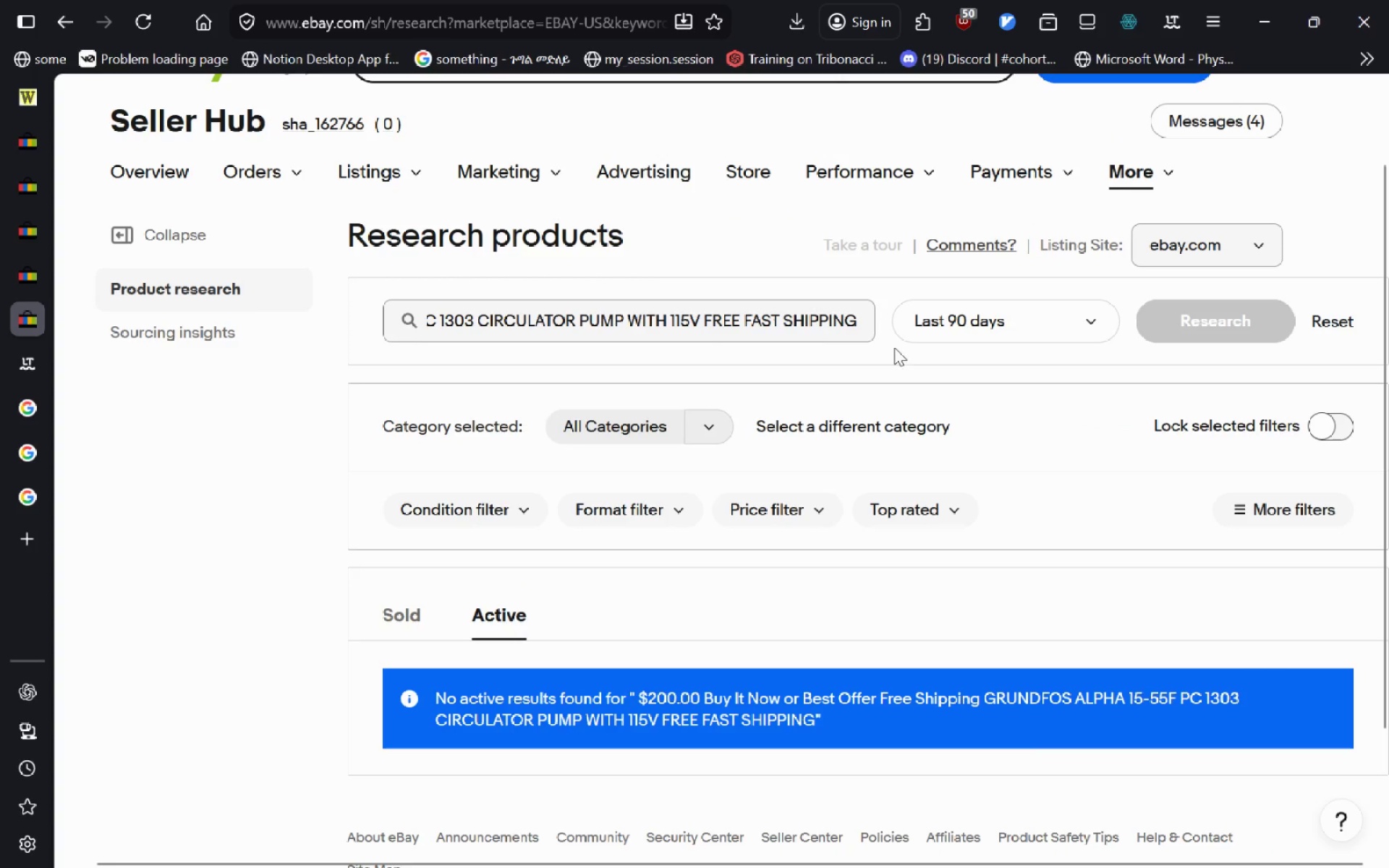 
left_click([740, 316])
 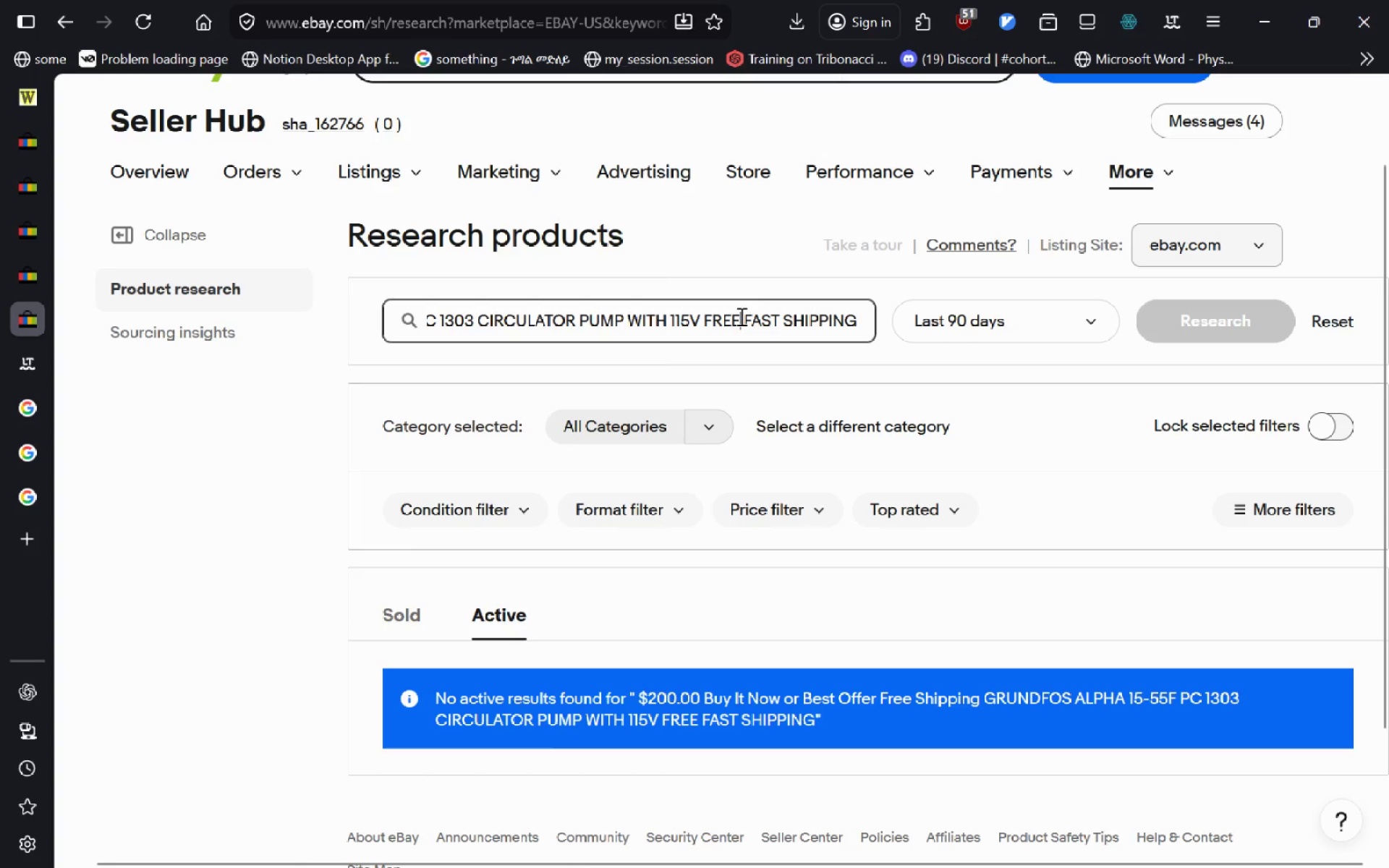 
key(Control+A)
 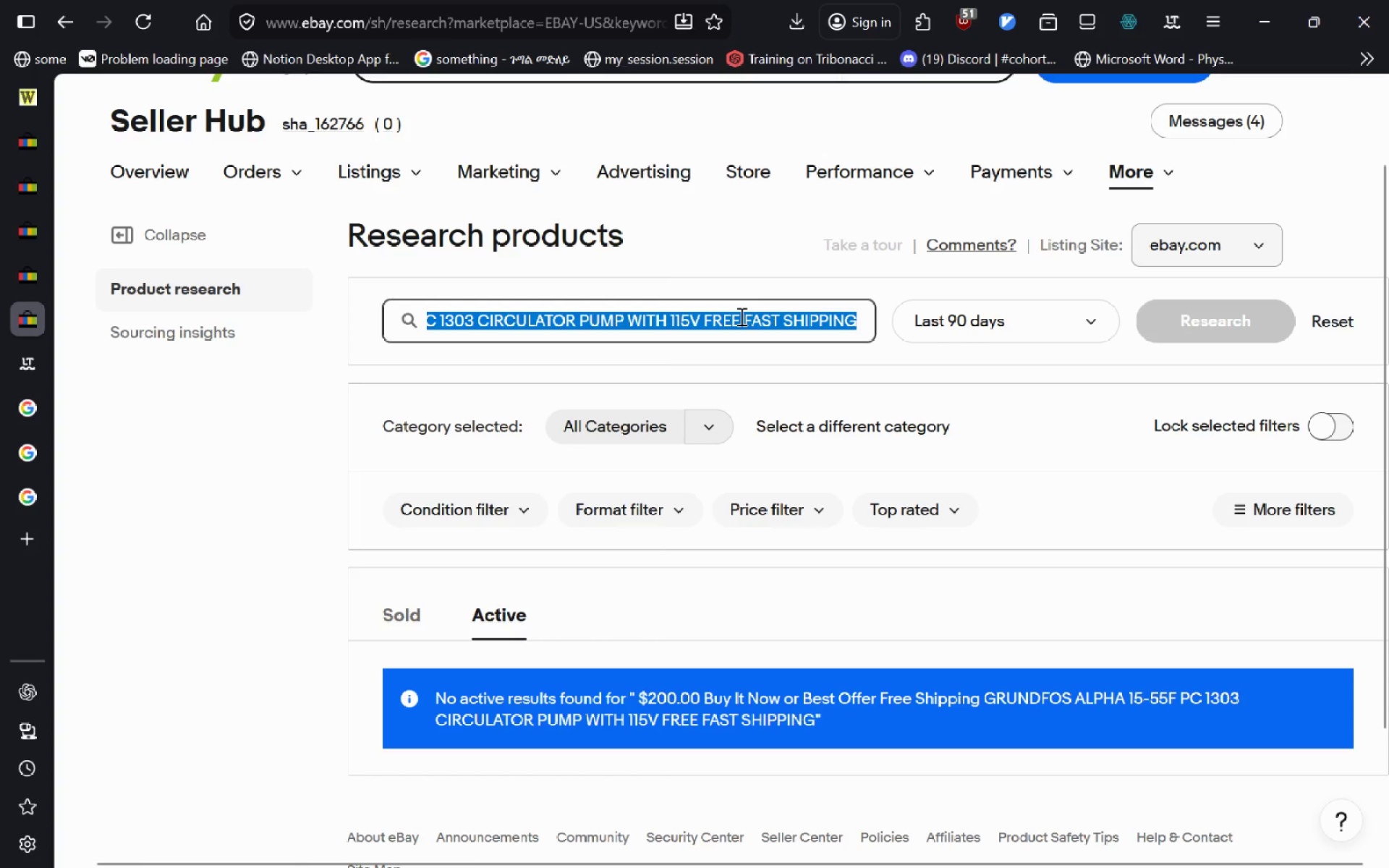 
key(Control+C)
 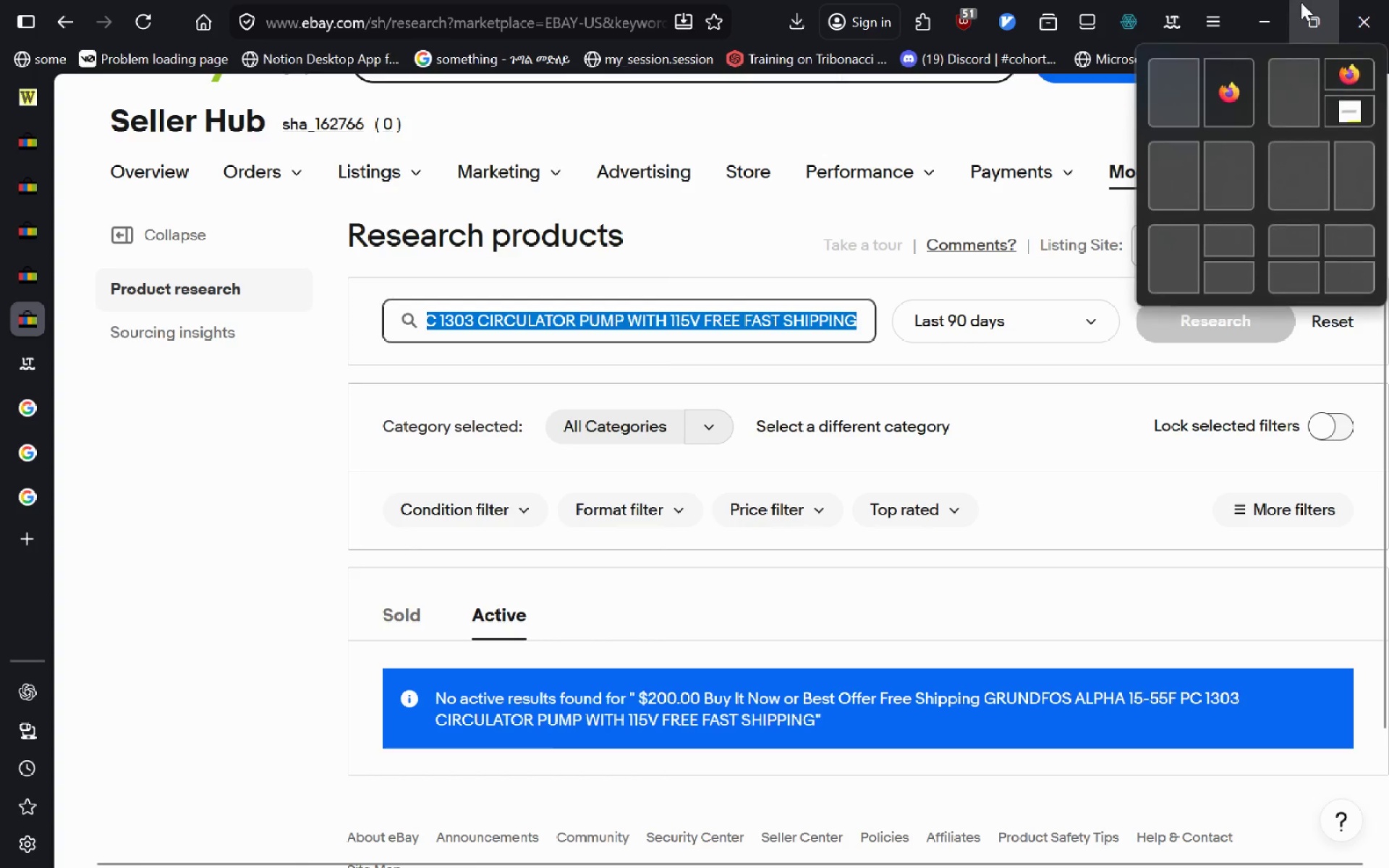 
left_click([1192, 89])
 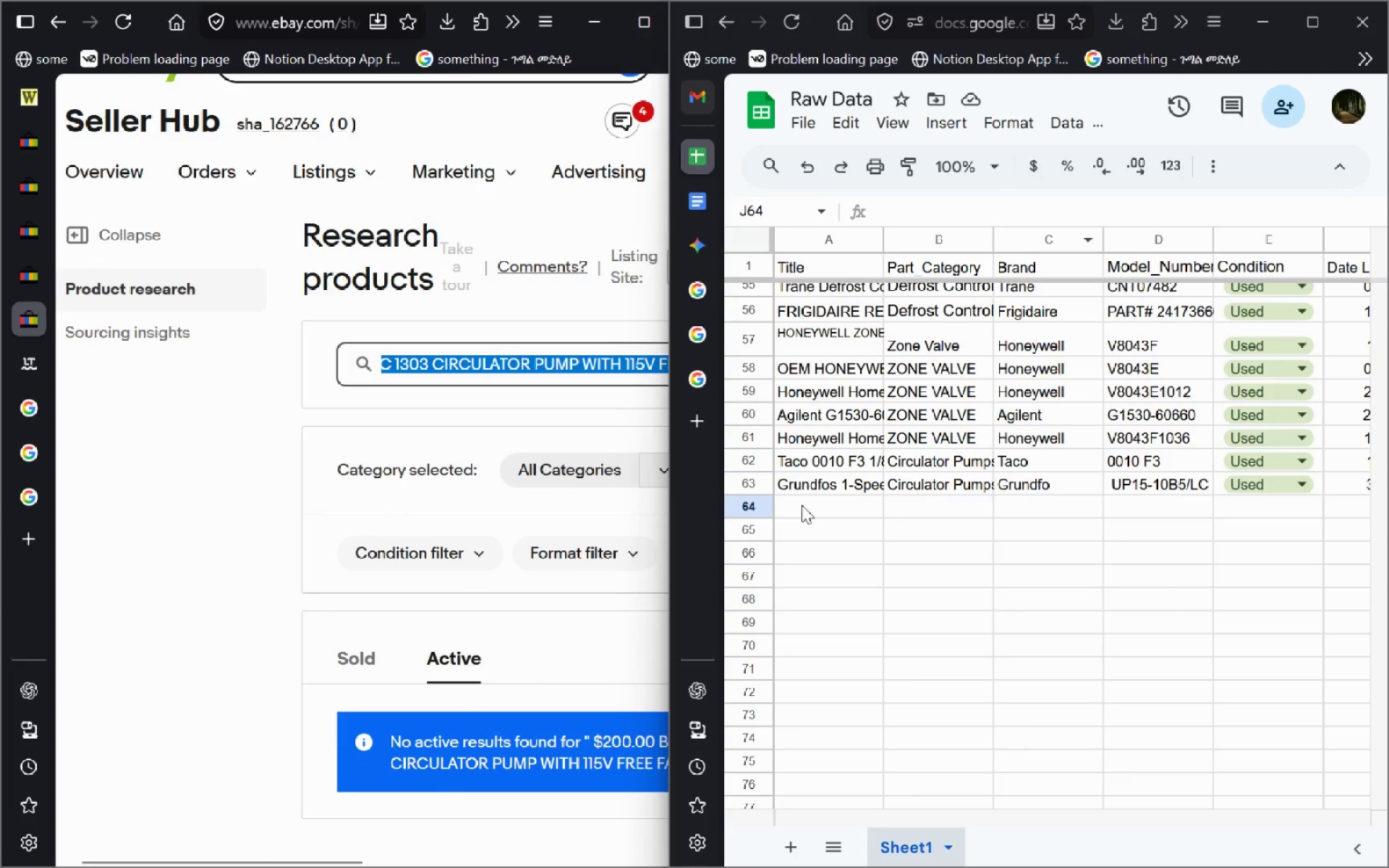 
left_click([799, 508])
 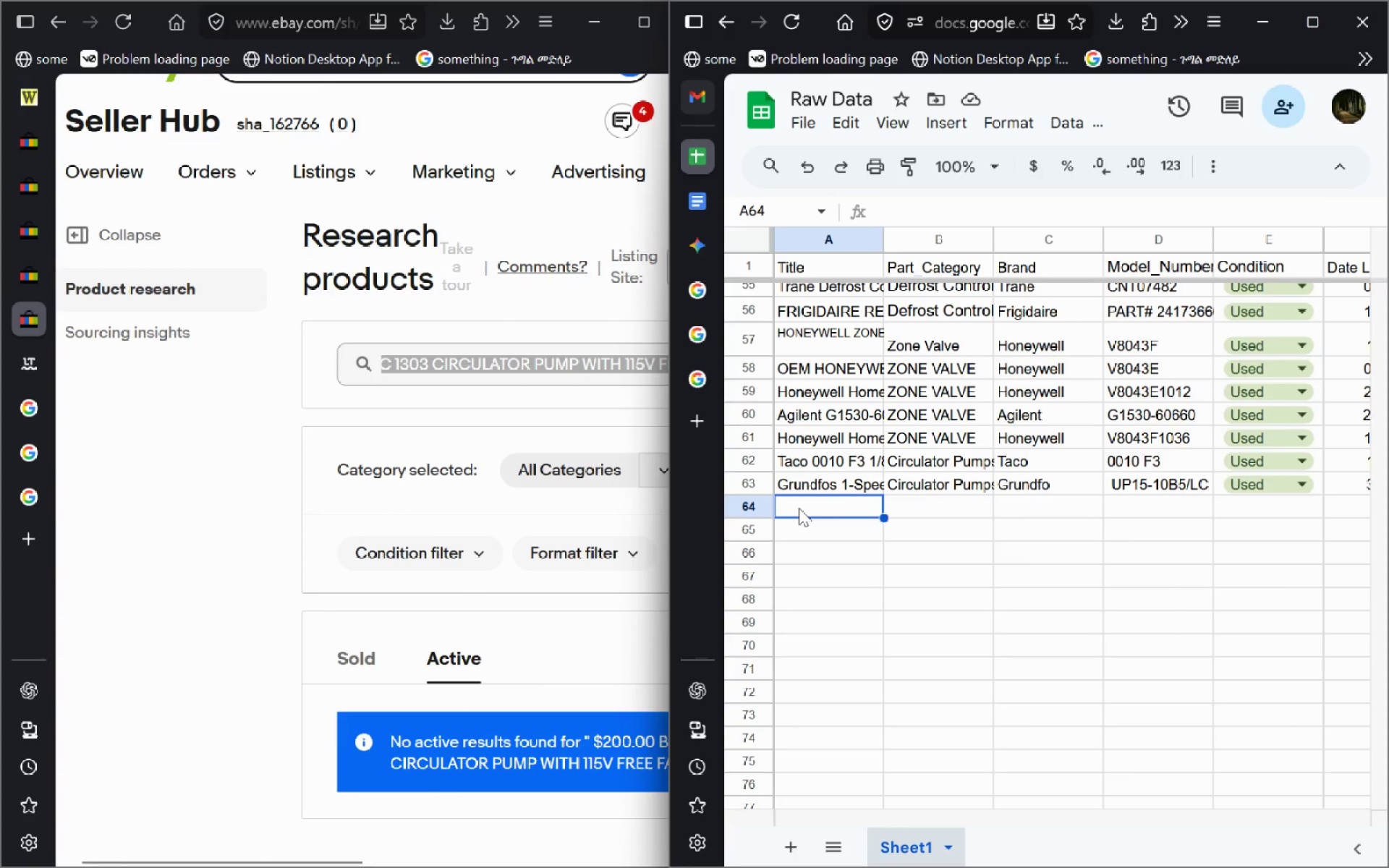 
key(Control+V)
 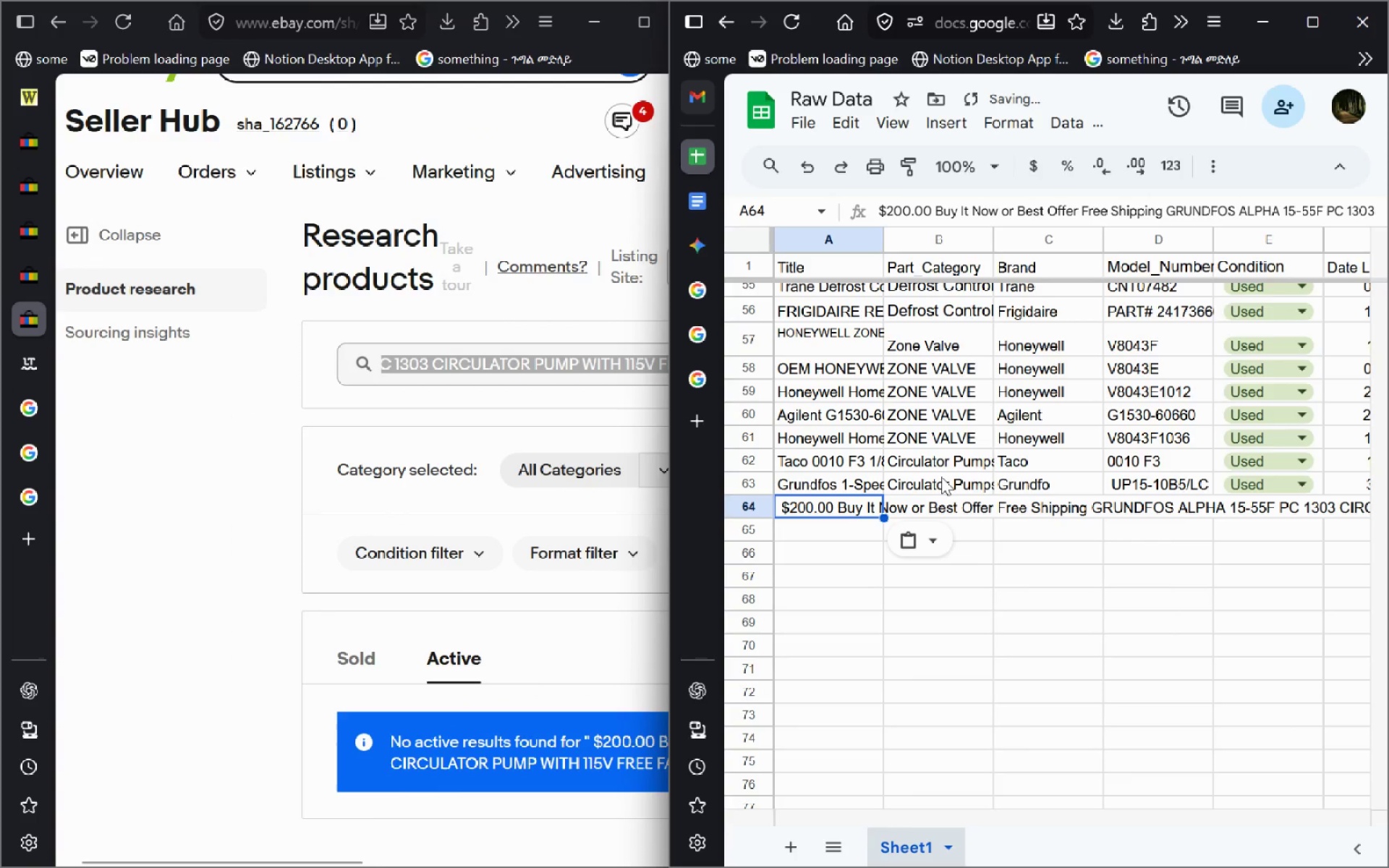 
left_click([943, 477])
 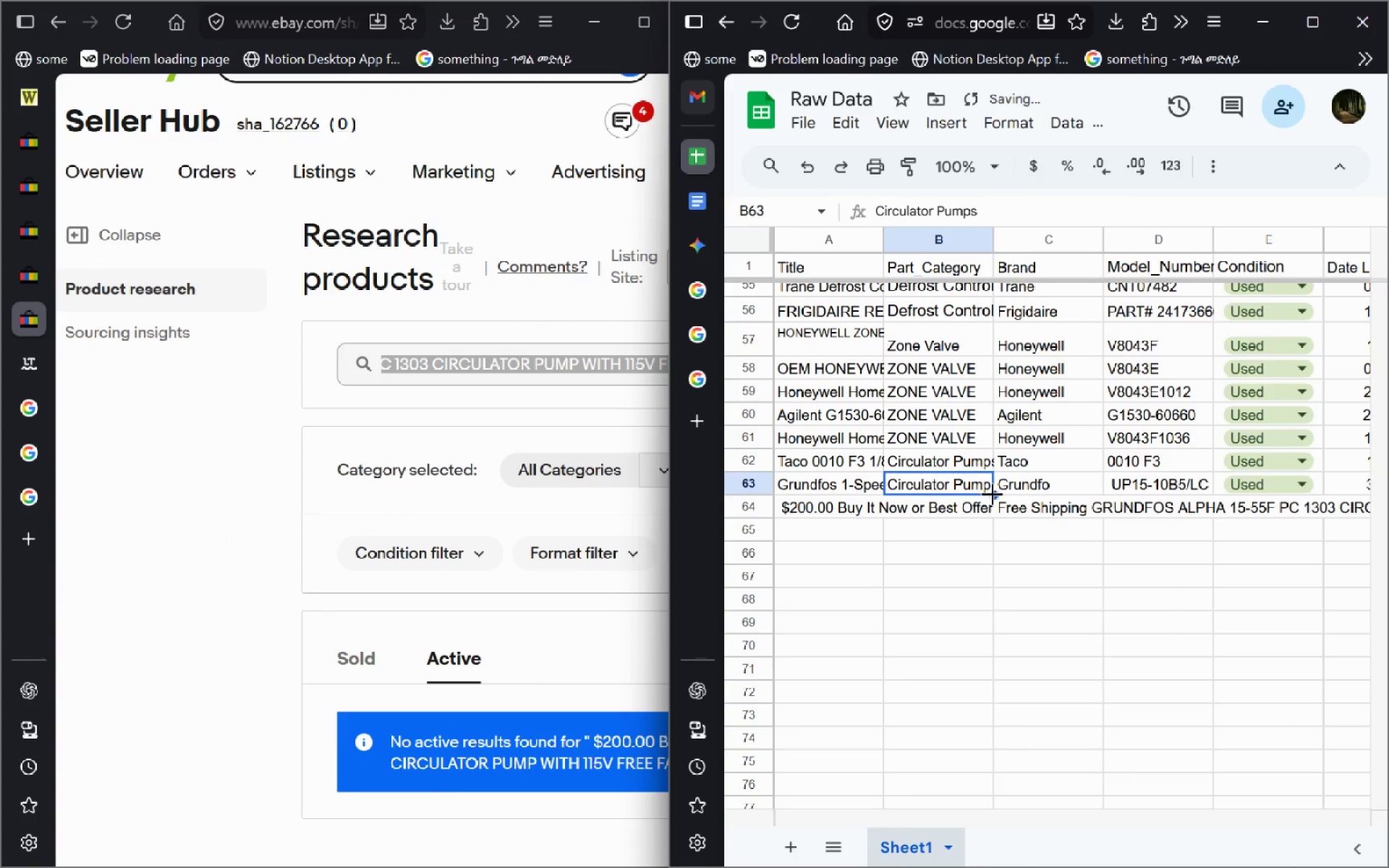 
left_click_drag(start_coordinate=[992, 494], to_coordinate=[985, 552])
 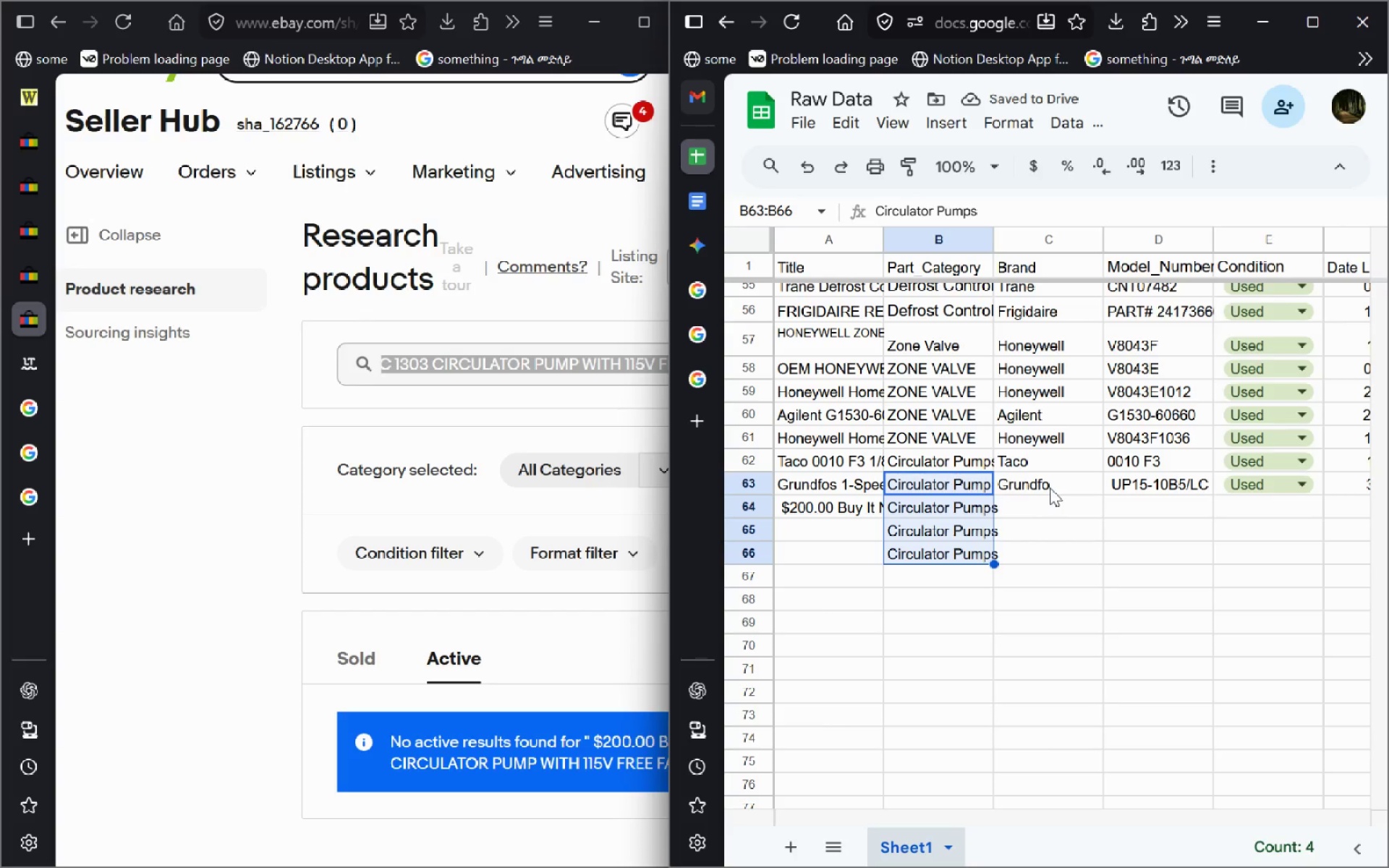 
left_click([1050, 488])
 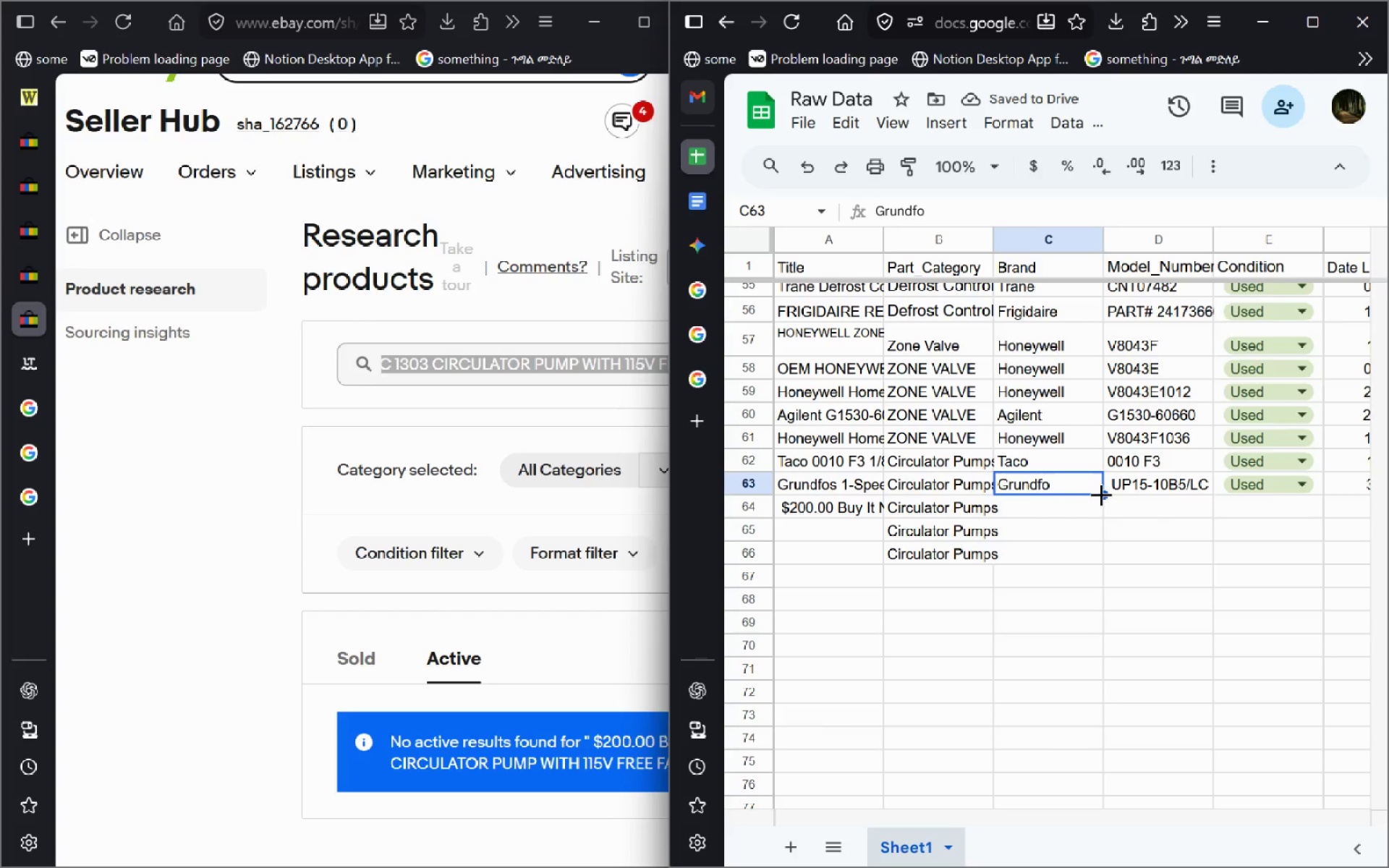 
left_click_drag(start_coordinate=[1103, 496], to_coordinate=[1095, 516])
 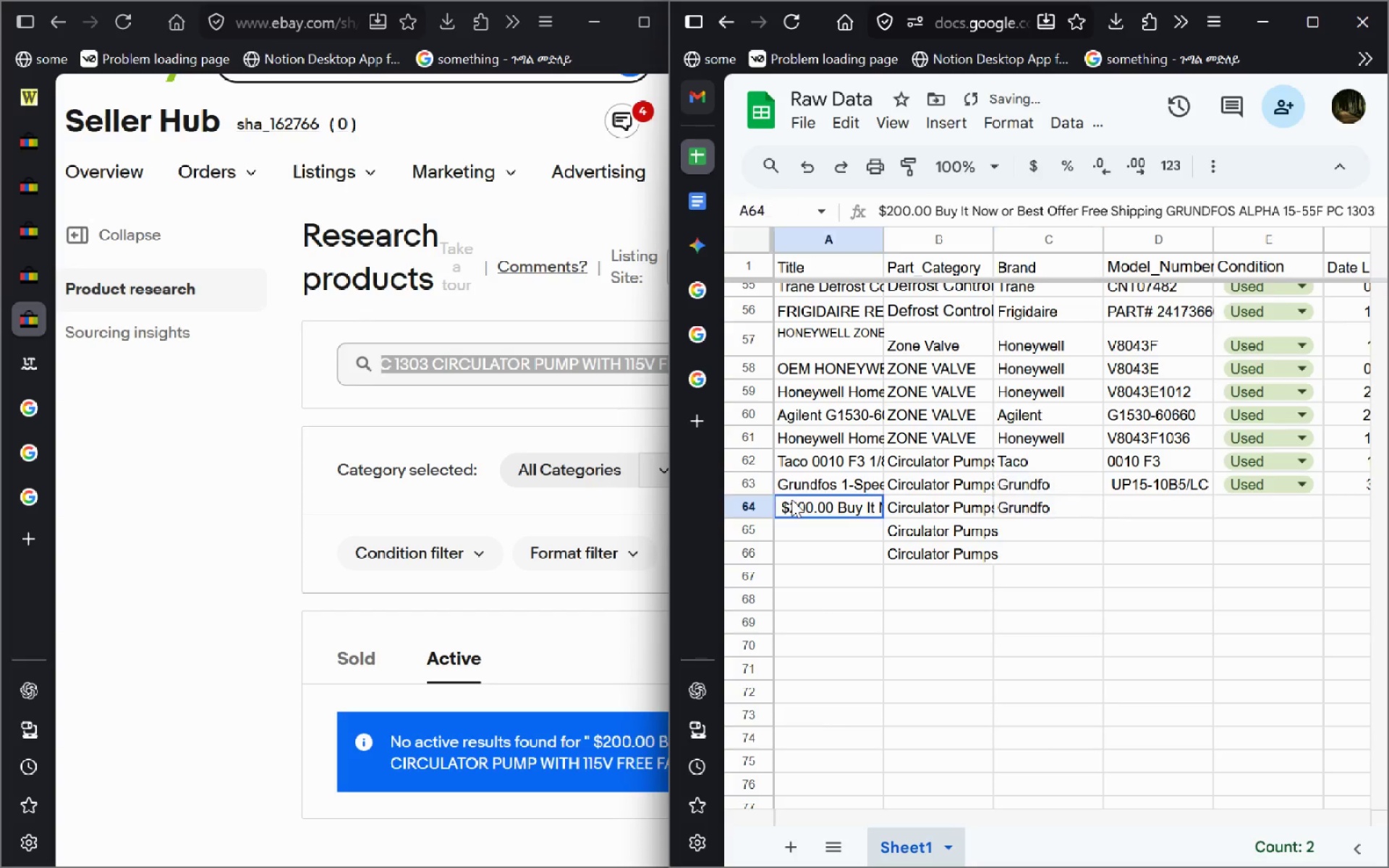 
double_click([791, 499])
 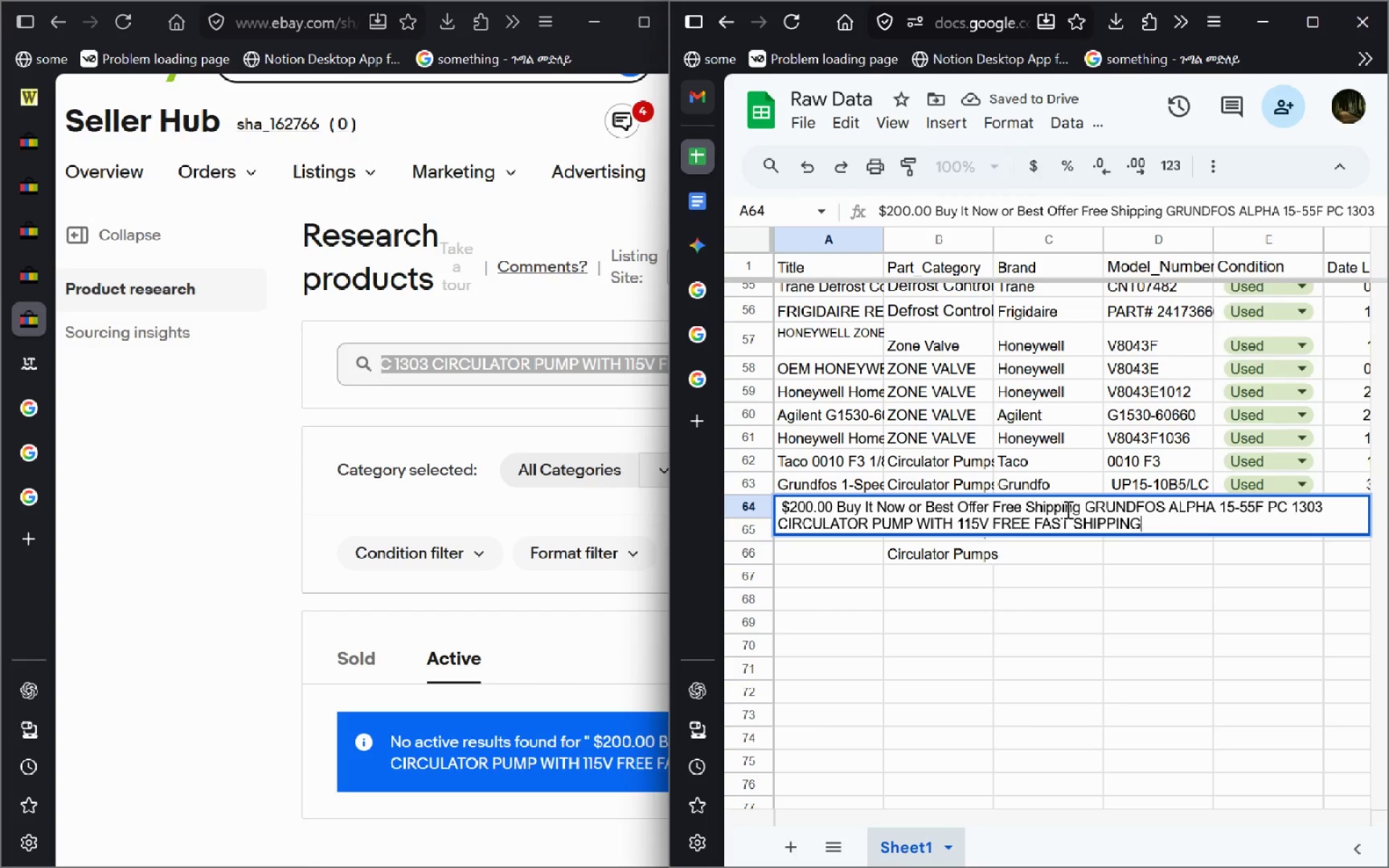 
left_click_drag(start_coordinate=[1082, 508], to_coordinate=[507, 477])
 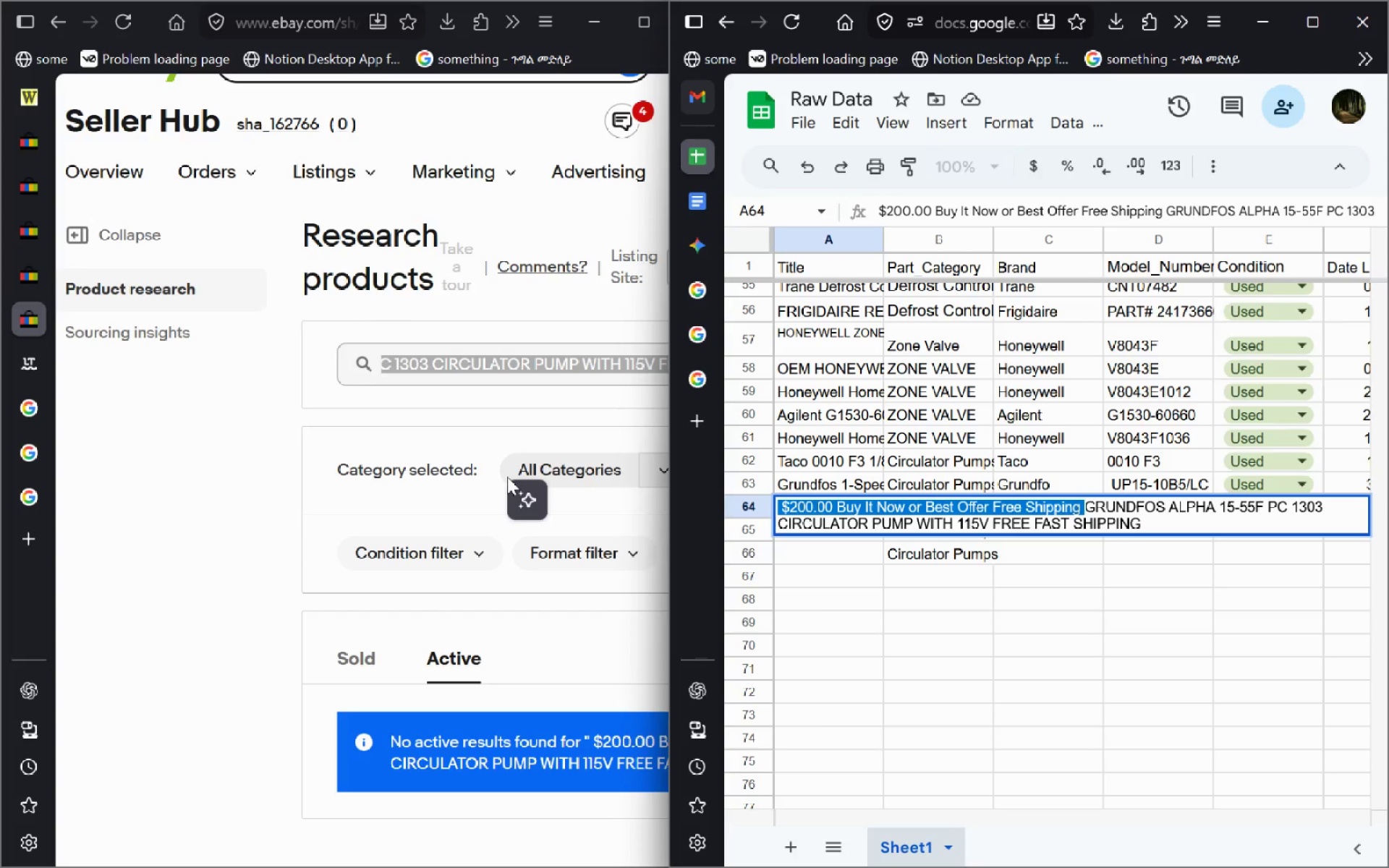 
key(Backspace)
 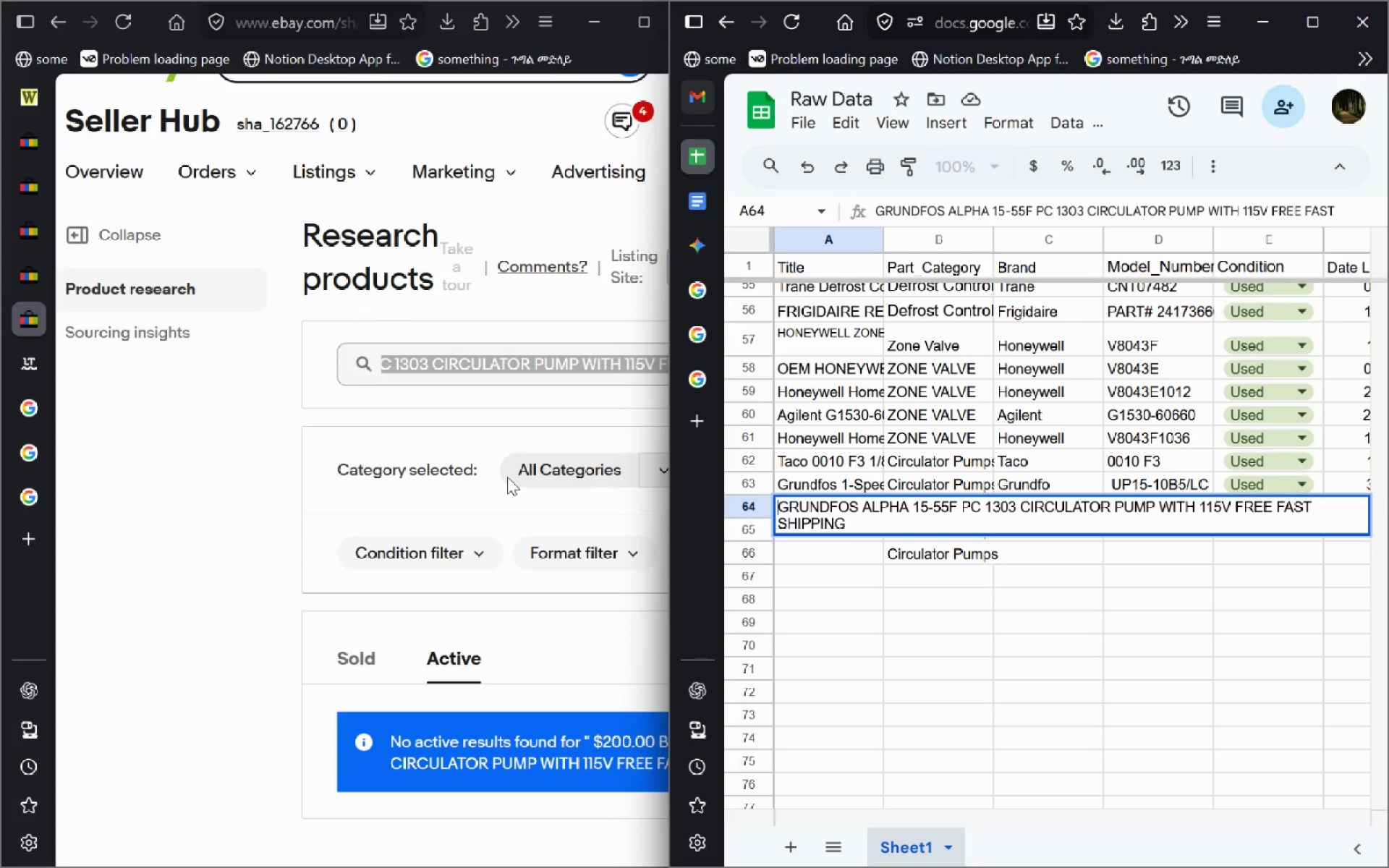 
wait(11.62)
 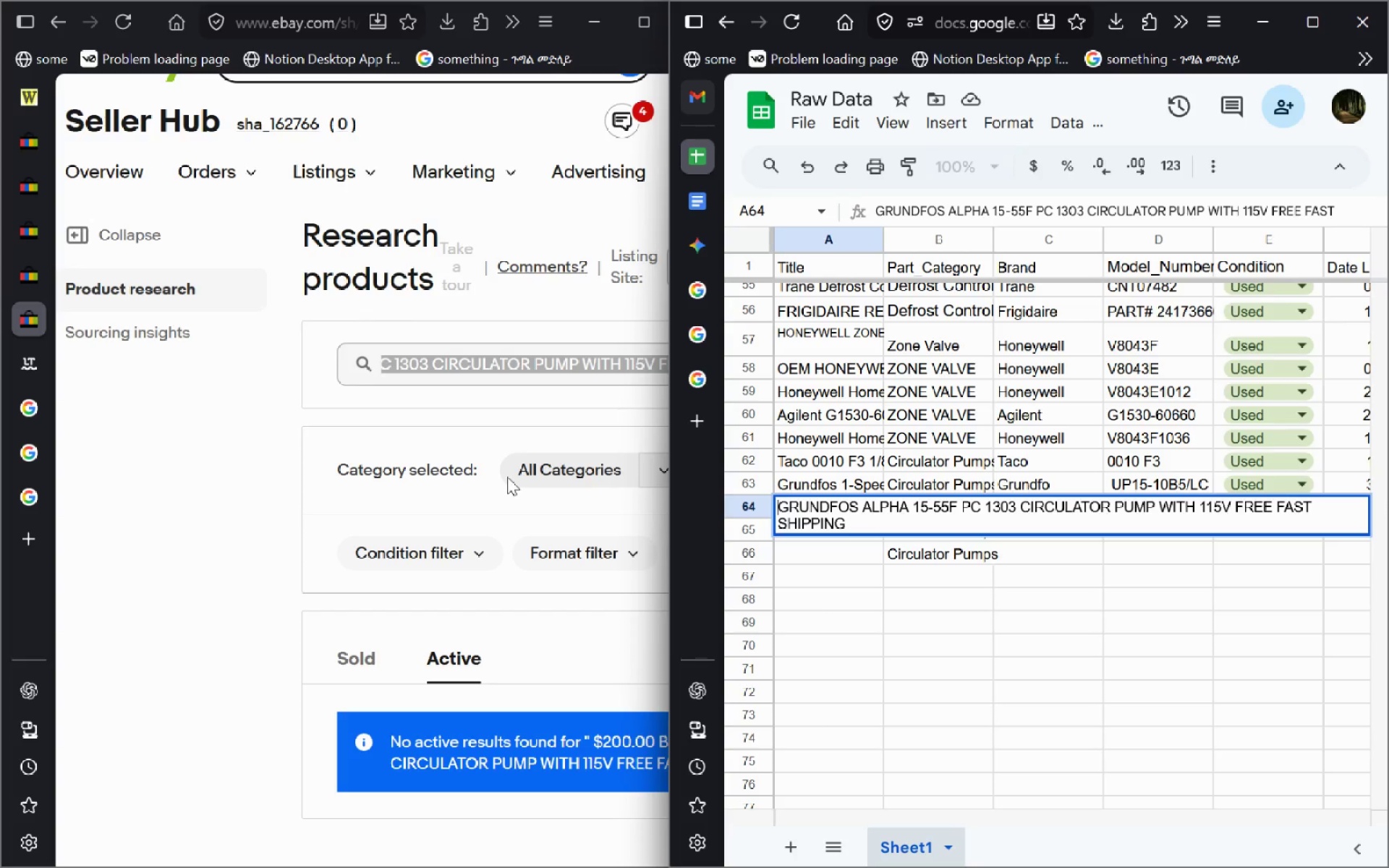 
left_click_drag(start_coordinate=[861, 507], to_coordinate=[740, 502])
 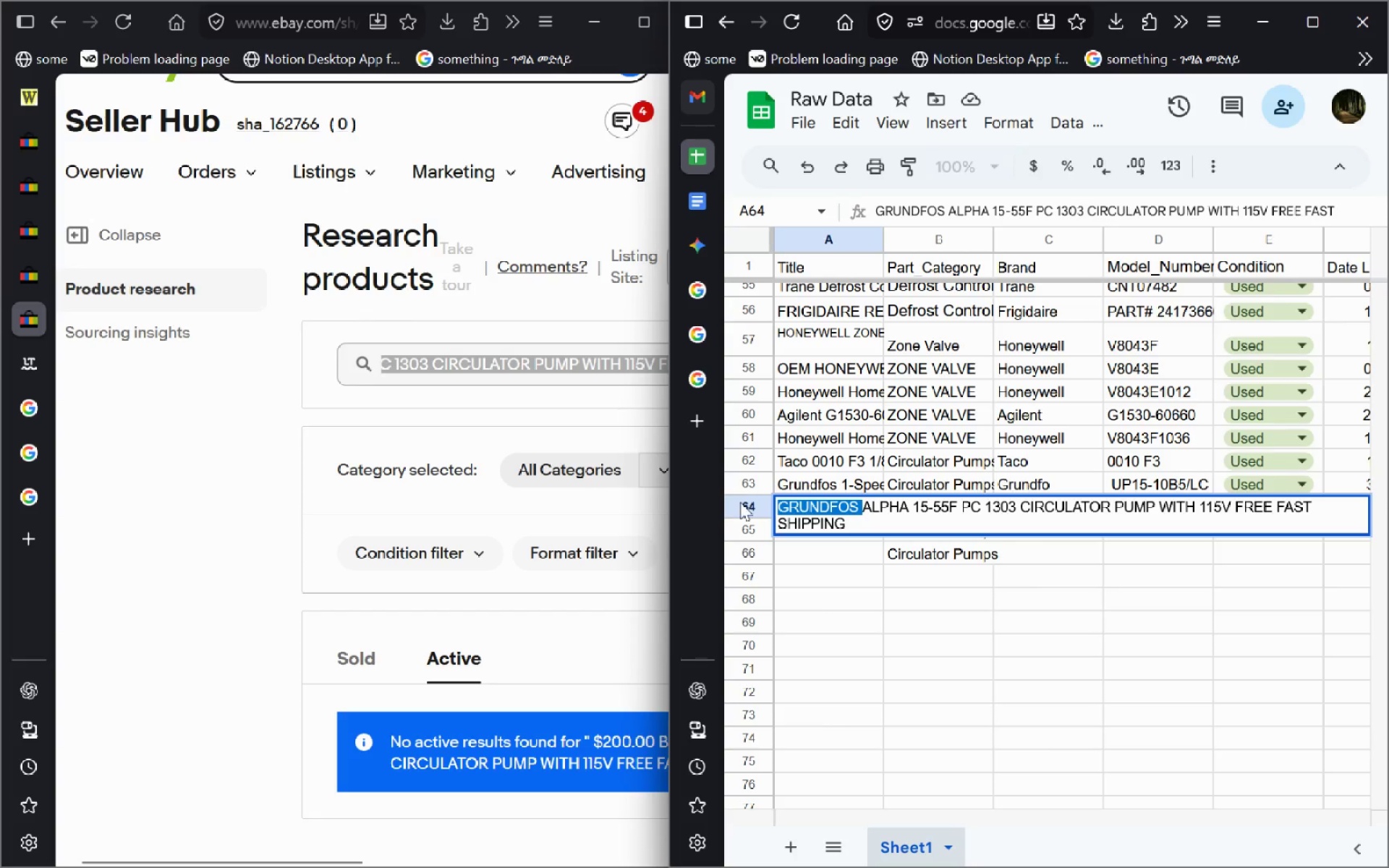 
key(Control+C)
 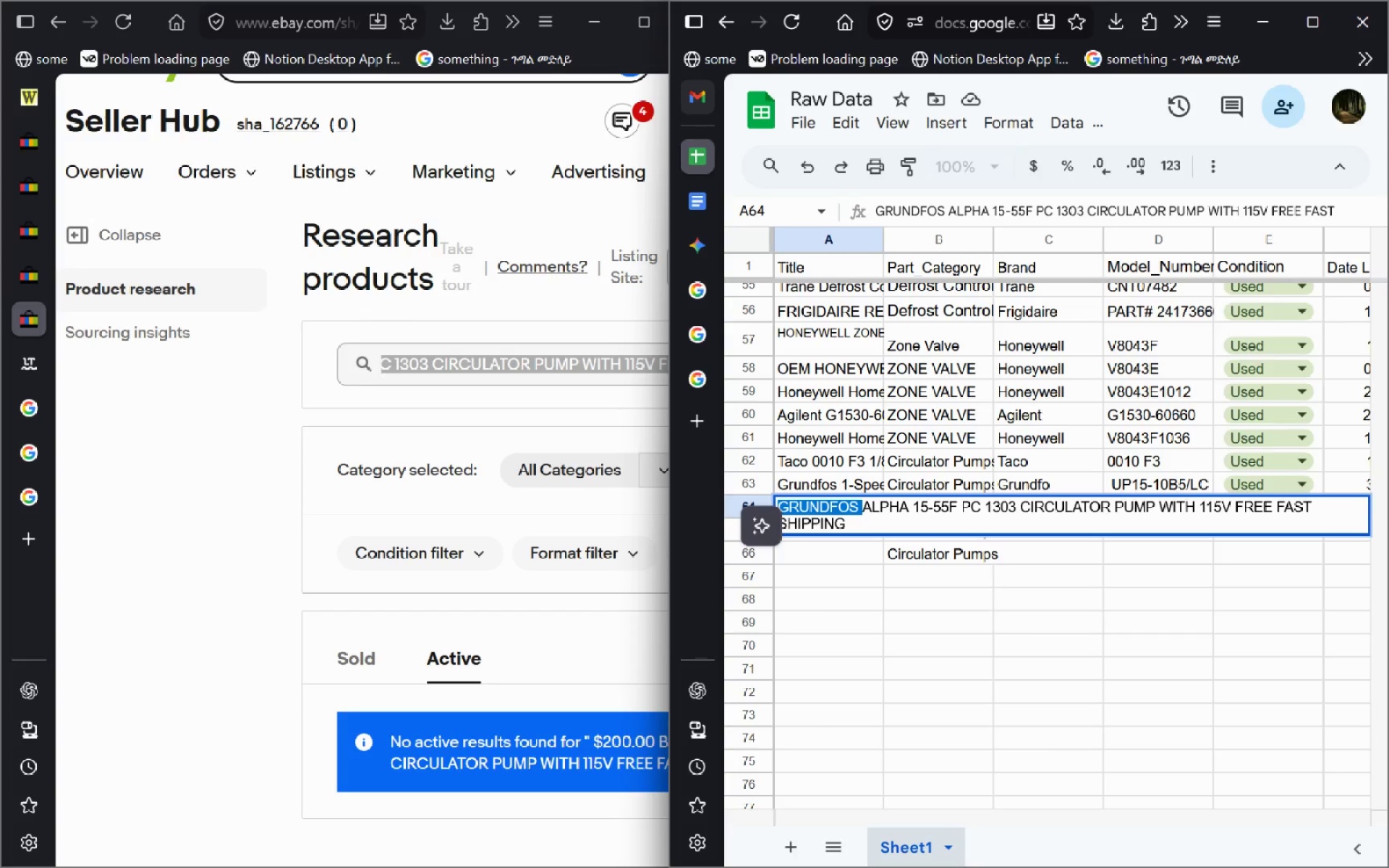 
left_click([1019, 622])
 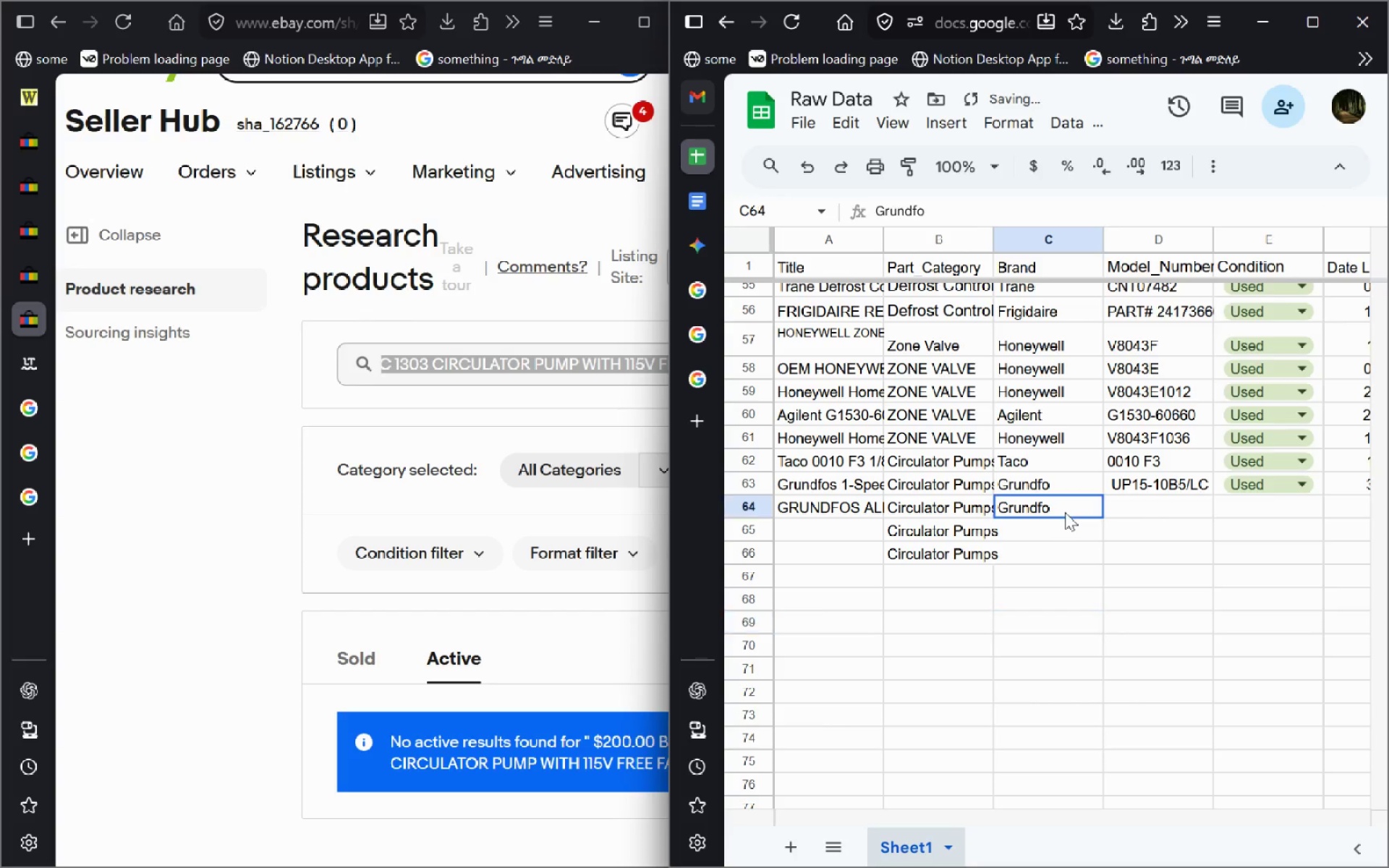 
double_click([1065, 512])
 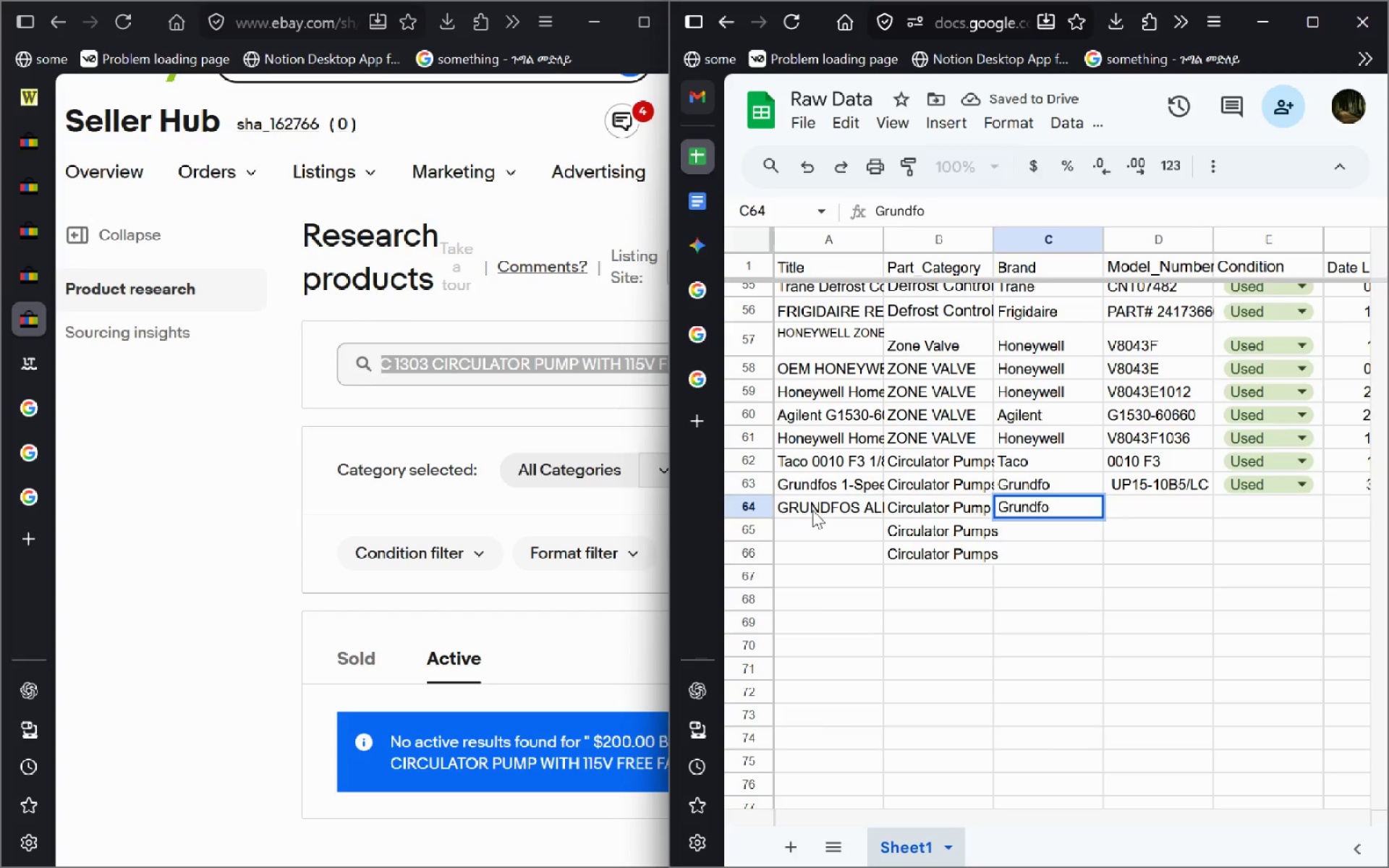 
double_click([812, 510])
 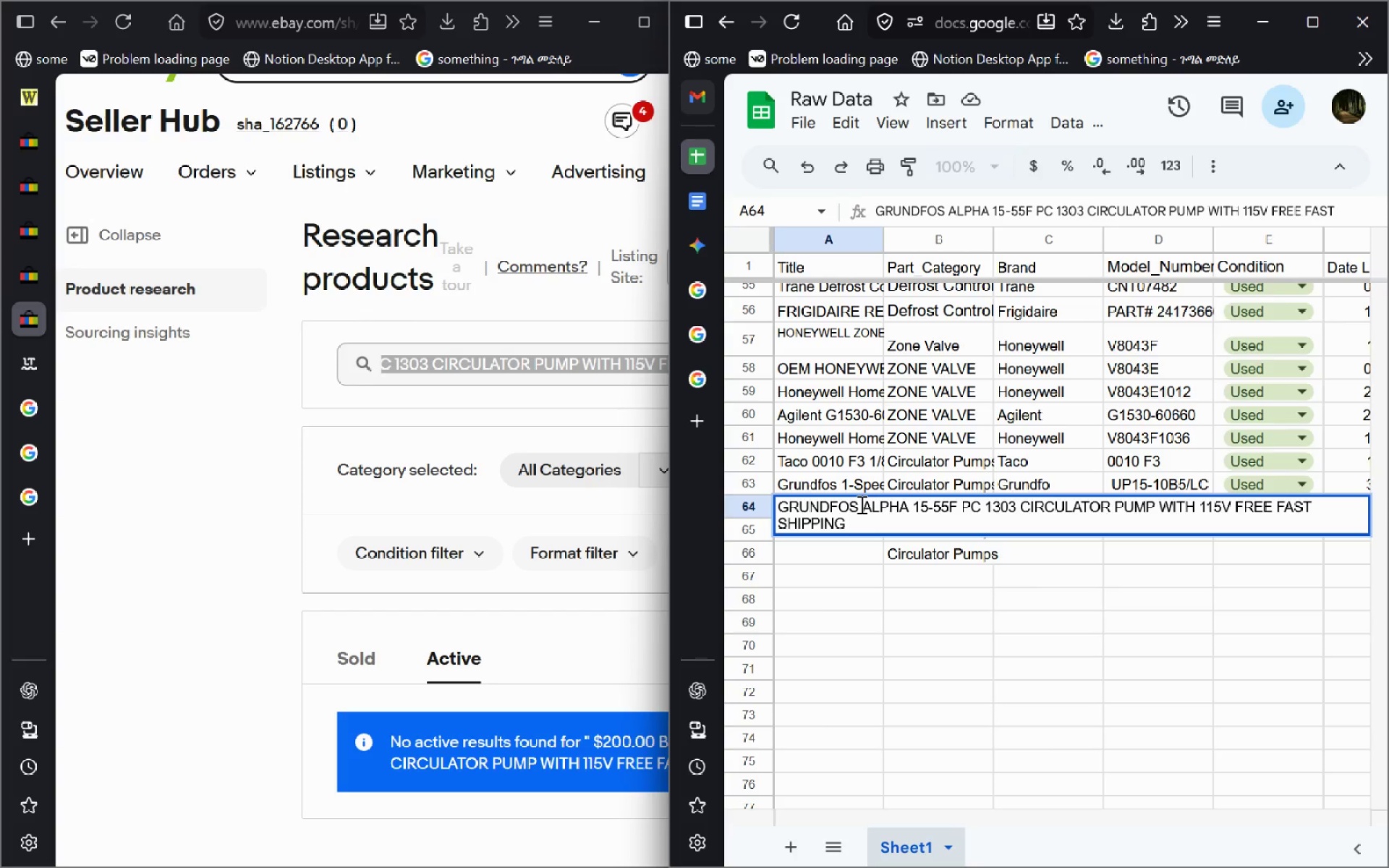 
wait(5.33)
 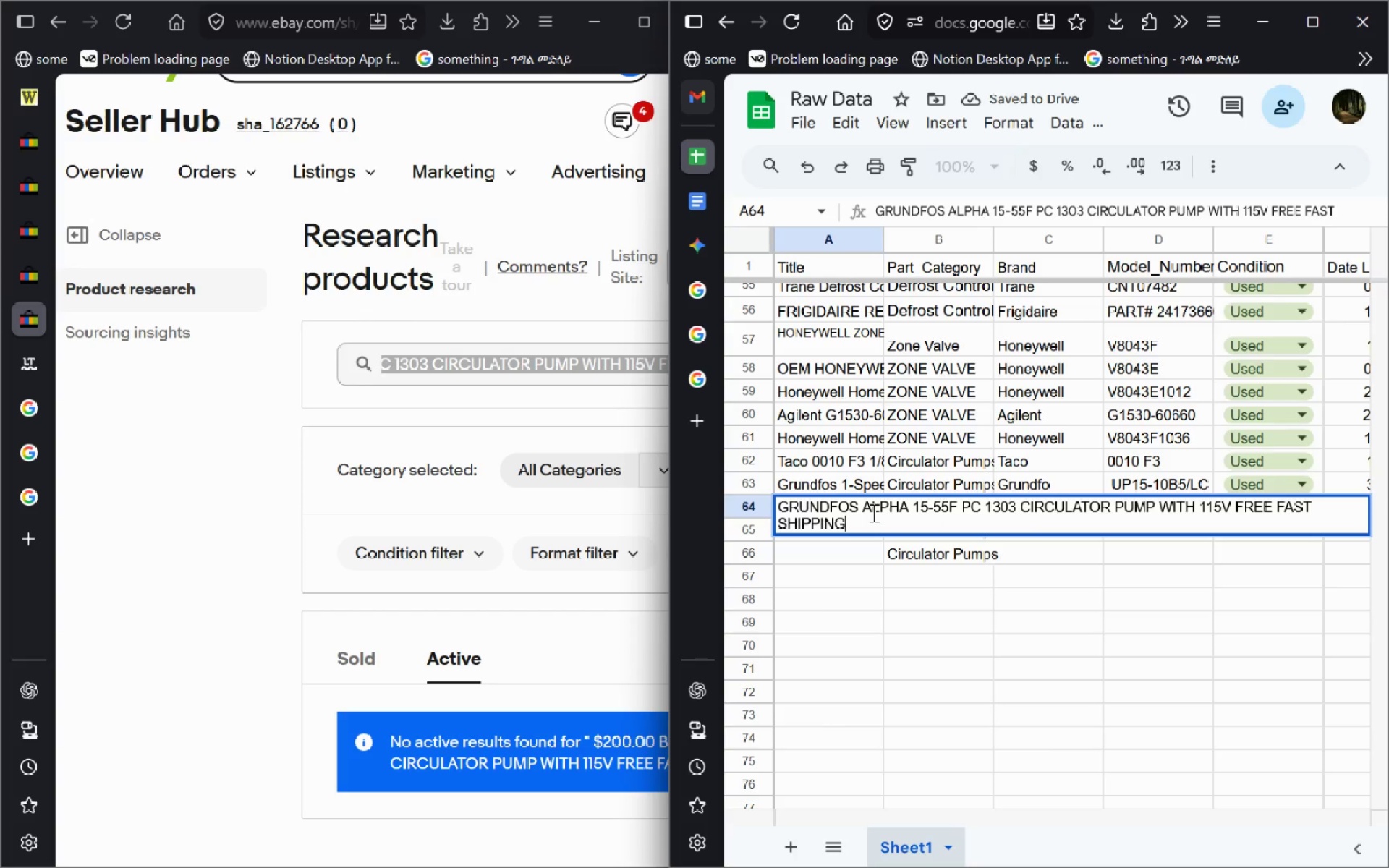 
left_click_drag(start_coordinate=[863, 506], to_coordinate=[956, 506])
 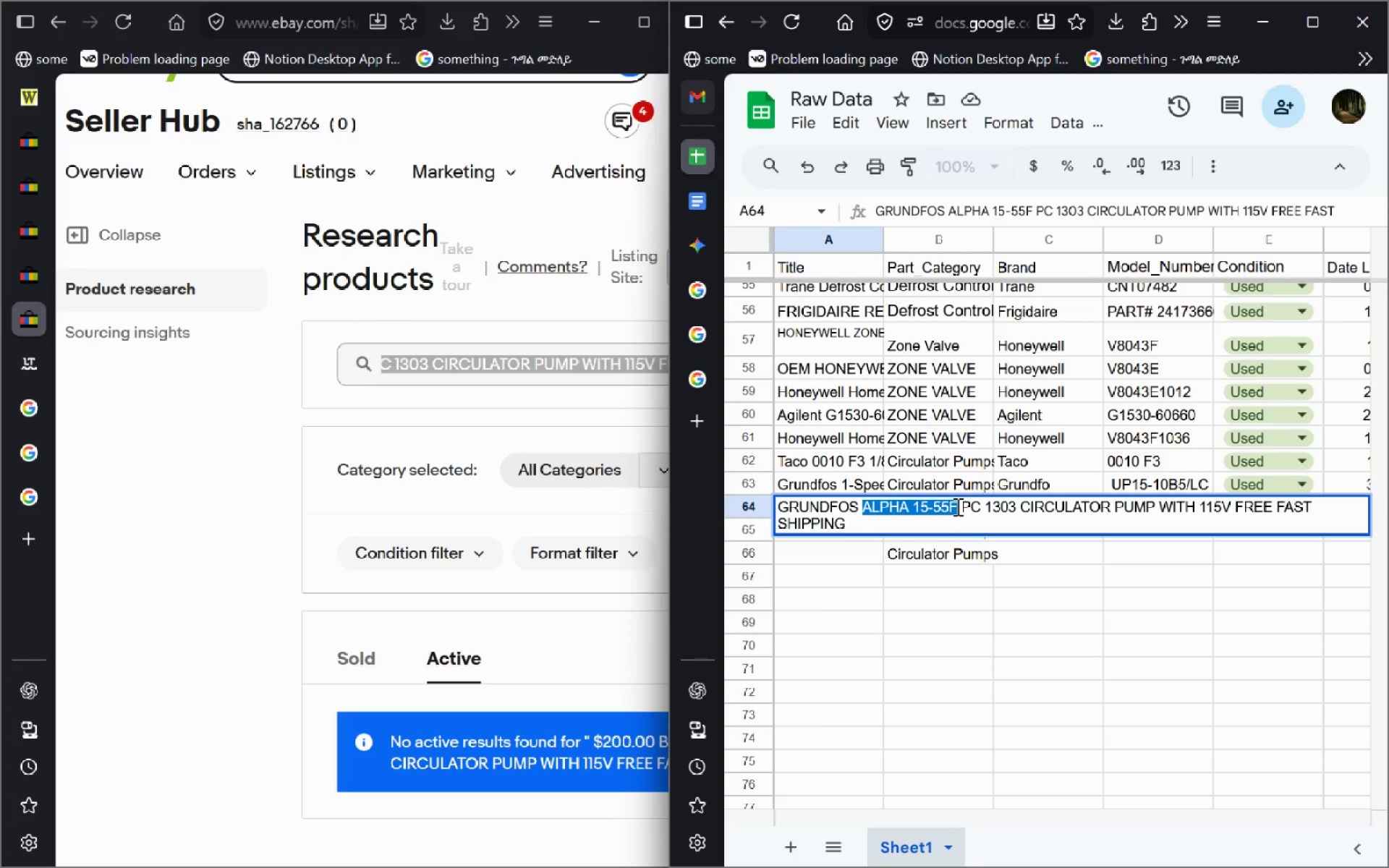 
key(Control+C)
 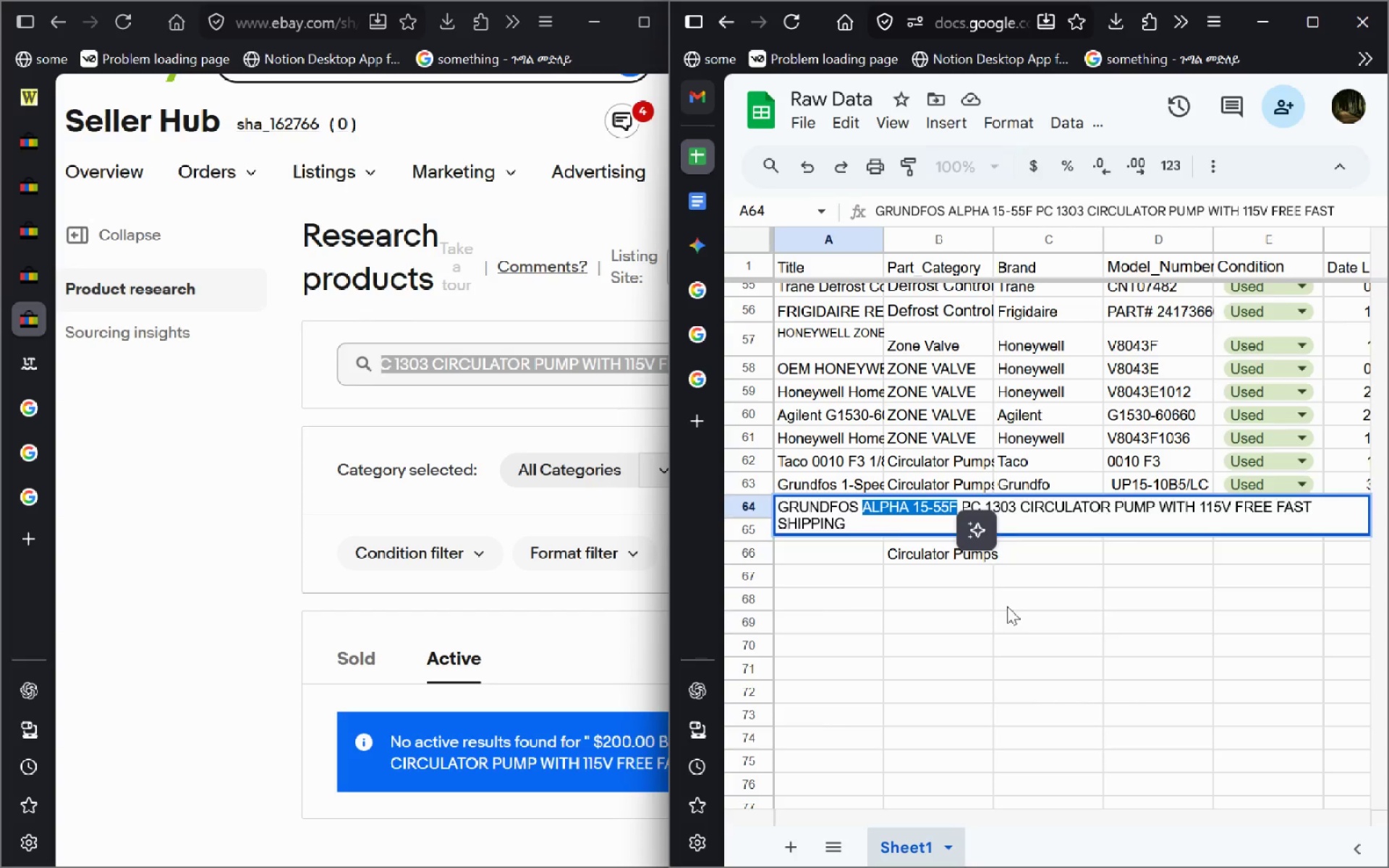 
left_click([1007, 606])
 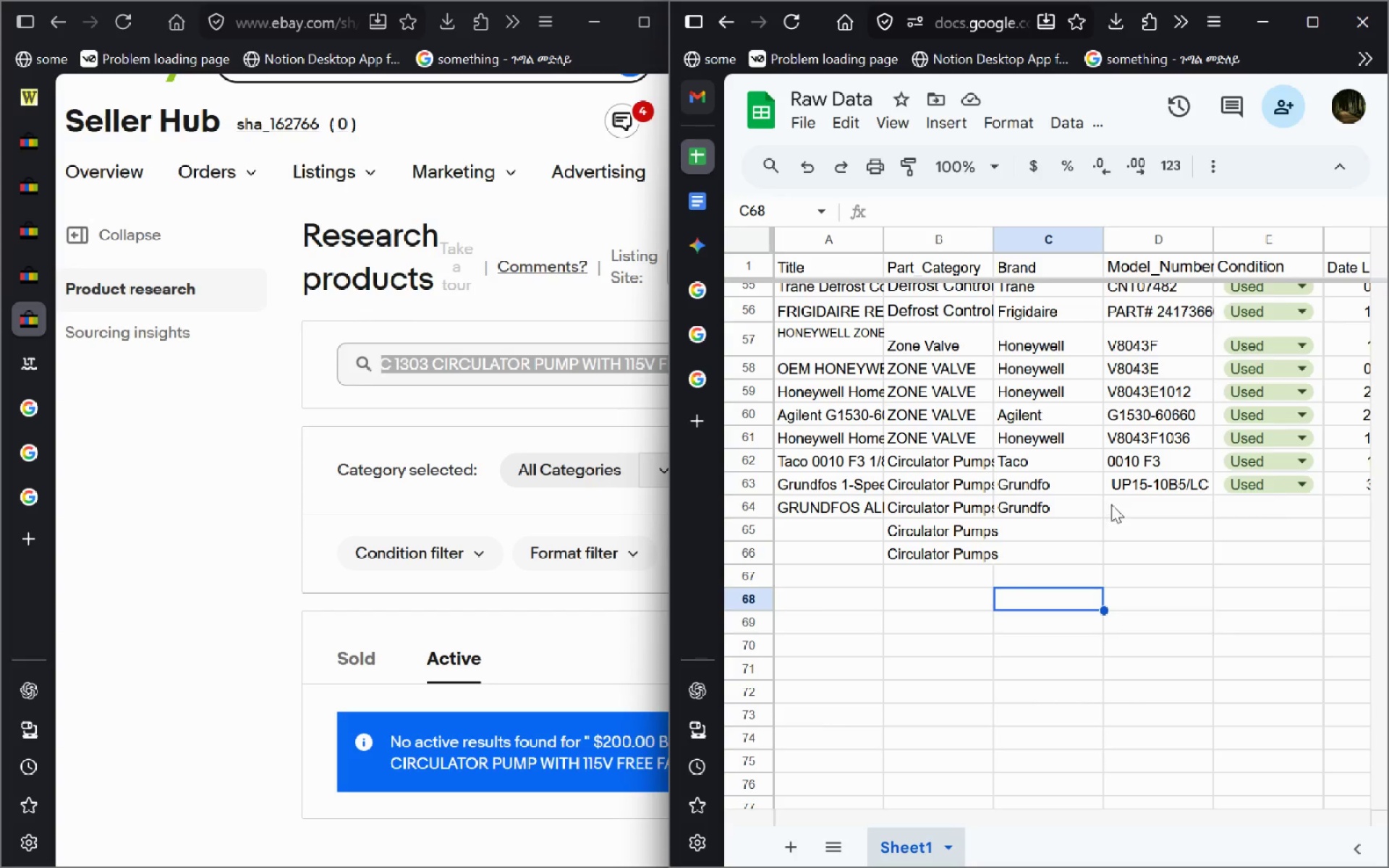 
left_click([1111, 504])
 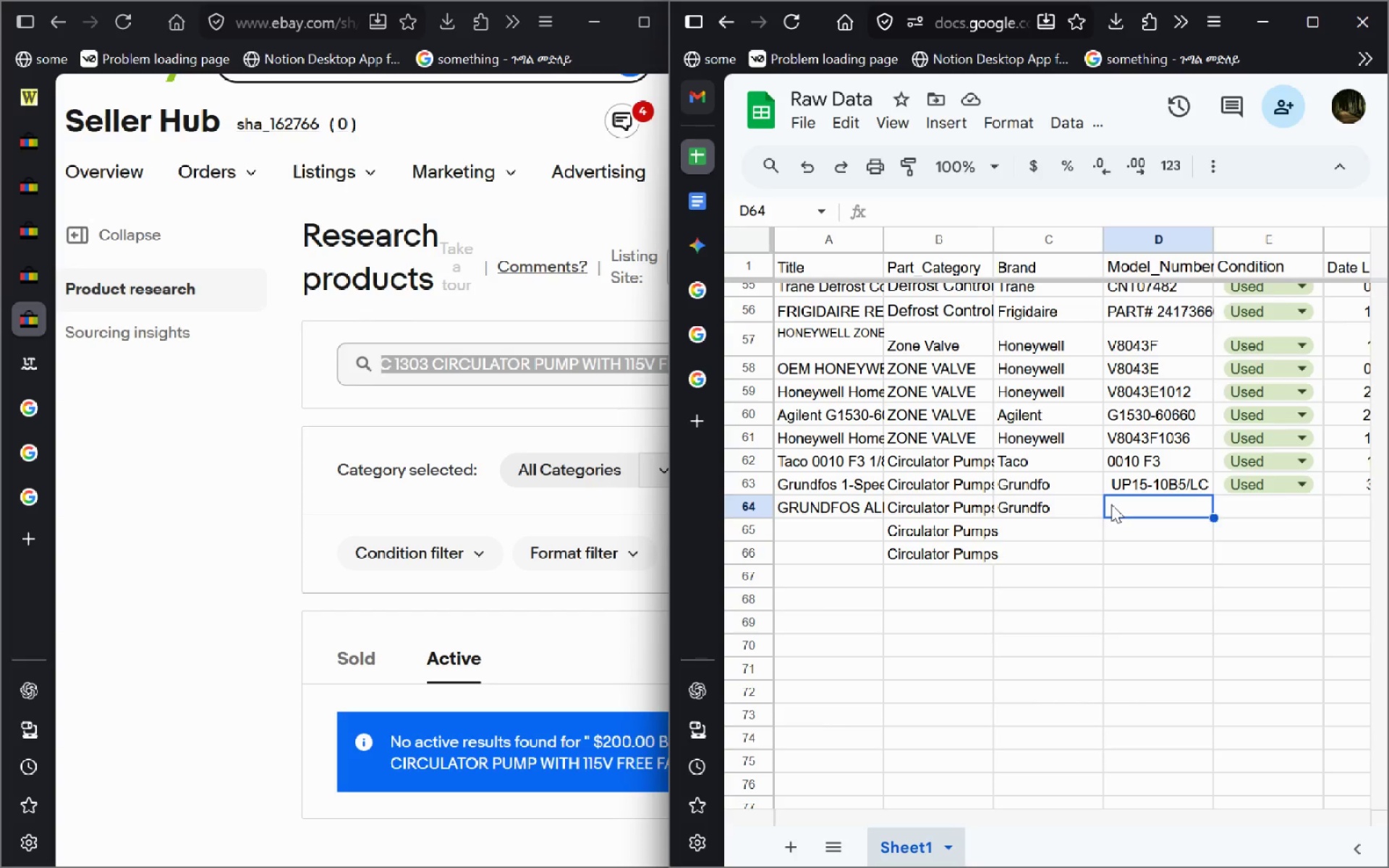 
key(Control+V)
 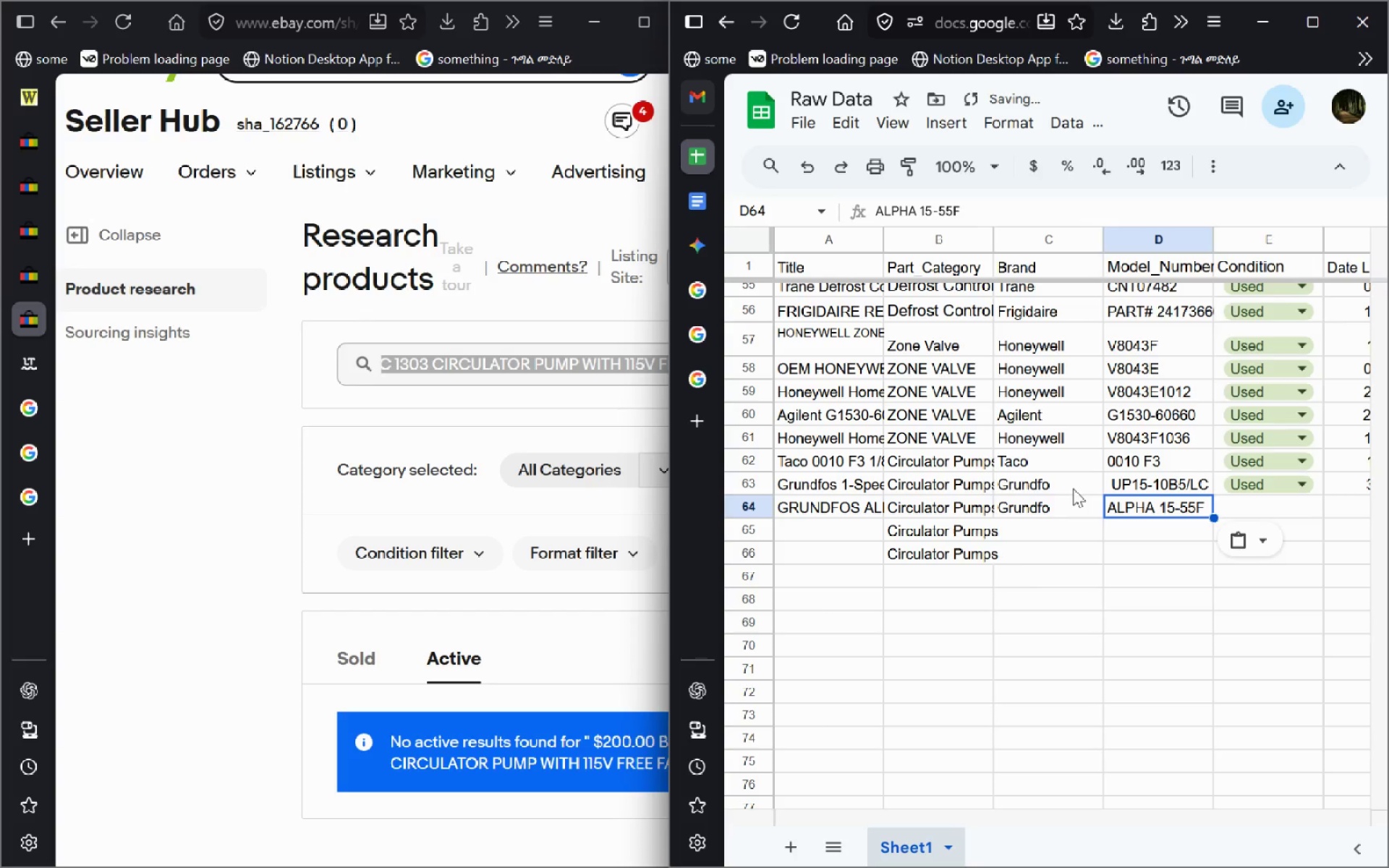 
double_click([1073, 486])
 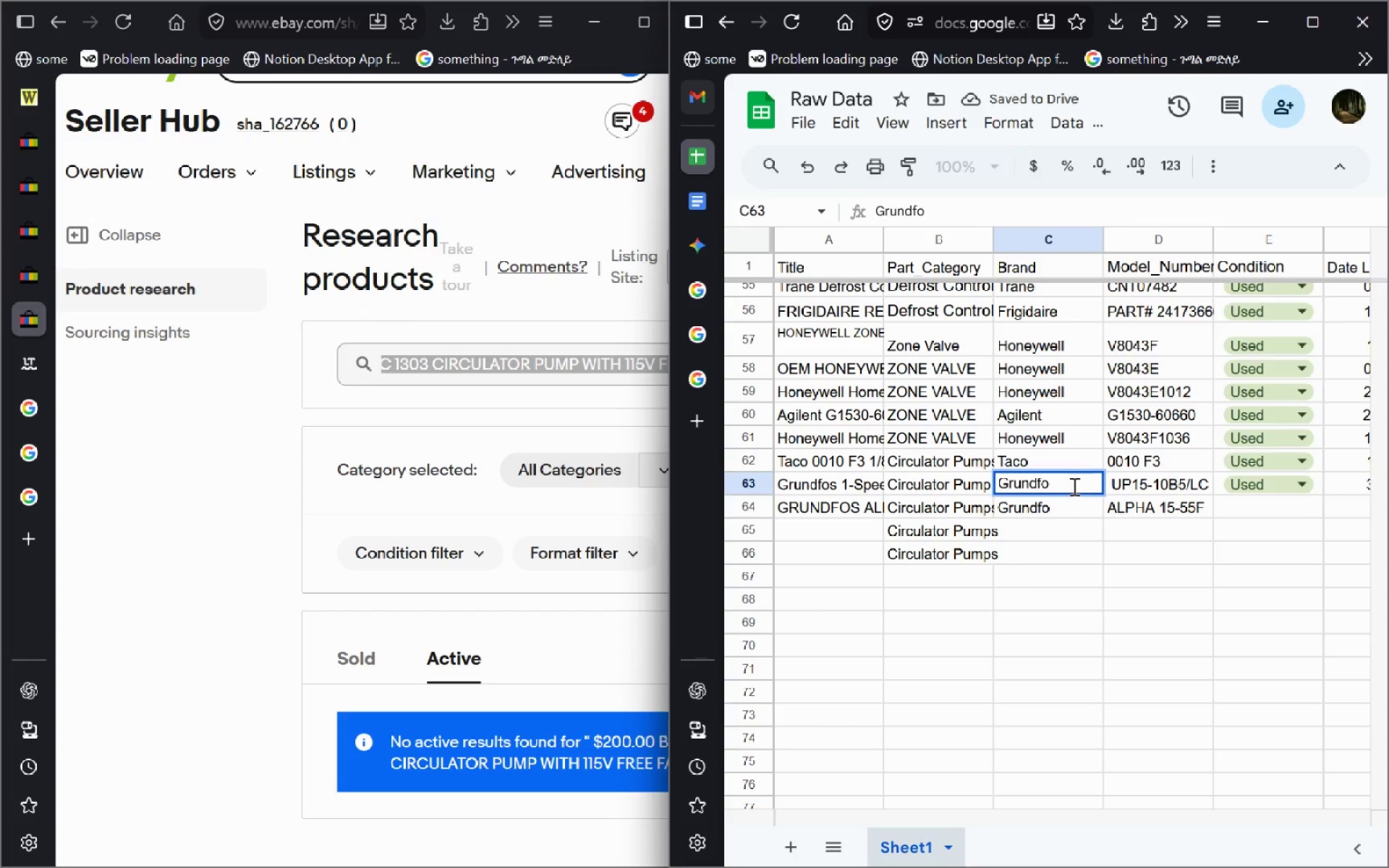 
key(S)
 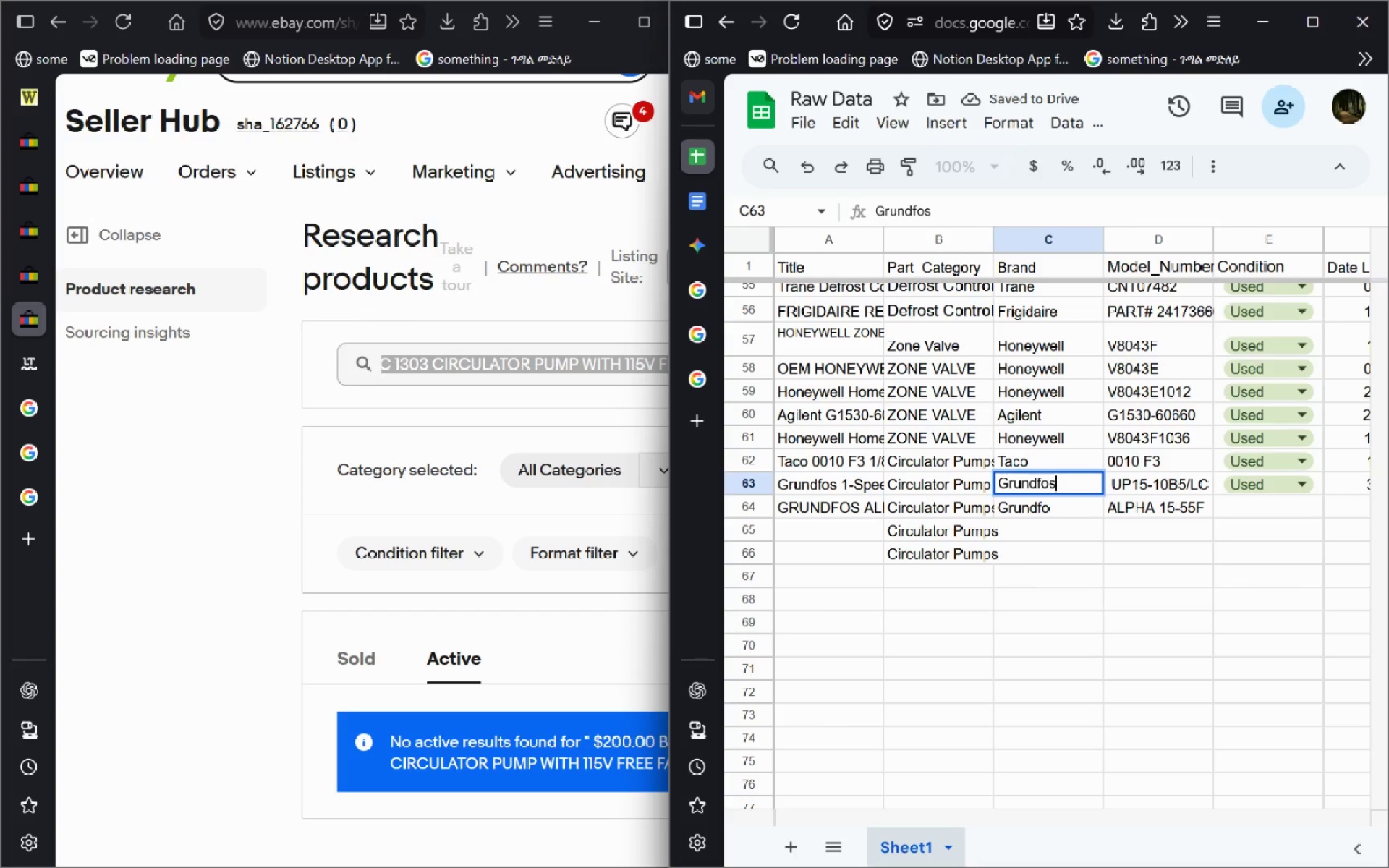 
key(Enter)
 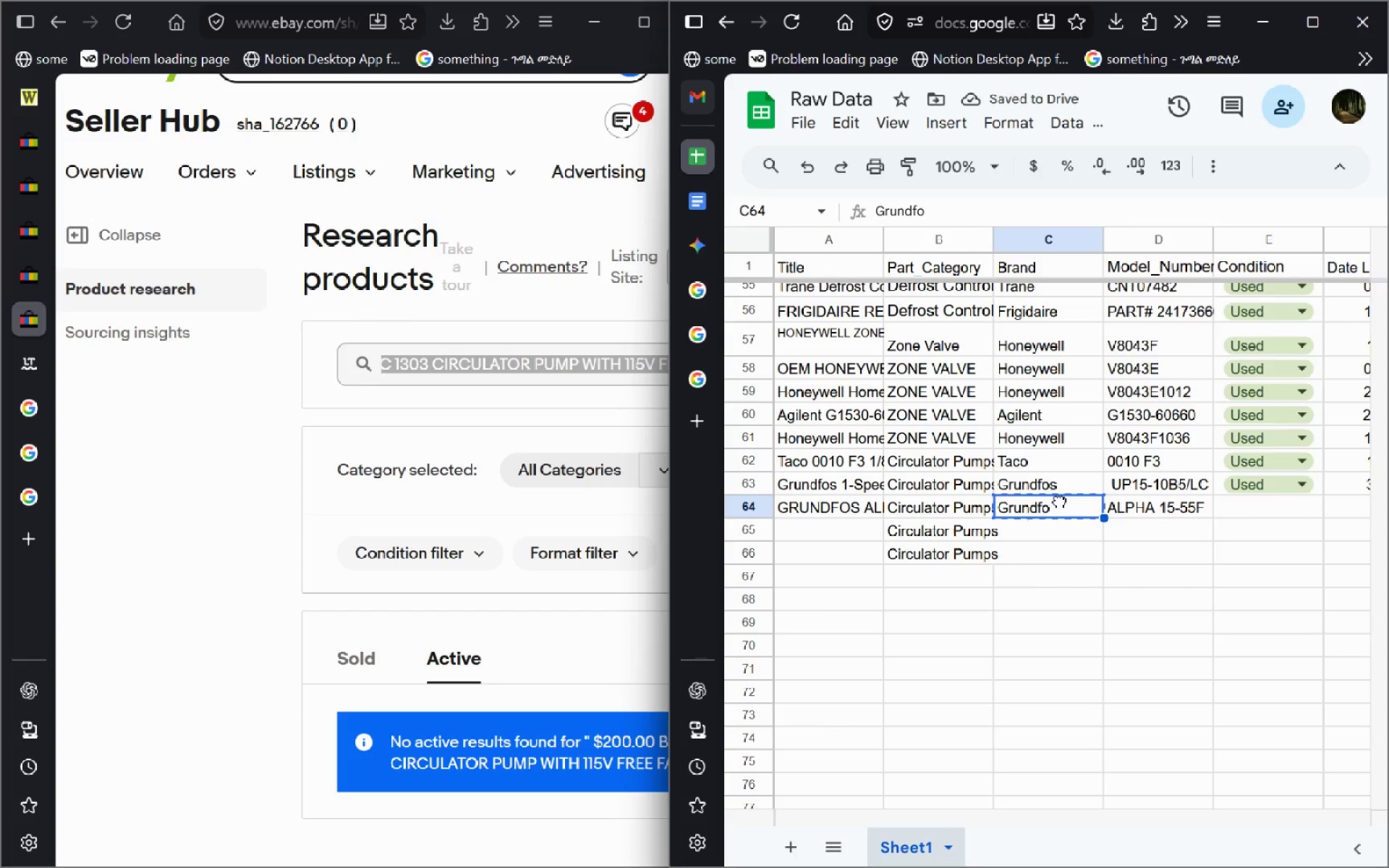 
double_click([1055, 503])
 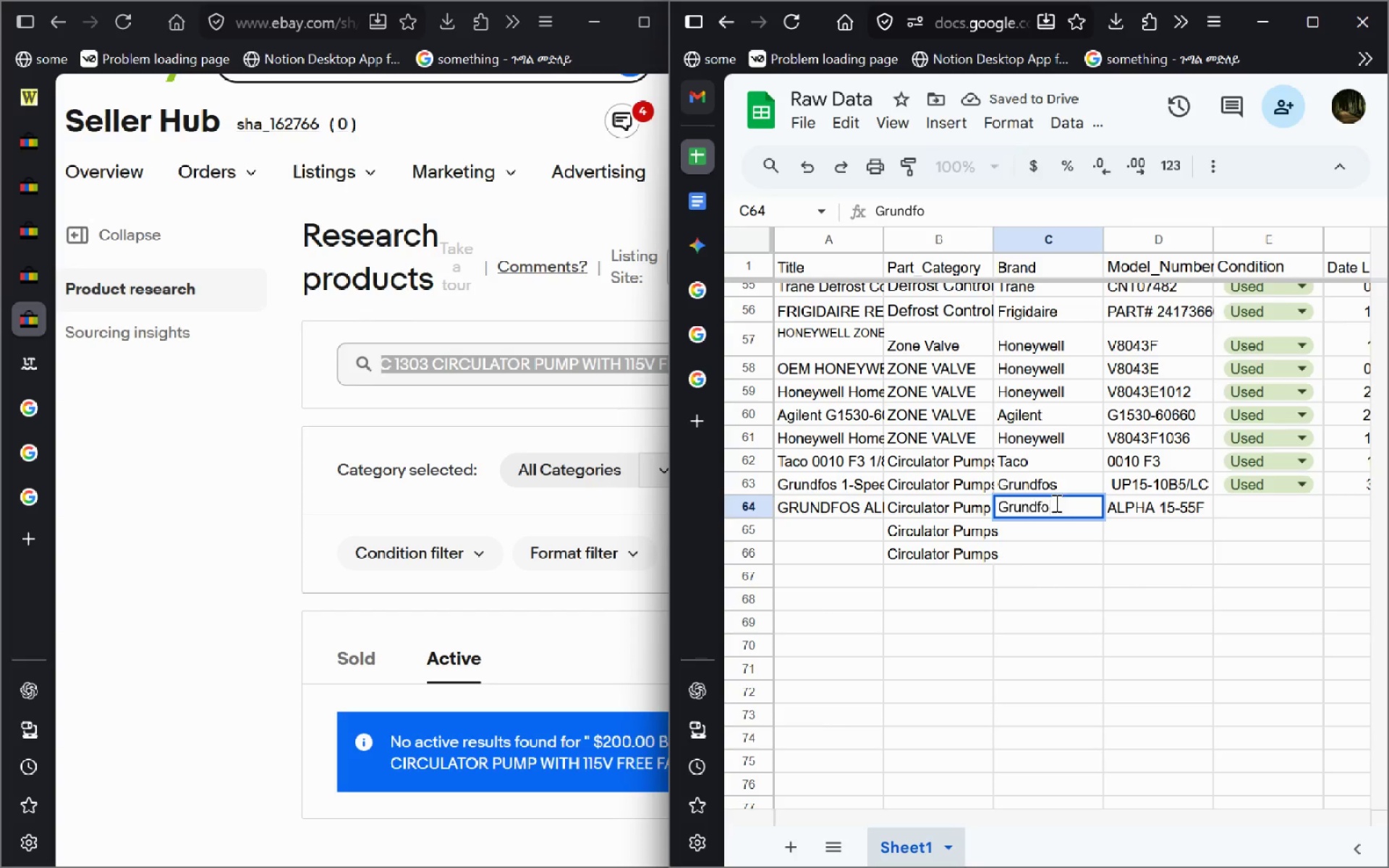 
key(ArrowRight)
 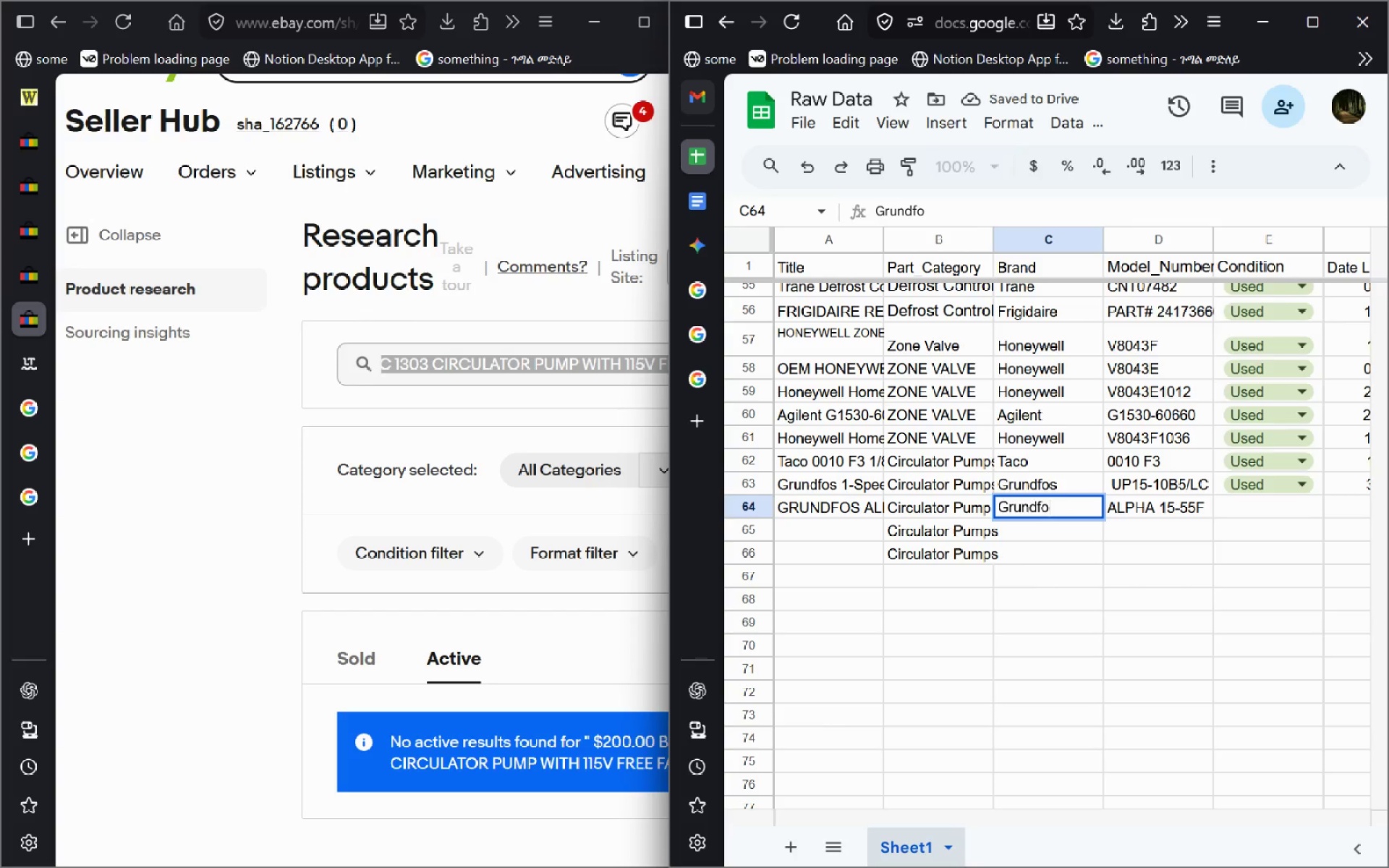 
key(S)
 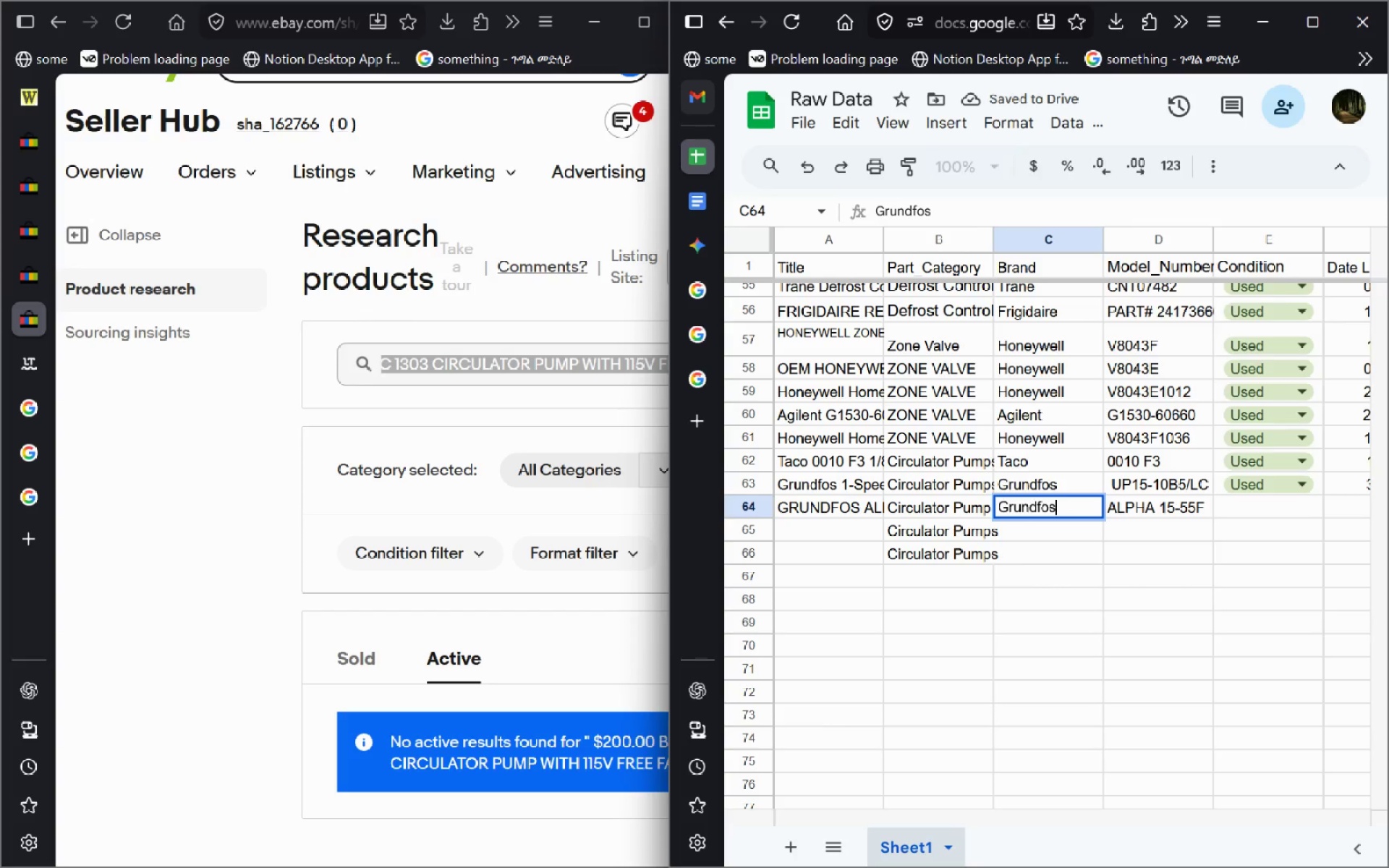 
key(Enter)
 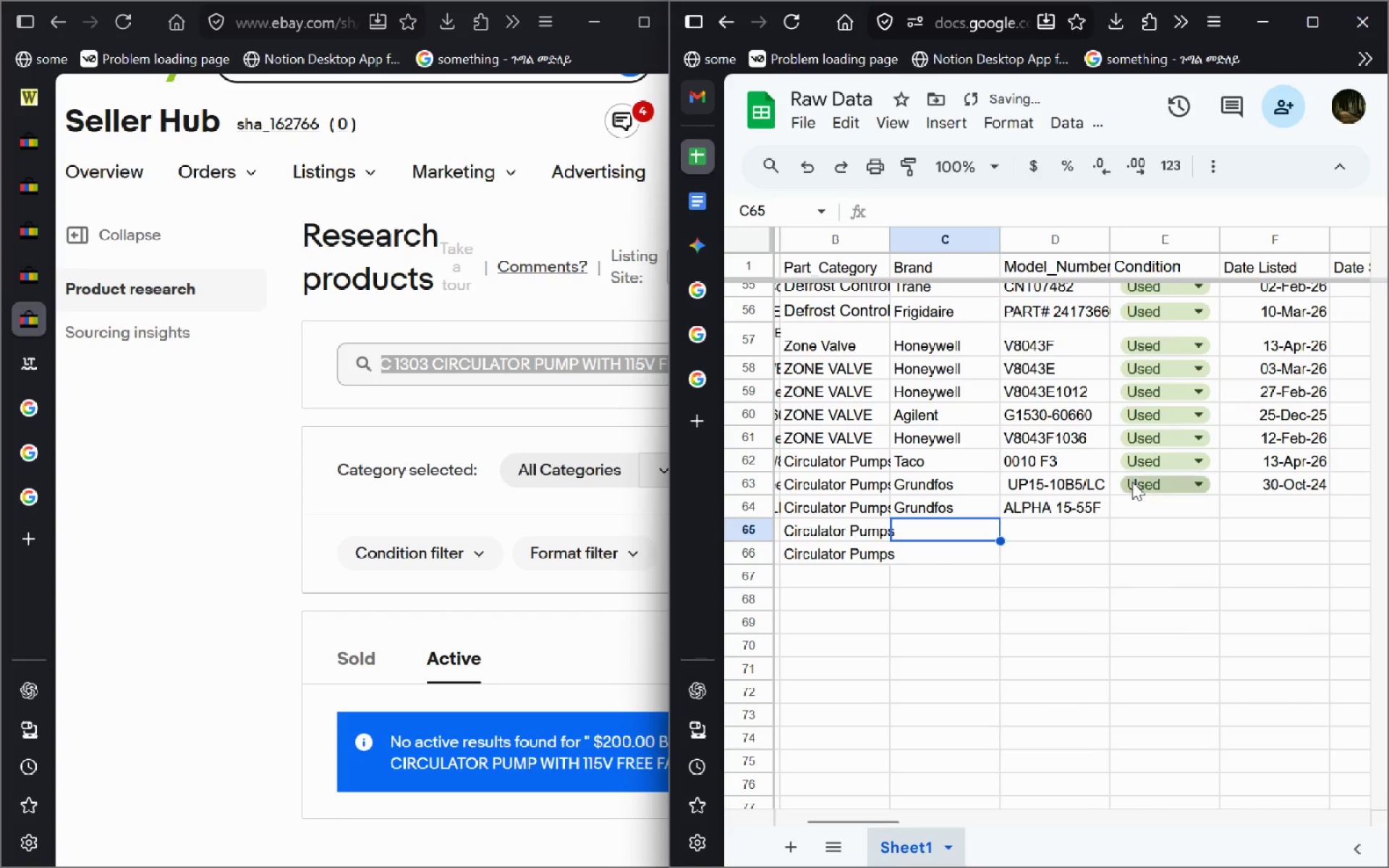 
left_click([1116, 491])
 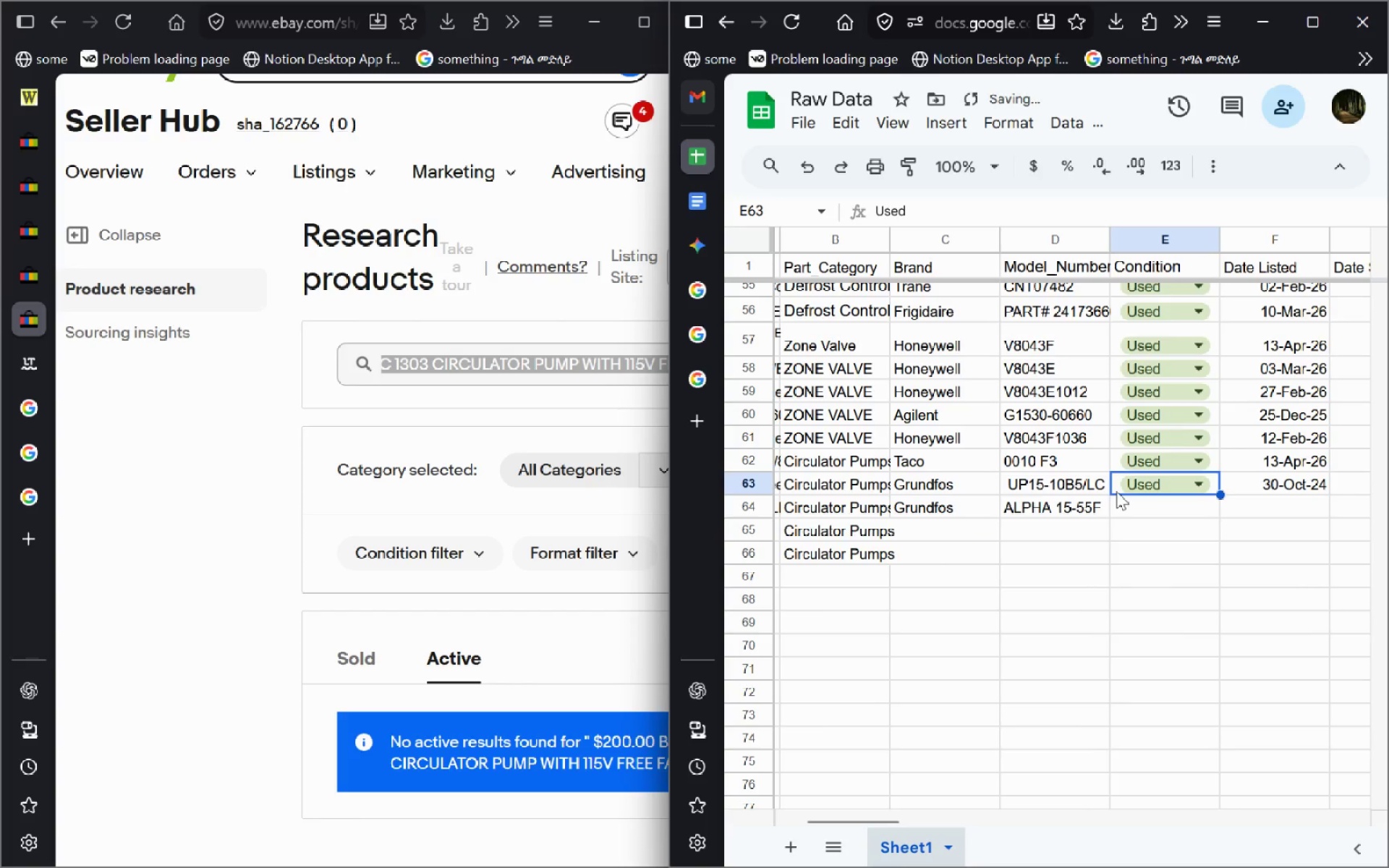 
key(Control+C)
 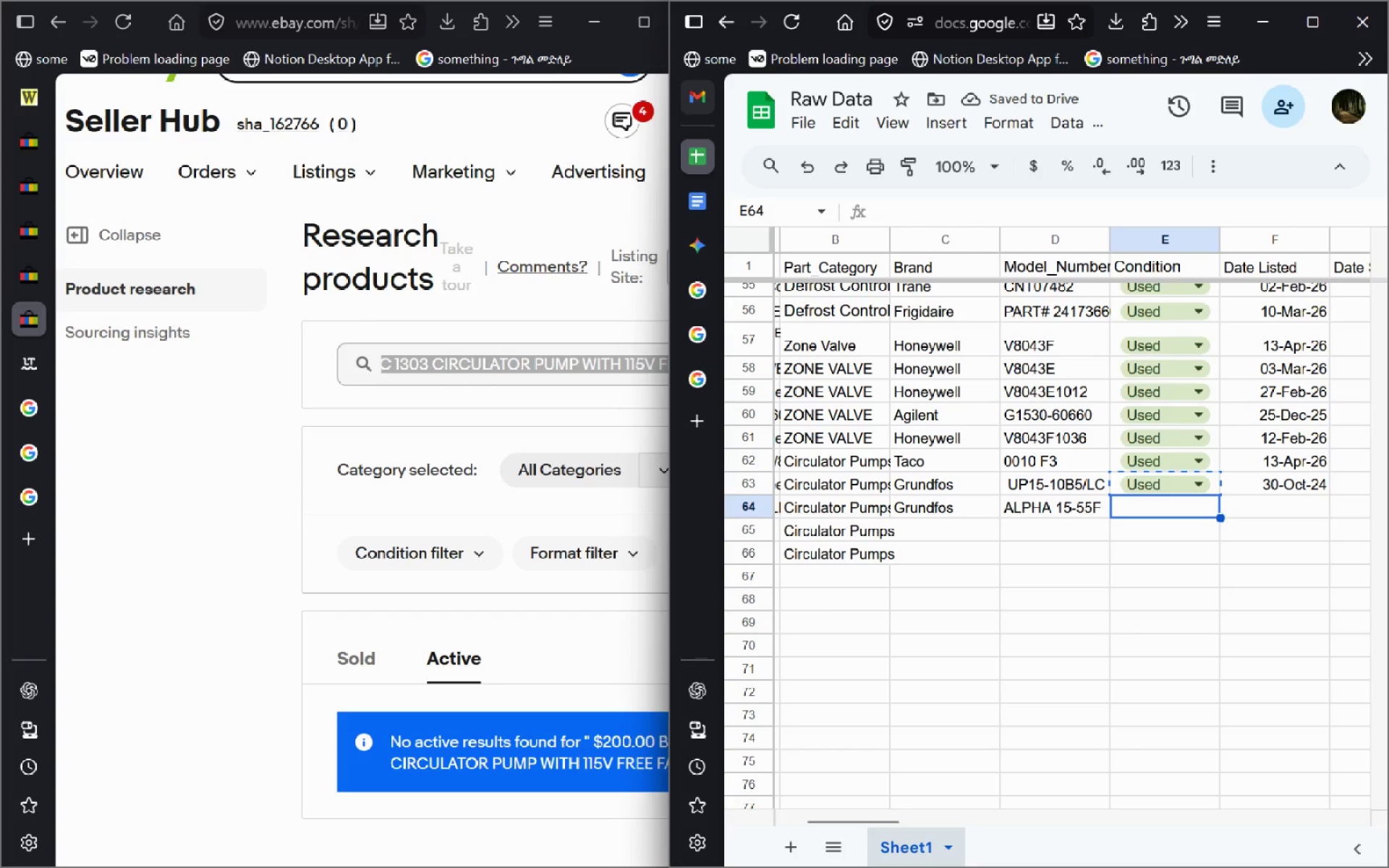 
key(ArrowDown)
 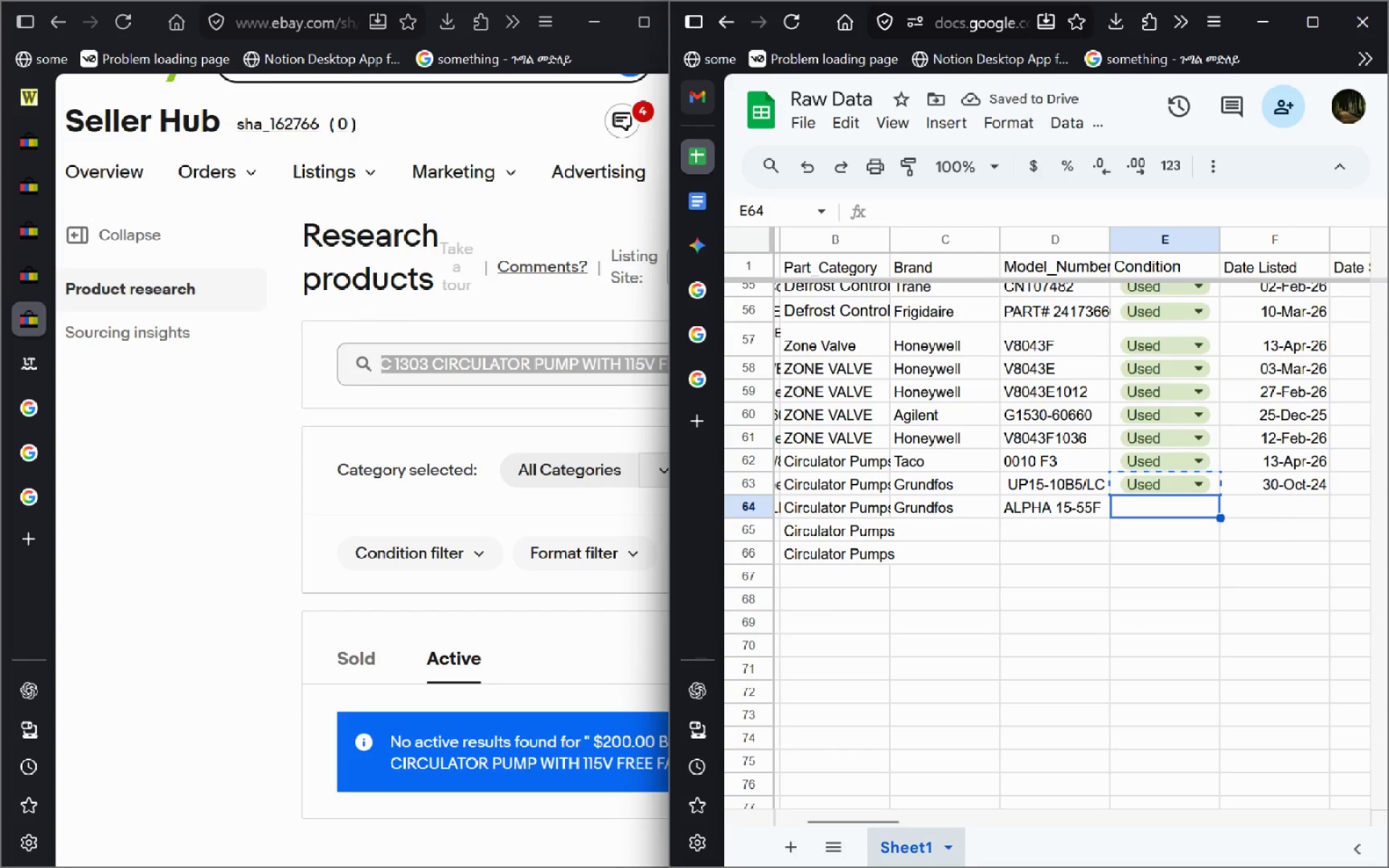 
key(Control+ControlLeft)
 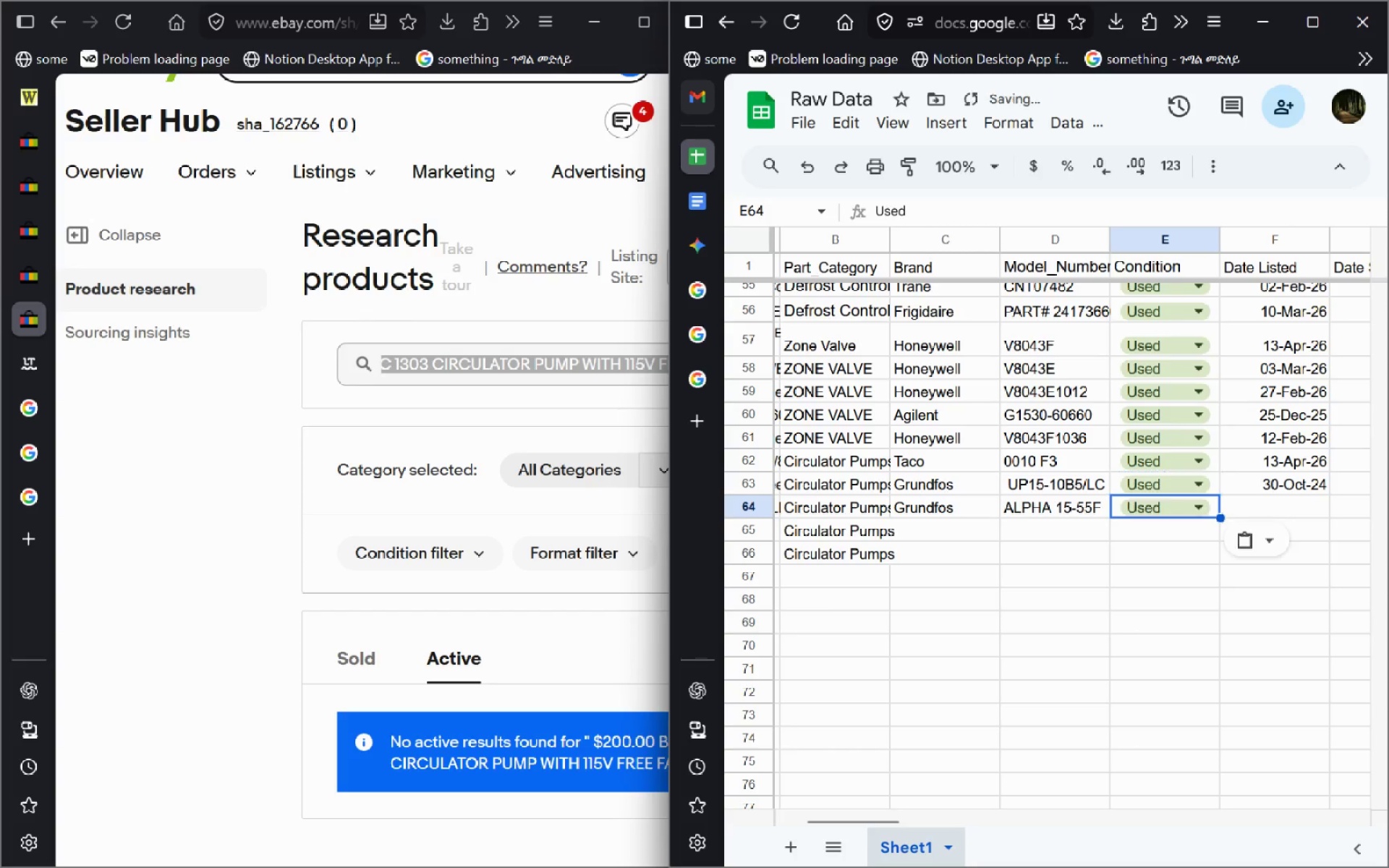 
key(Control+V)
 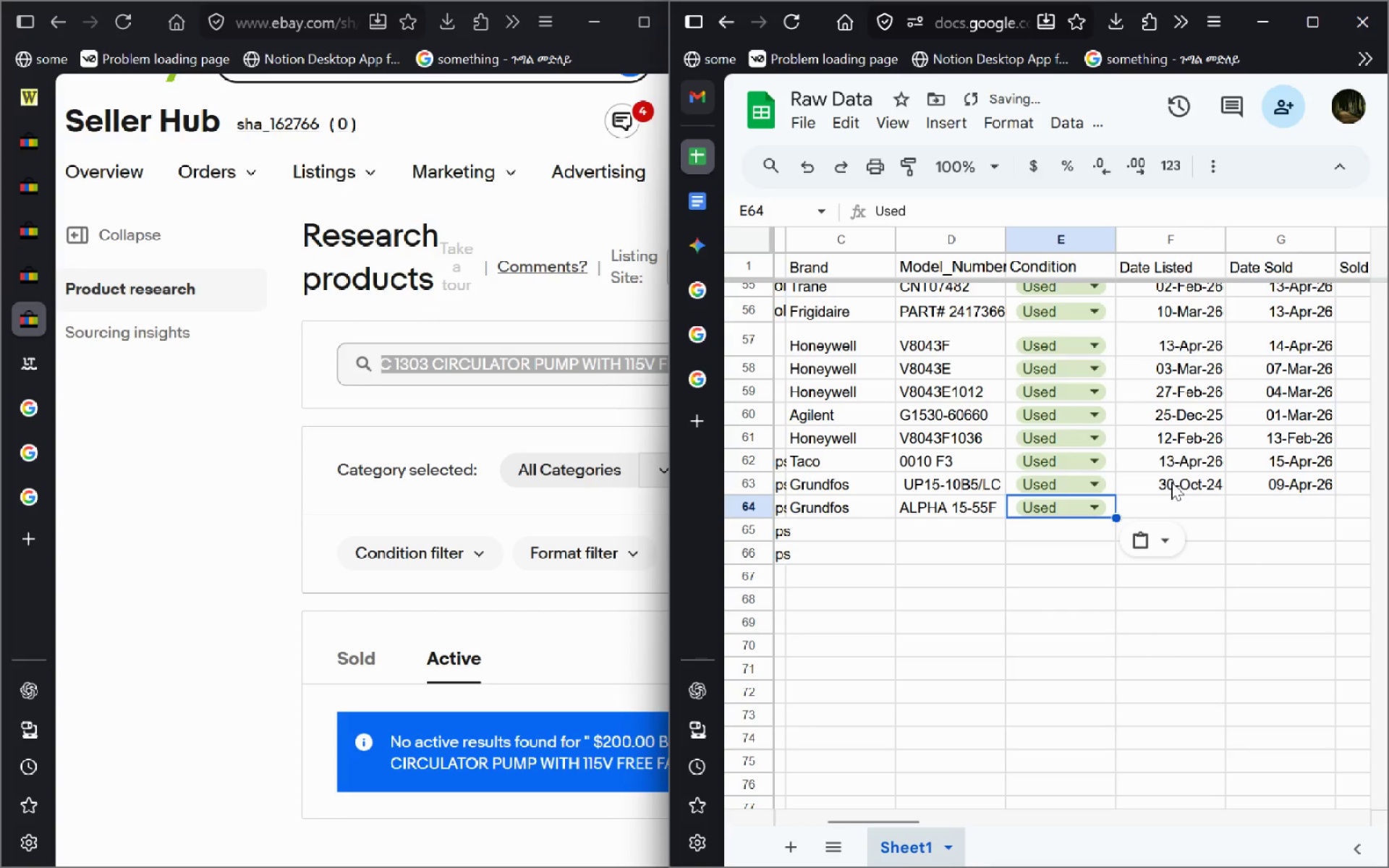 
left_click([1170, 485])
 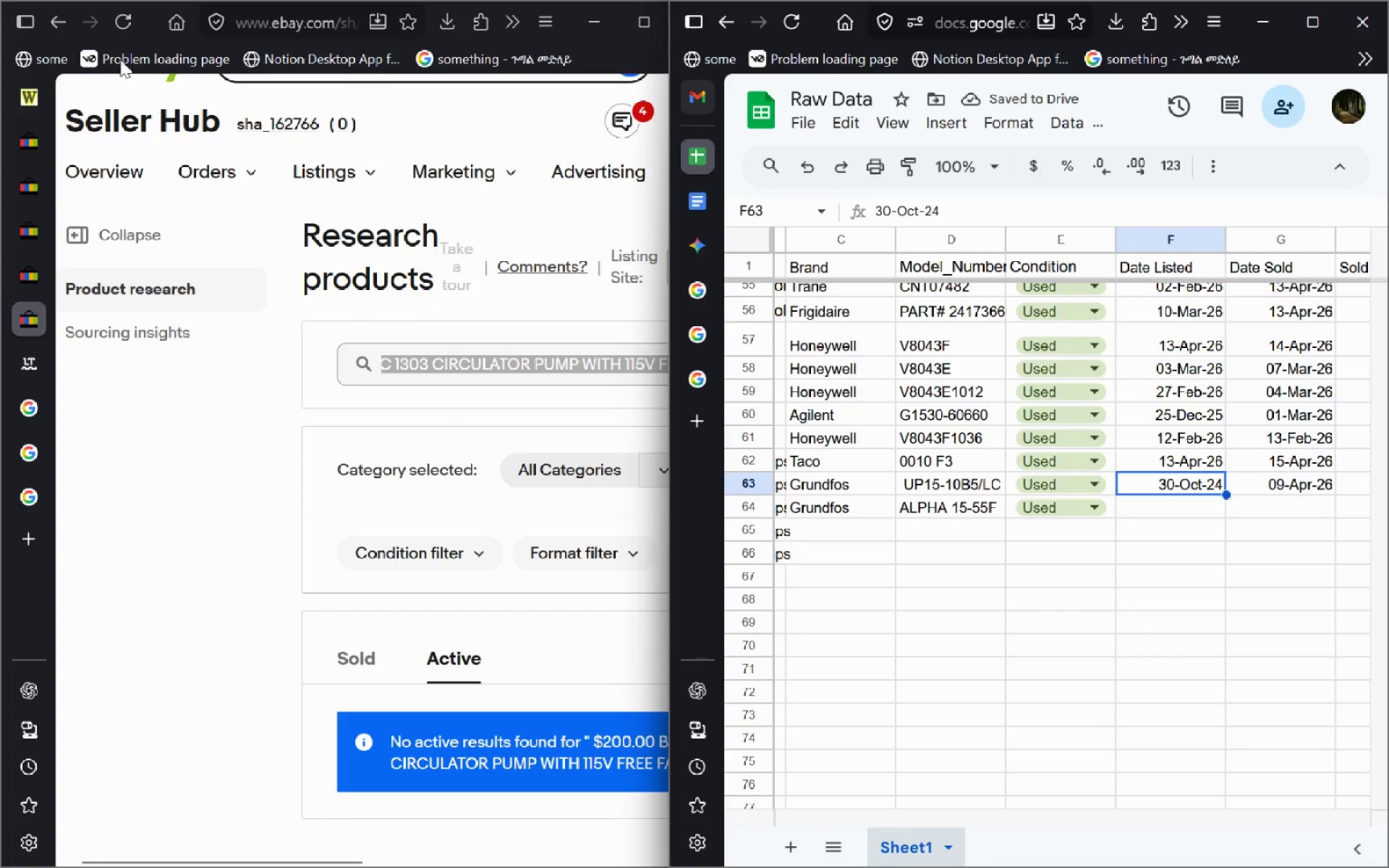 
left_click([17, 102])
 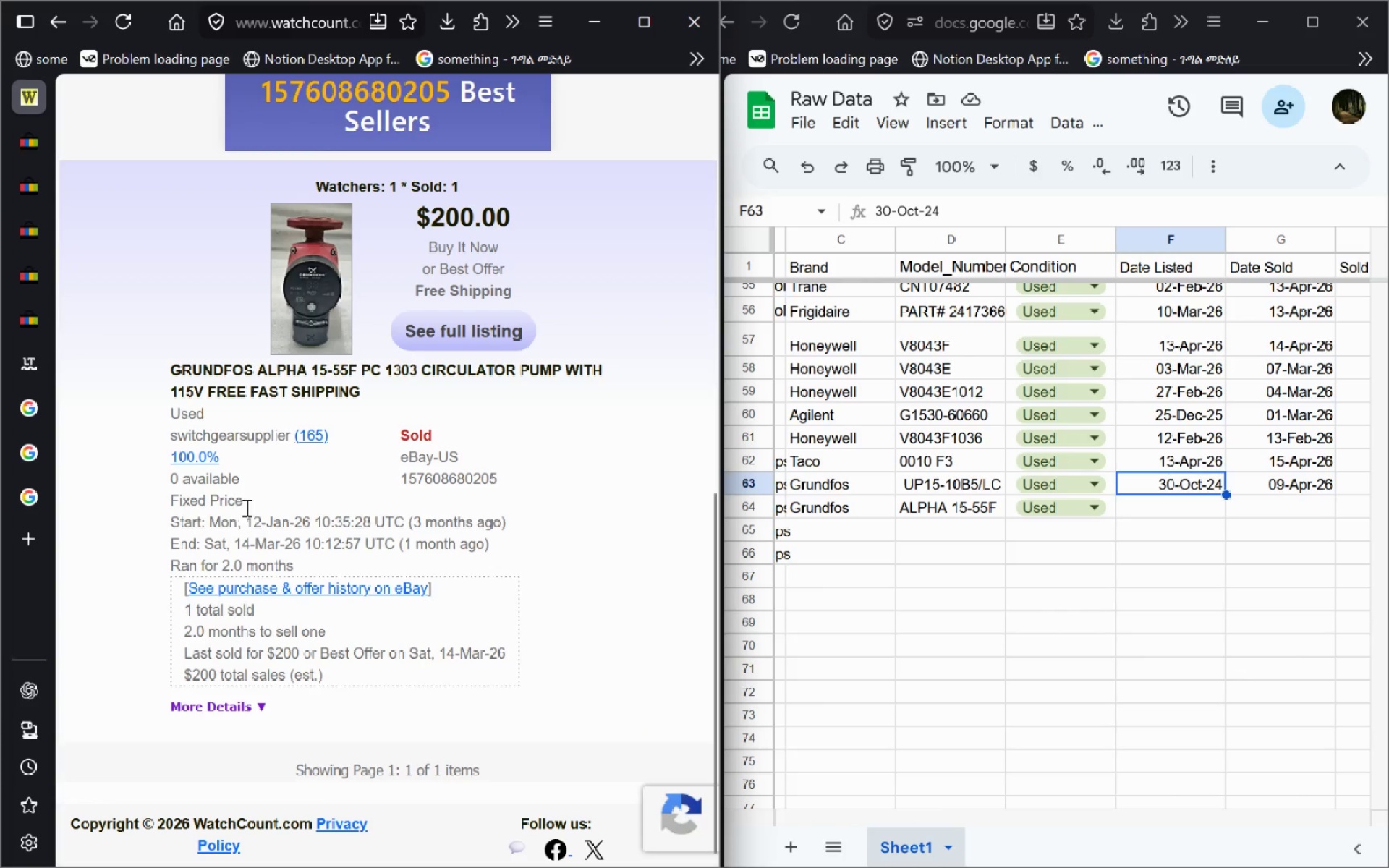 
left_click_drag(start_coordinate=[247, 517], to_coordinate=[309, 519])
 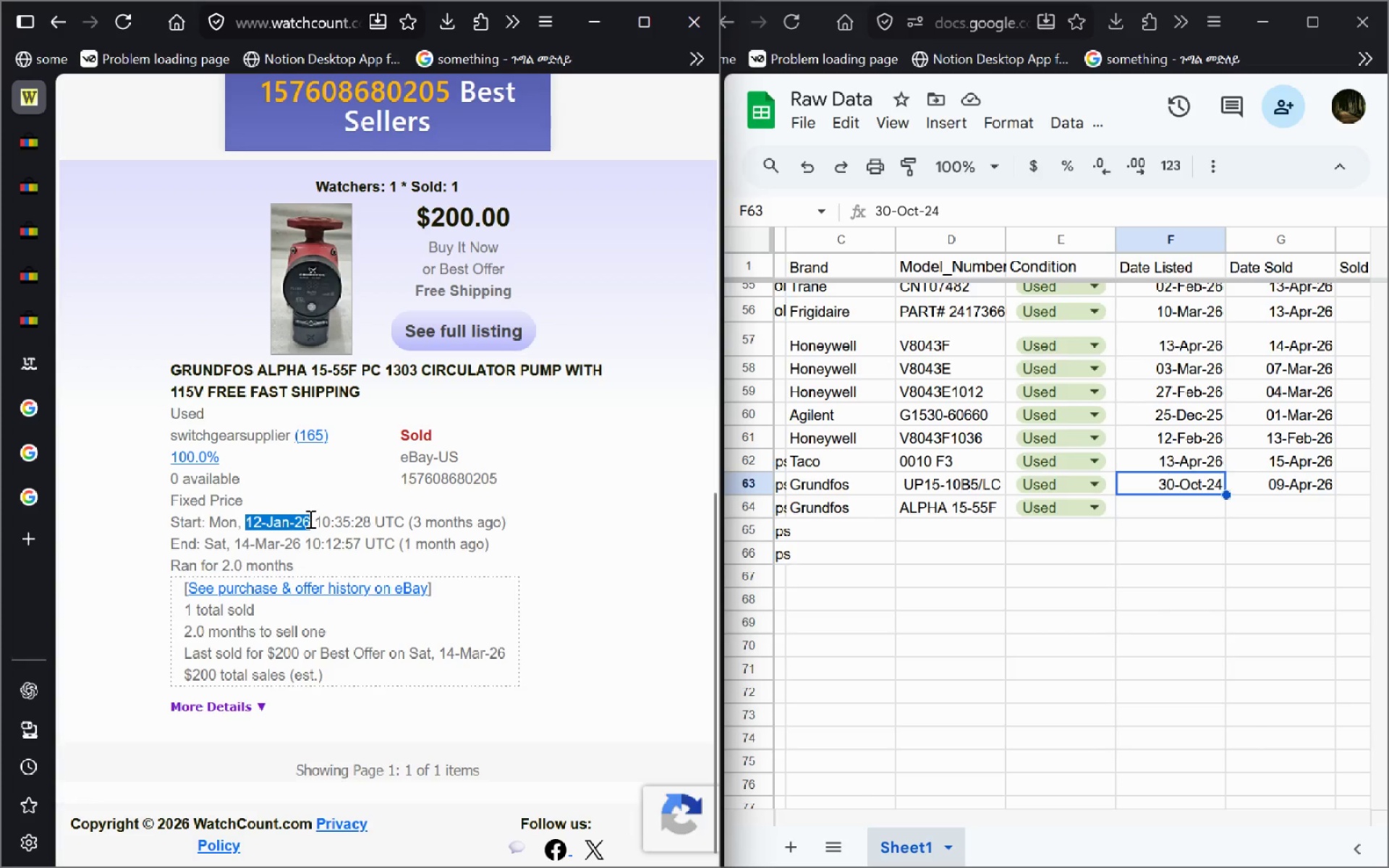 
key(Control+C)
 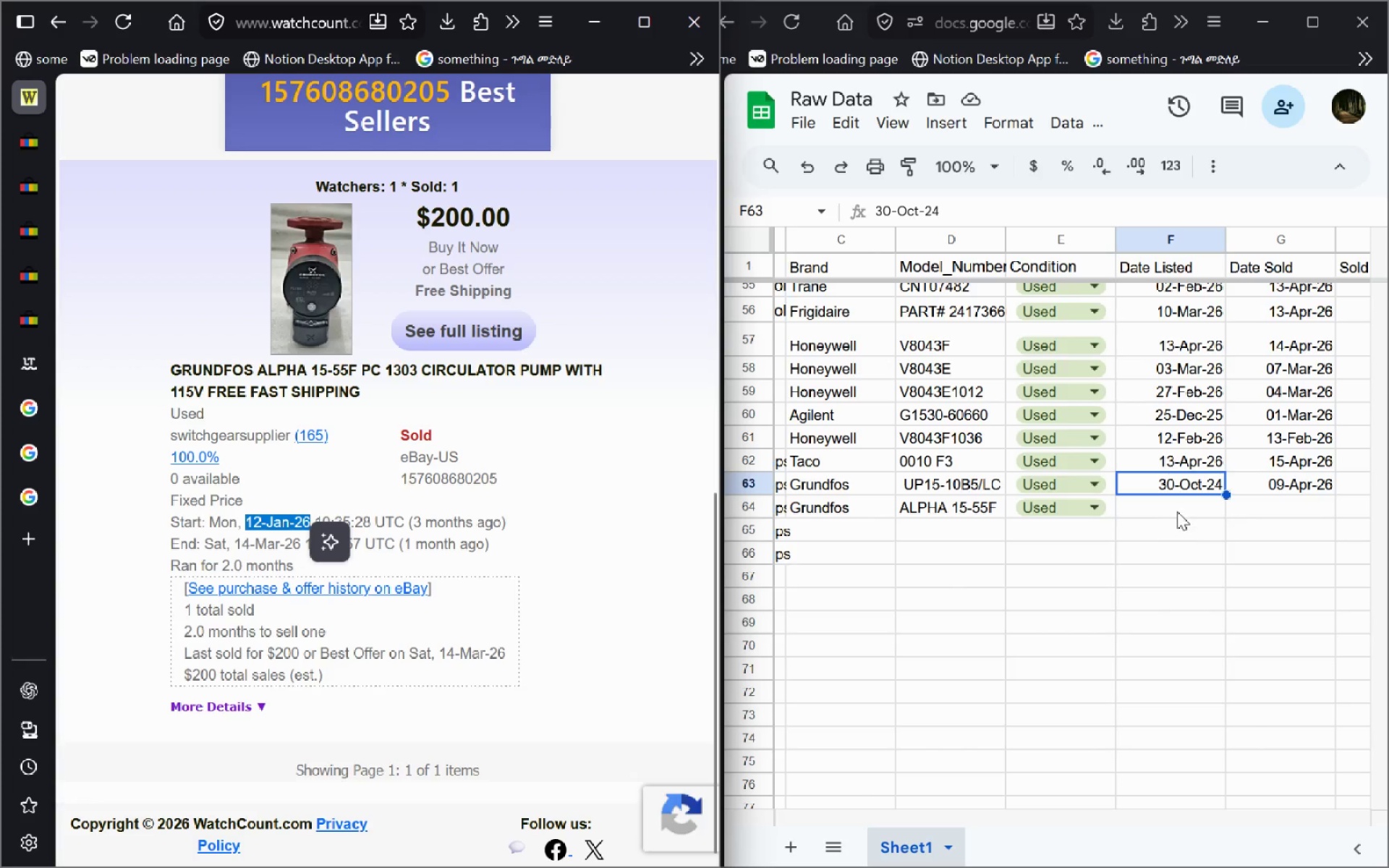 
left_click([1177, 511])
 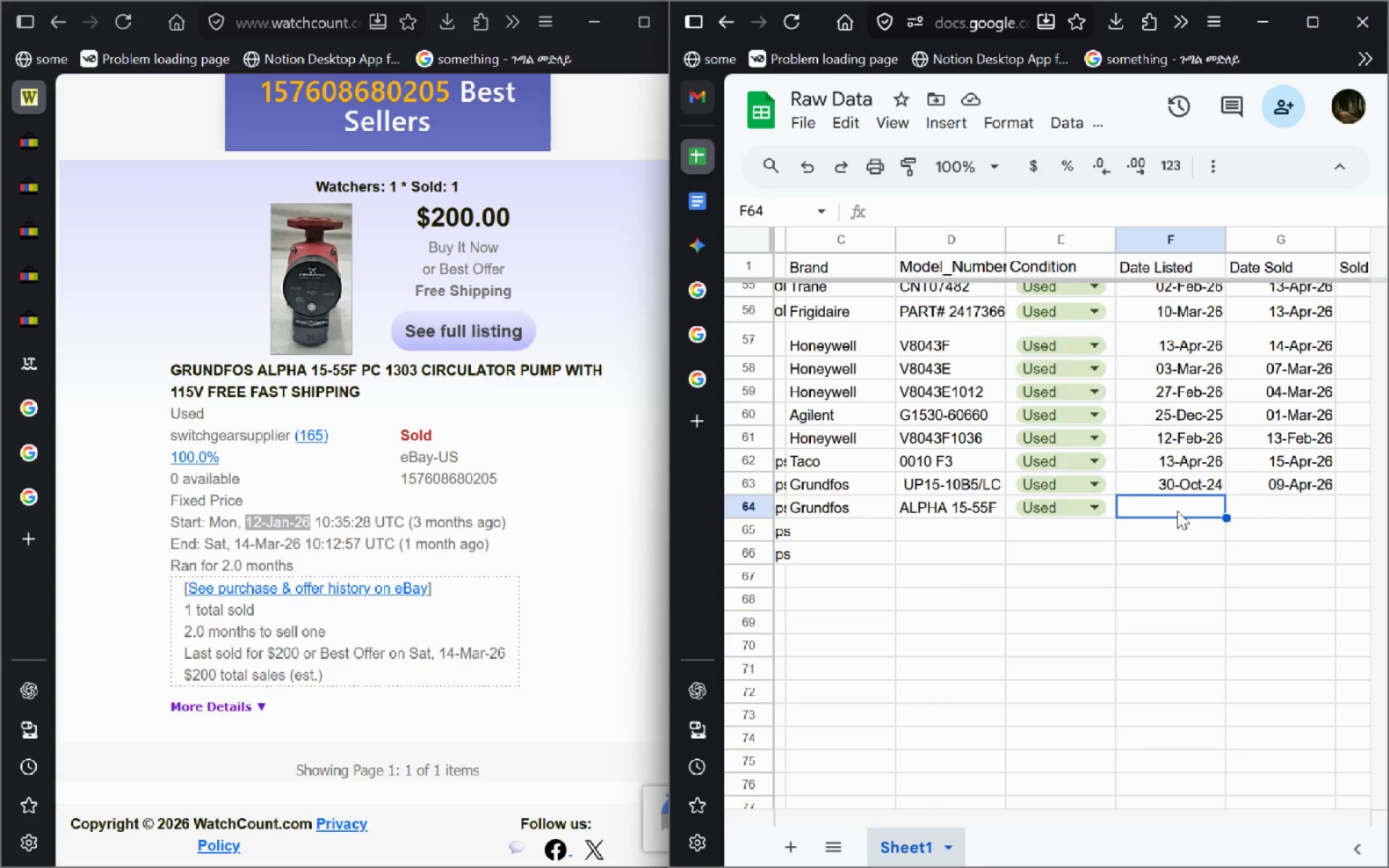 
key(Control+V)
 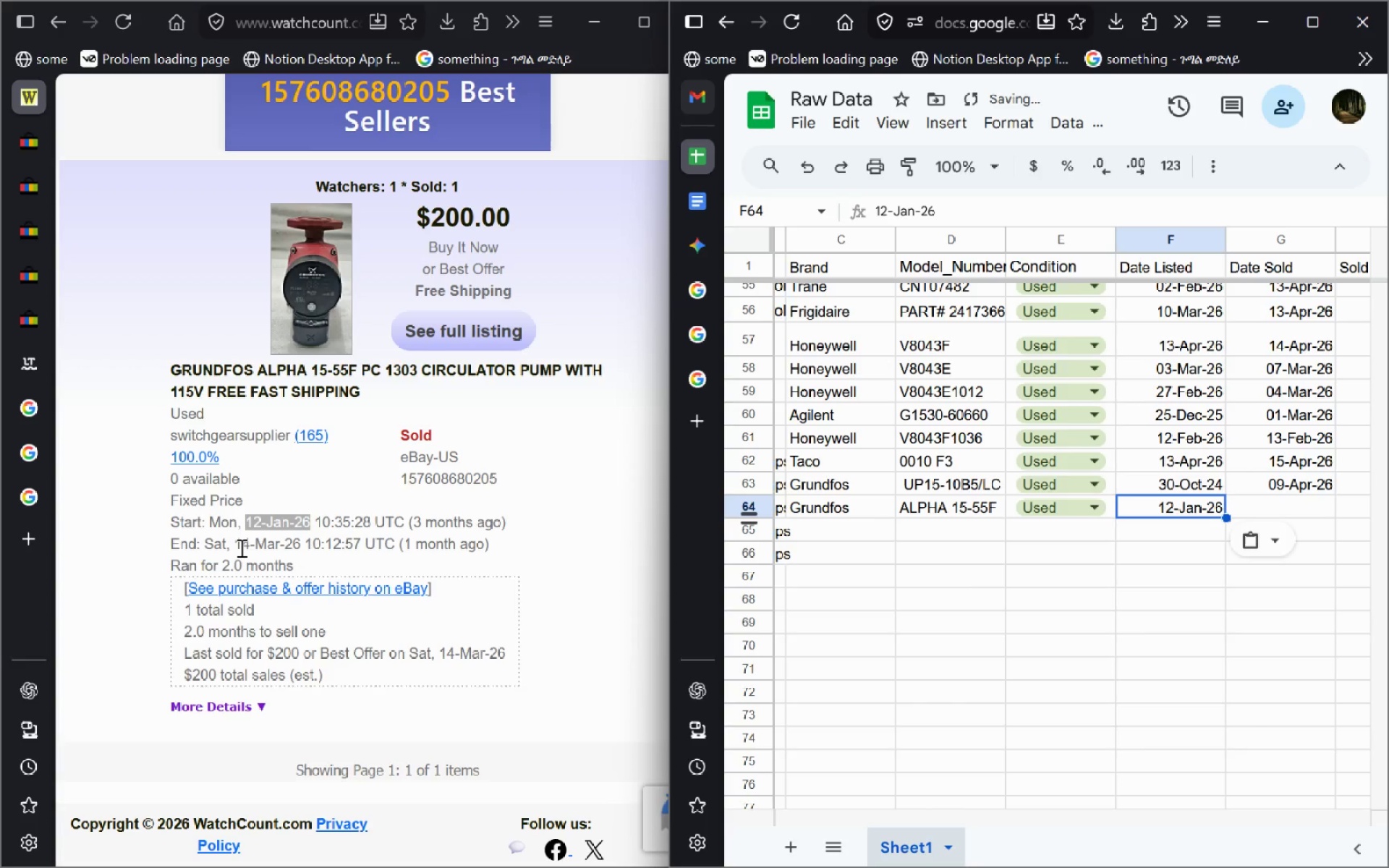 
left_click_drag(start_coordinate=[237, 548], to_coordinate=[289, 552])
 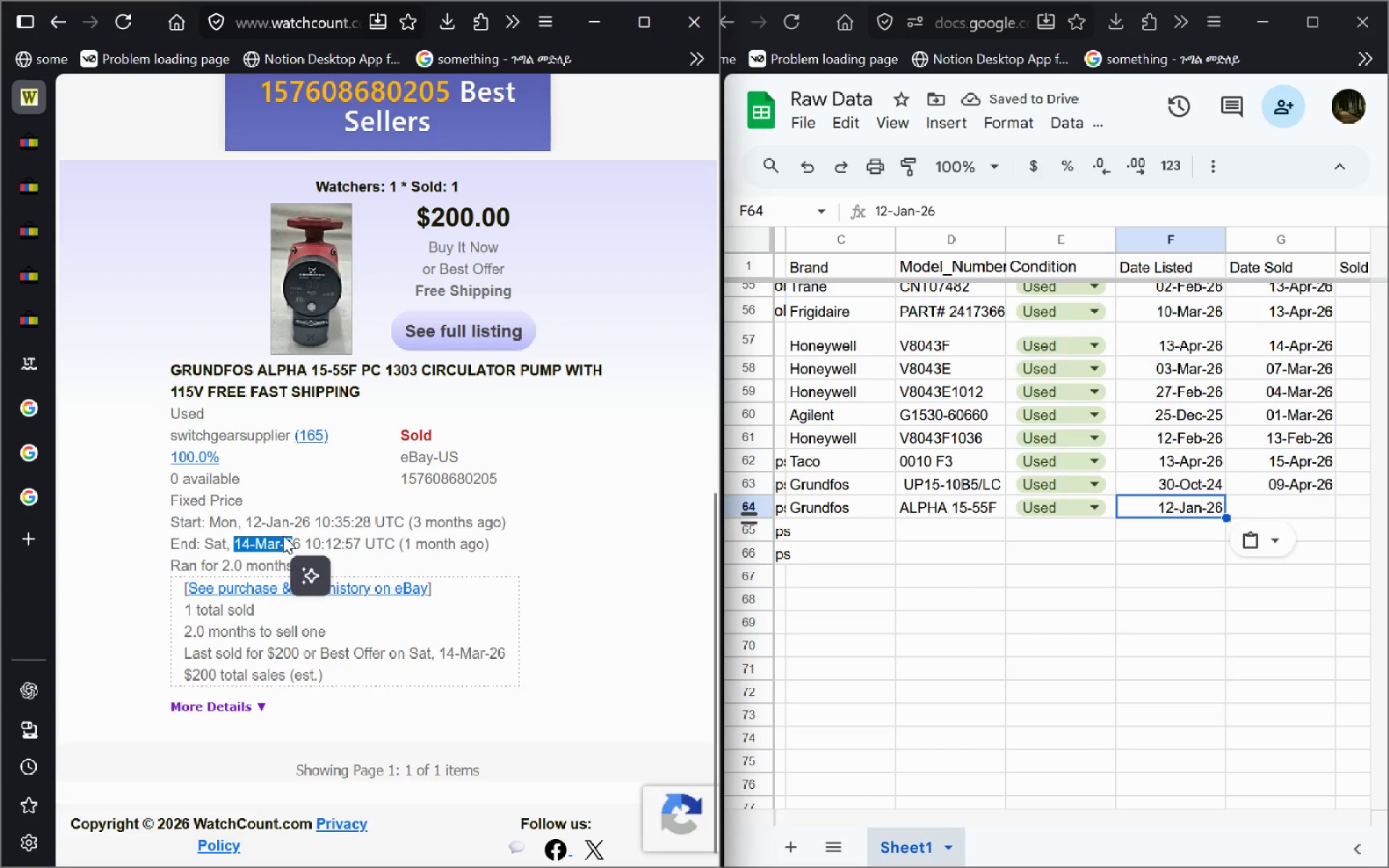 
key(Shift+ShiftLeft)
 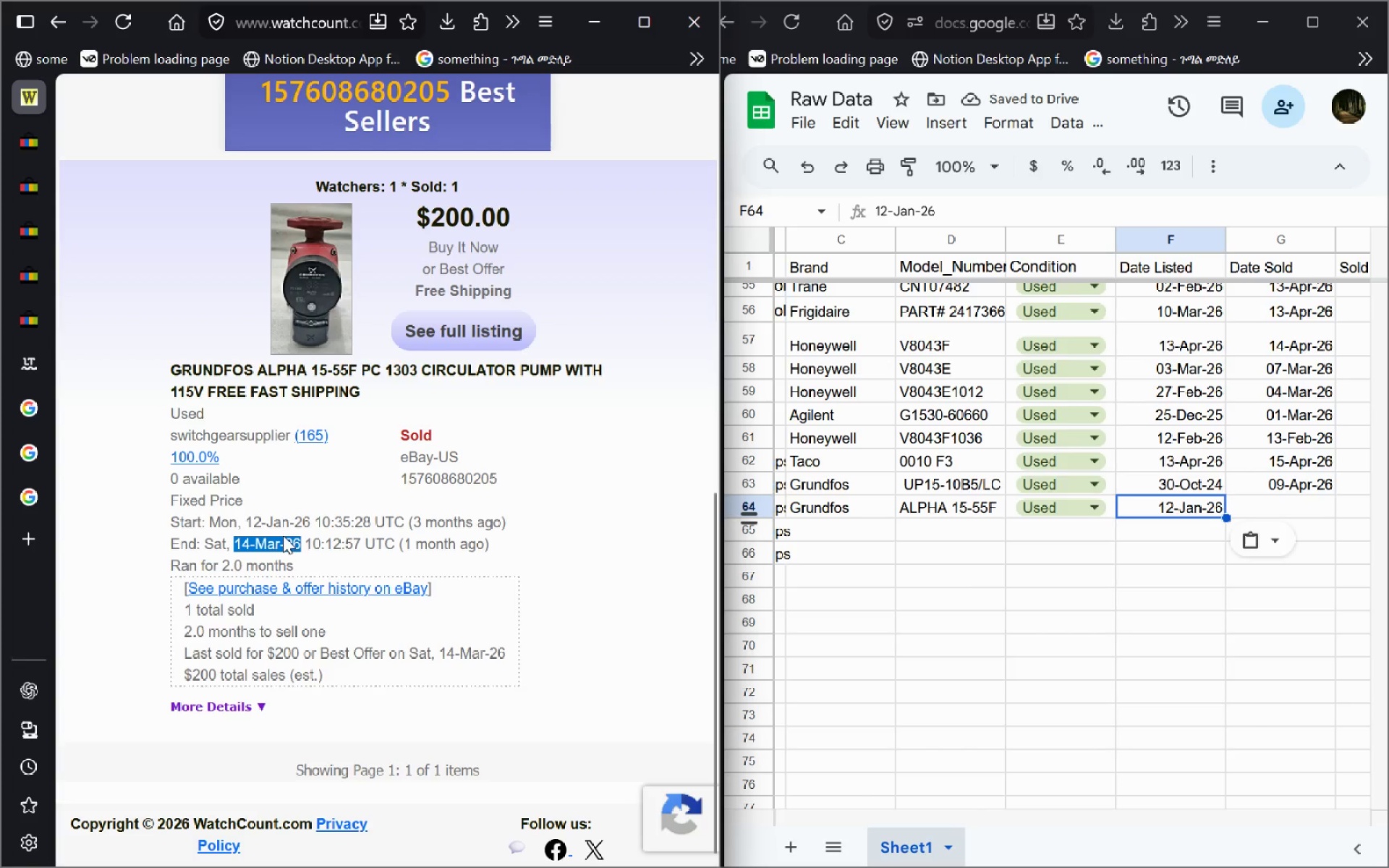 
key(Shift+ArrowRight)
 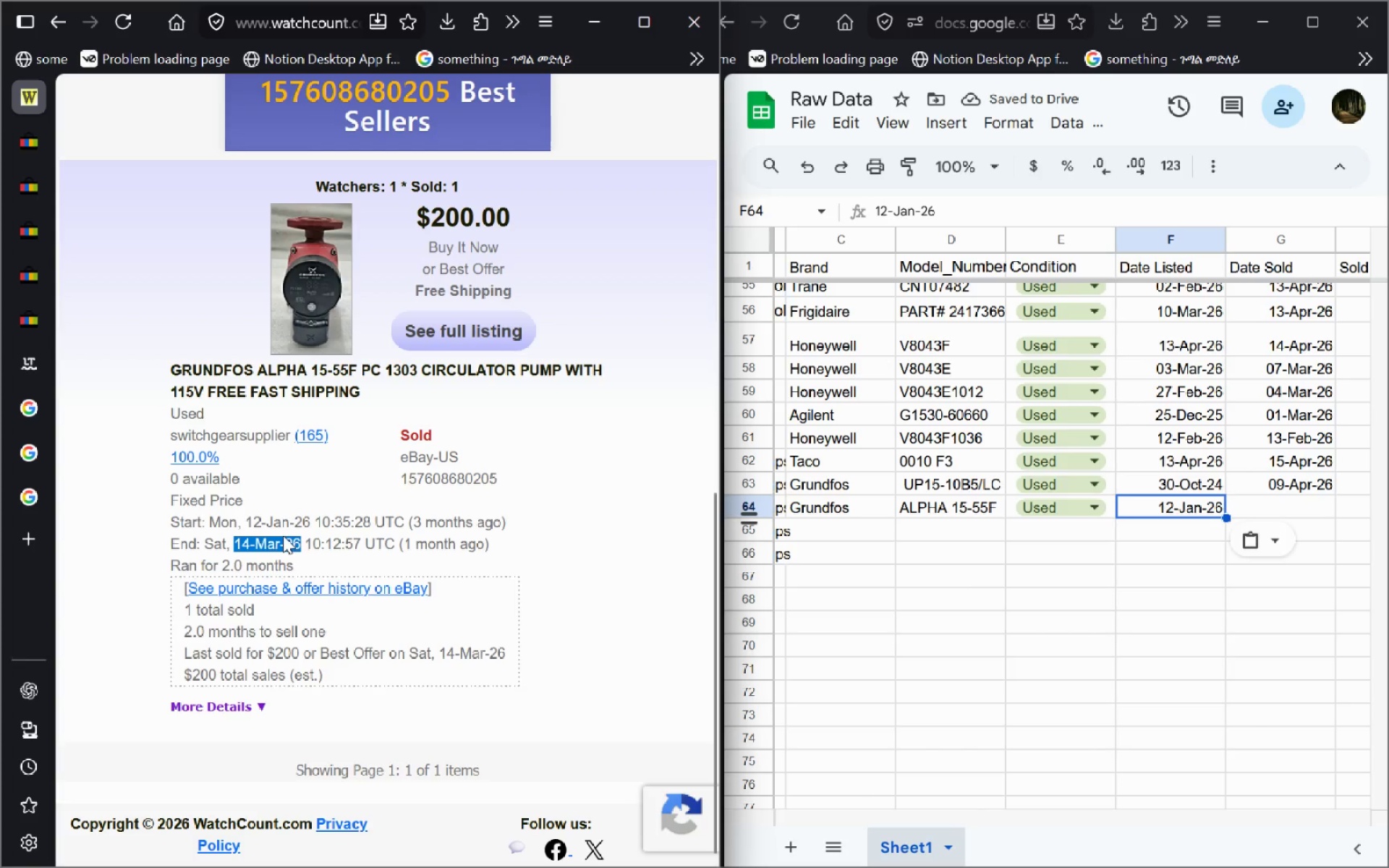 
key(Control+C)
 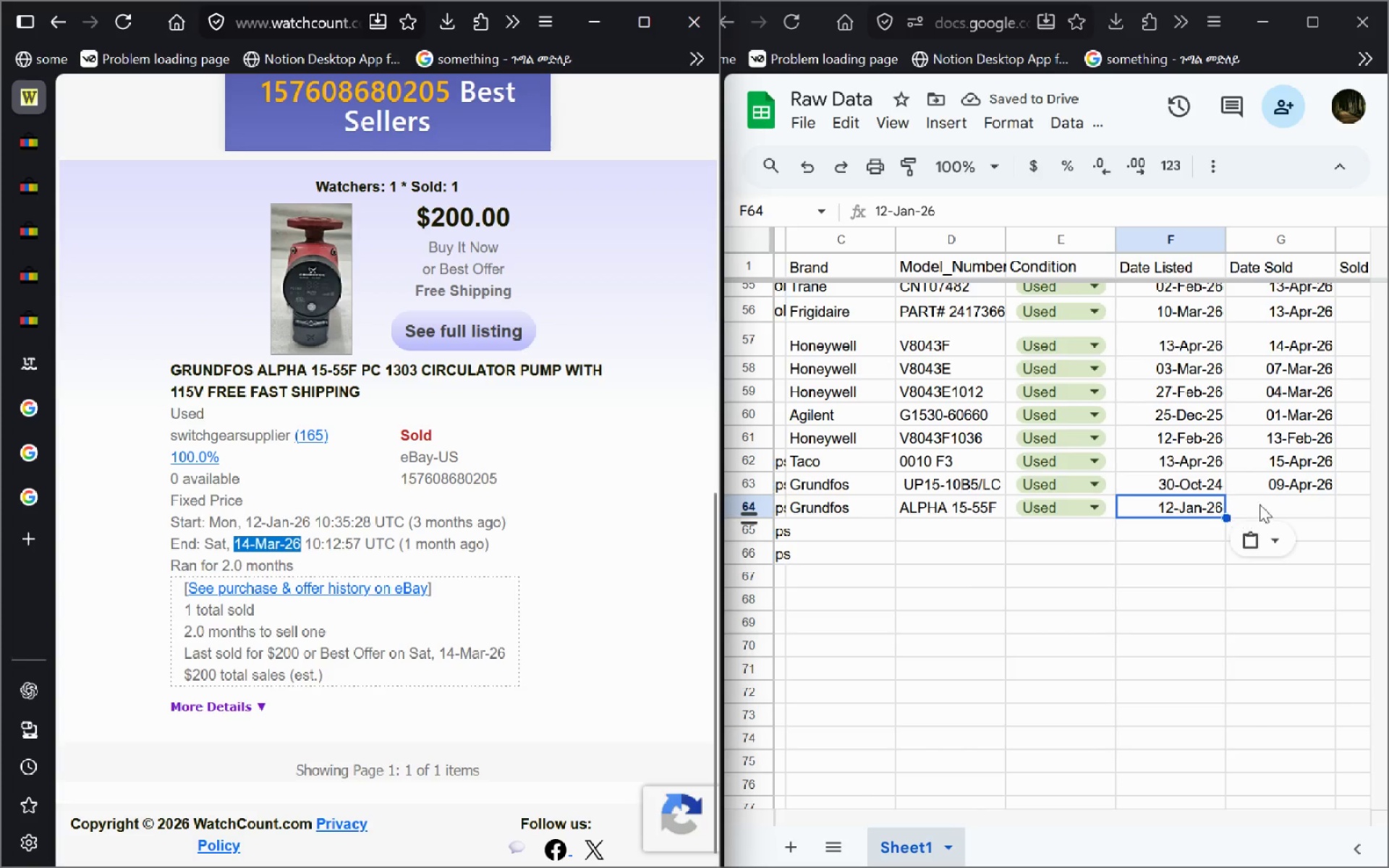 
left_click([1263, 504])
 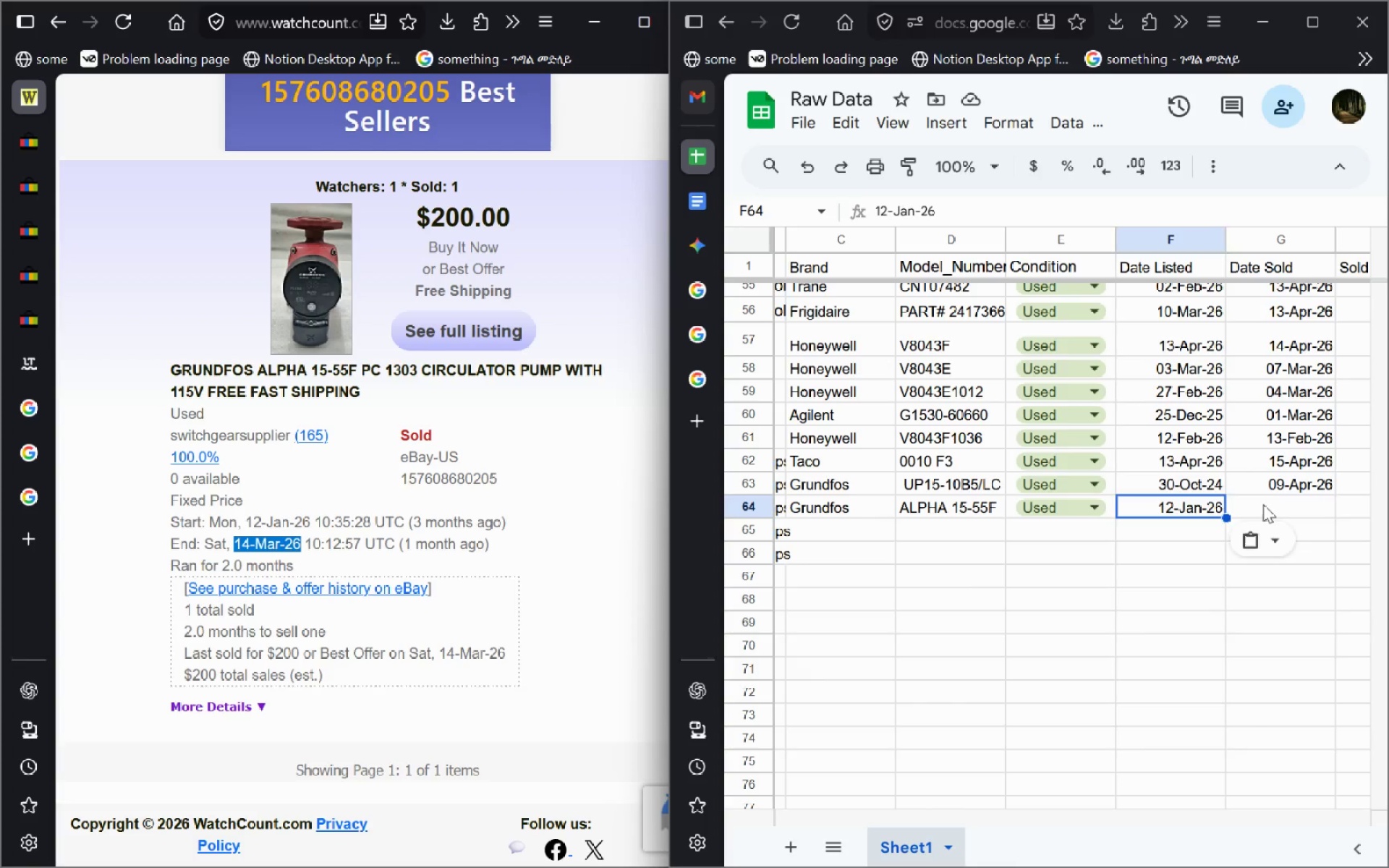 
key(Control+V)
 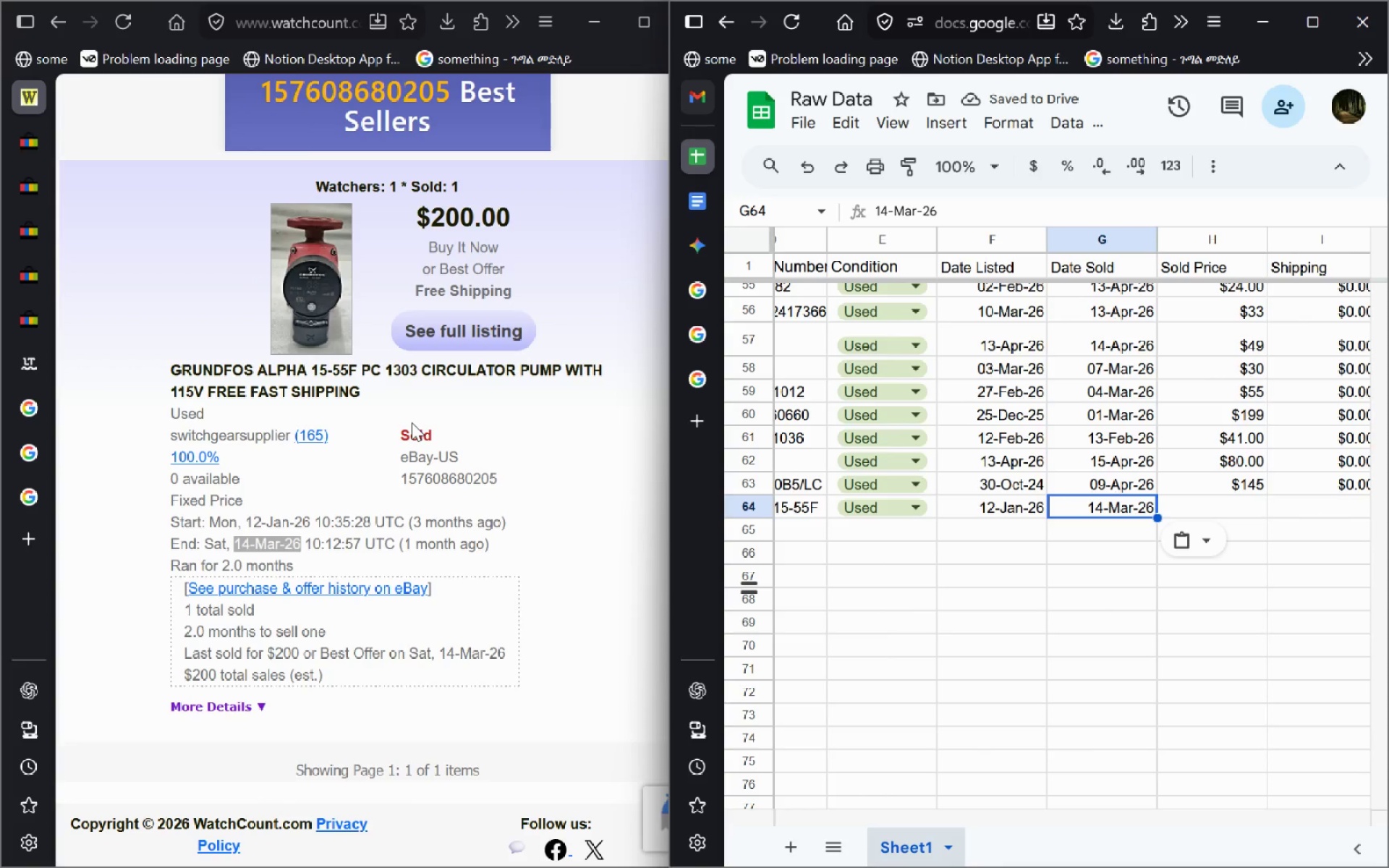 
wait(6.91)
 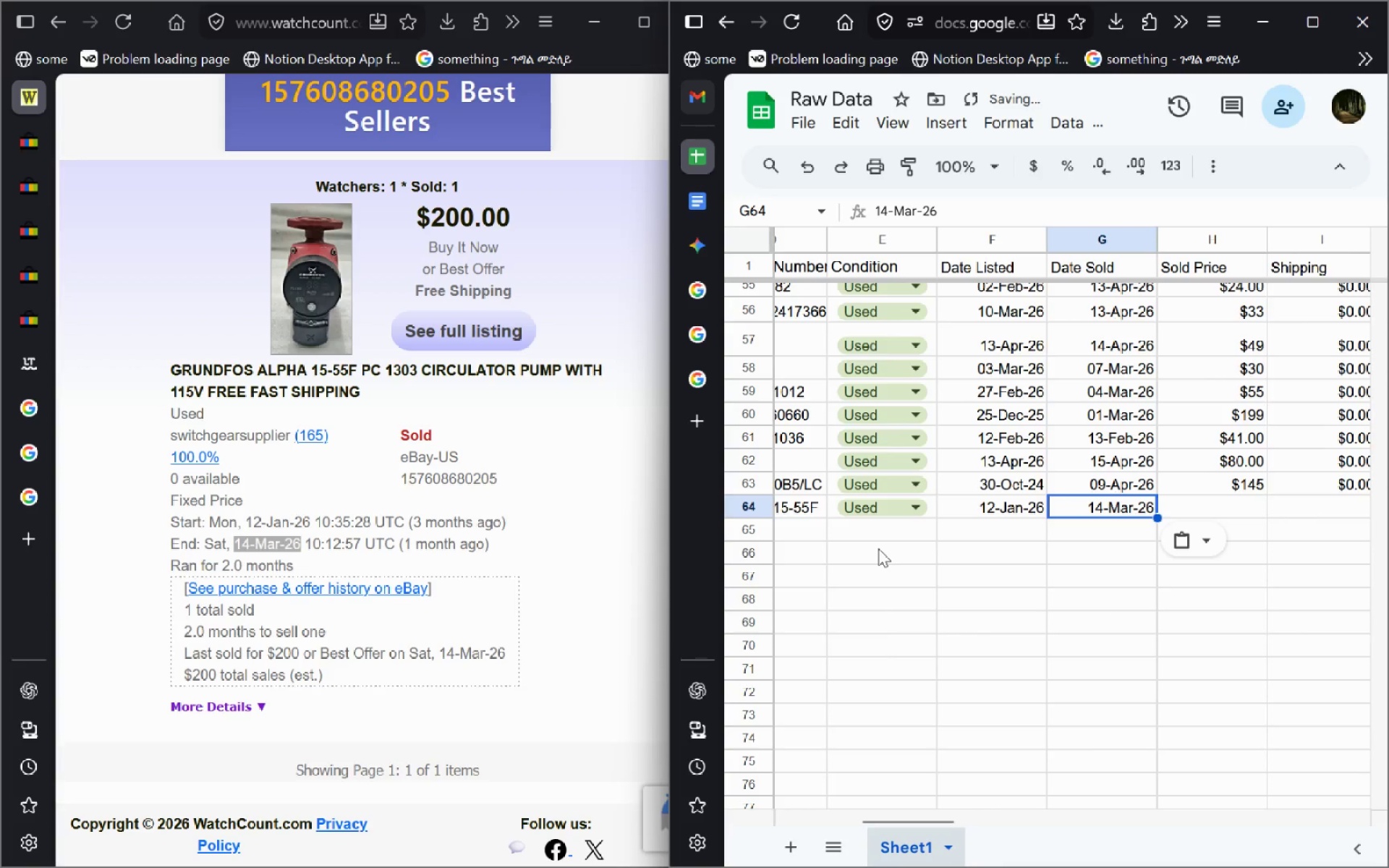 
left_click_drag(start_coordinate=[215, 674], to_coordinate=[175, 676])
 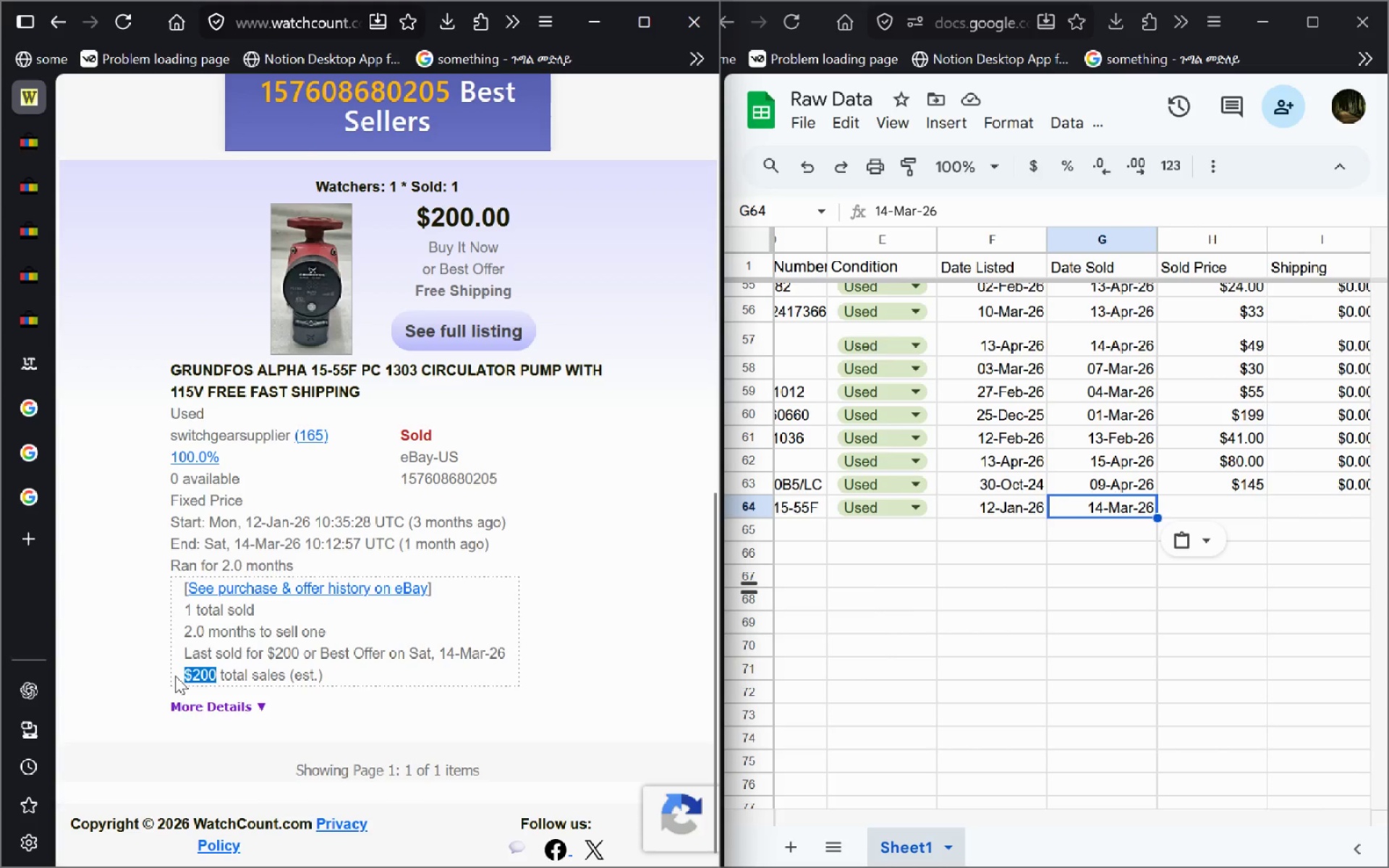 
key(Control+C)
 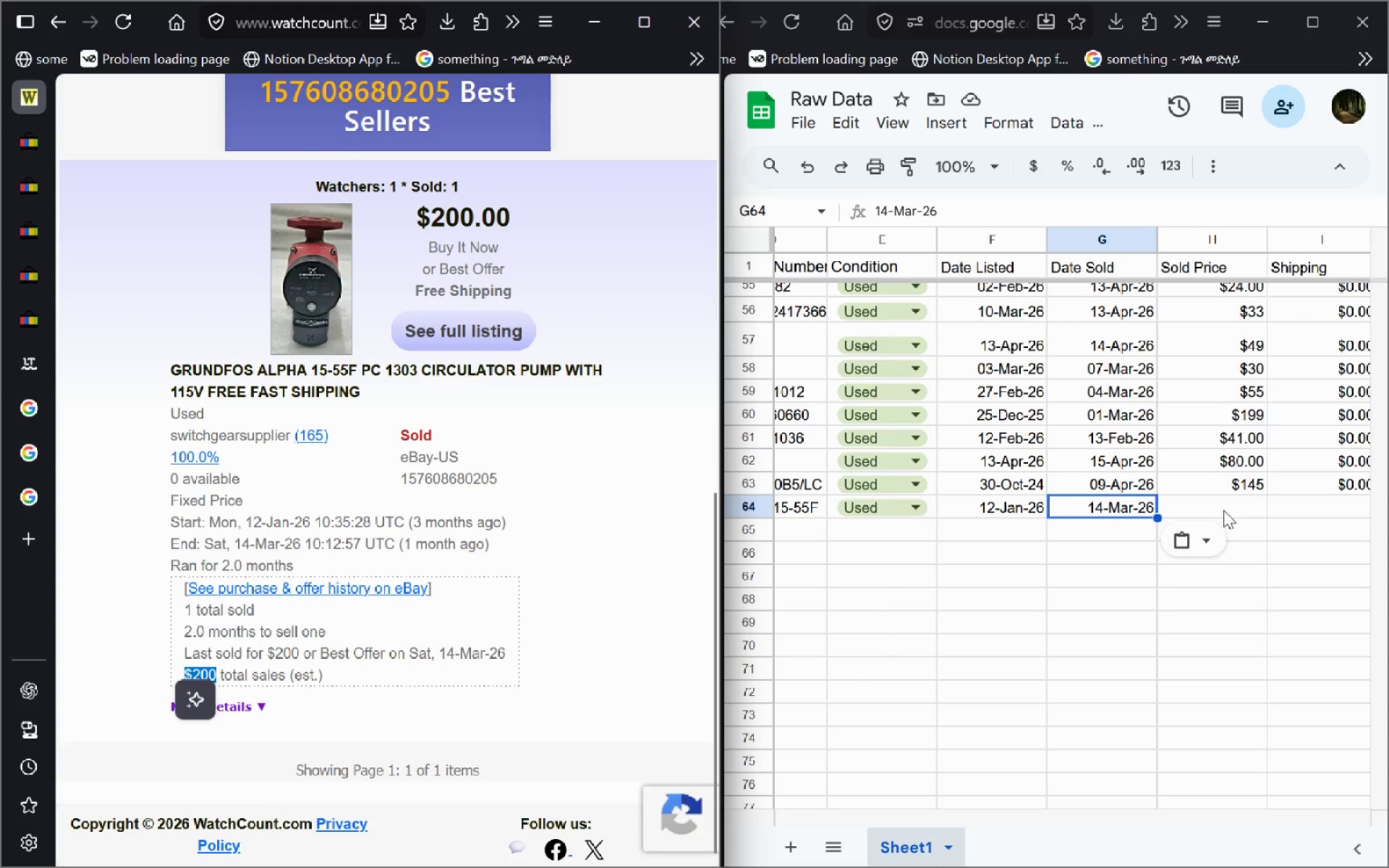 
left_click([1223, 510])
 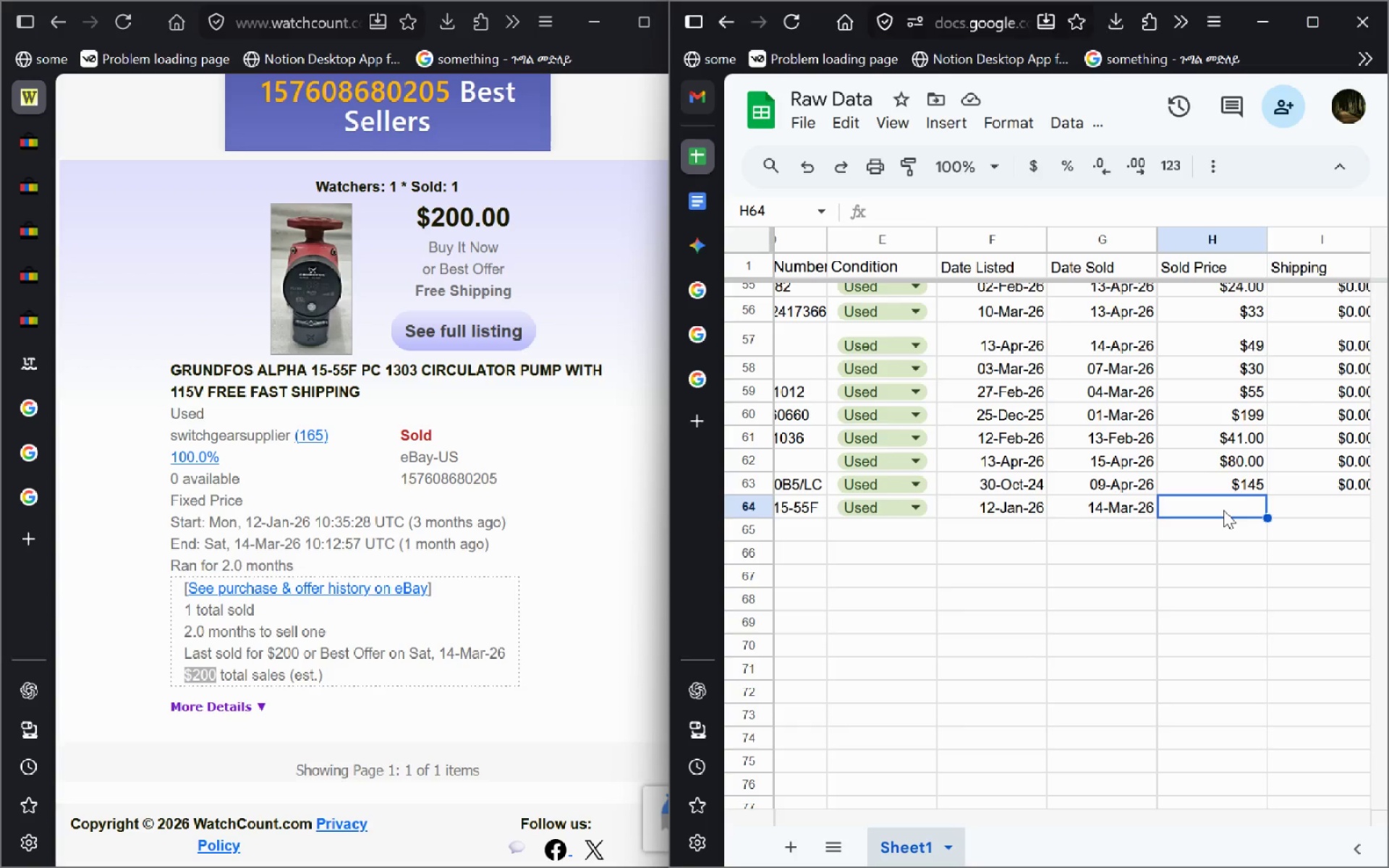 
key(Control+V)
 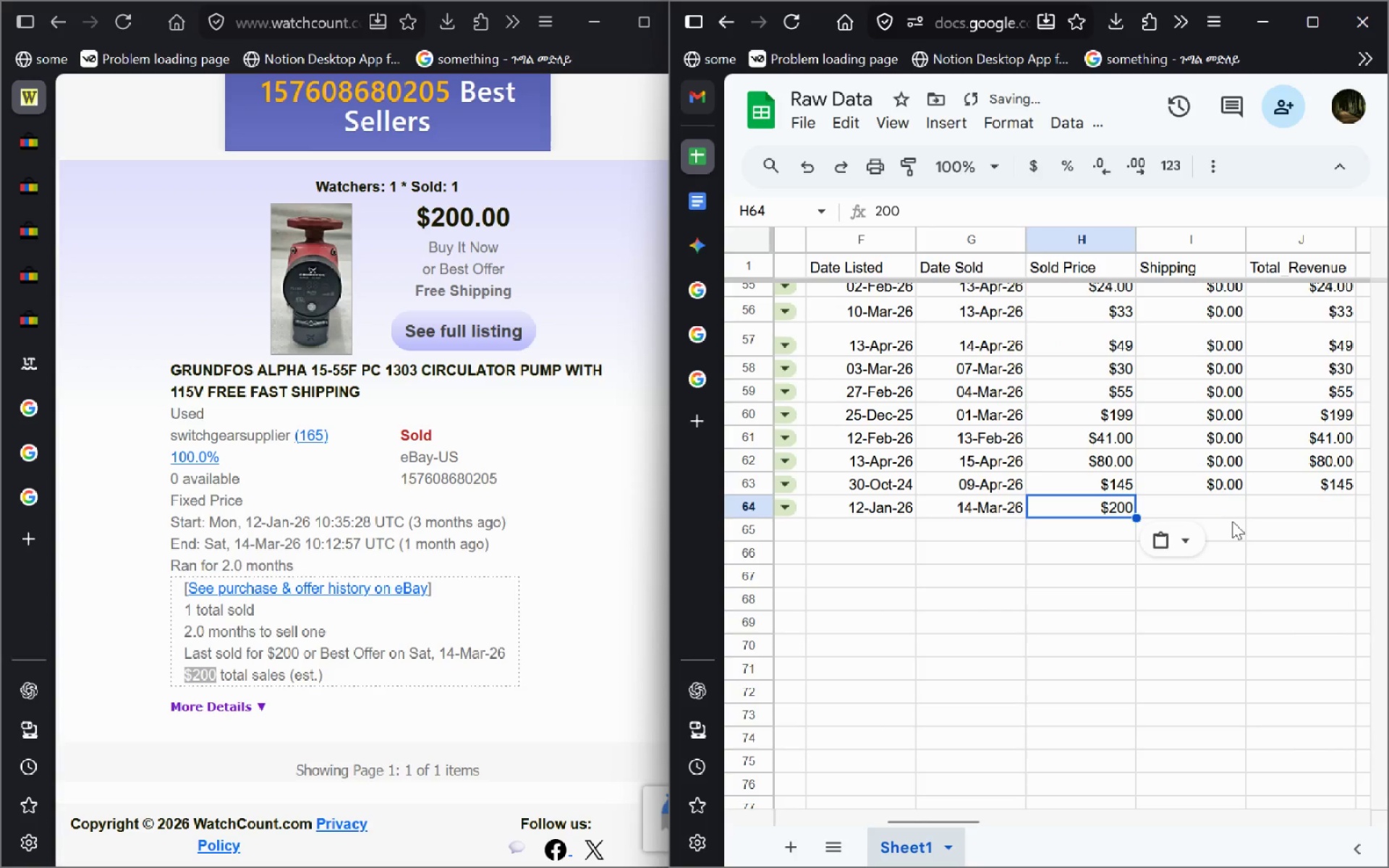 
left_click([1227, 498])
 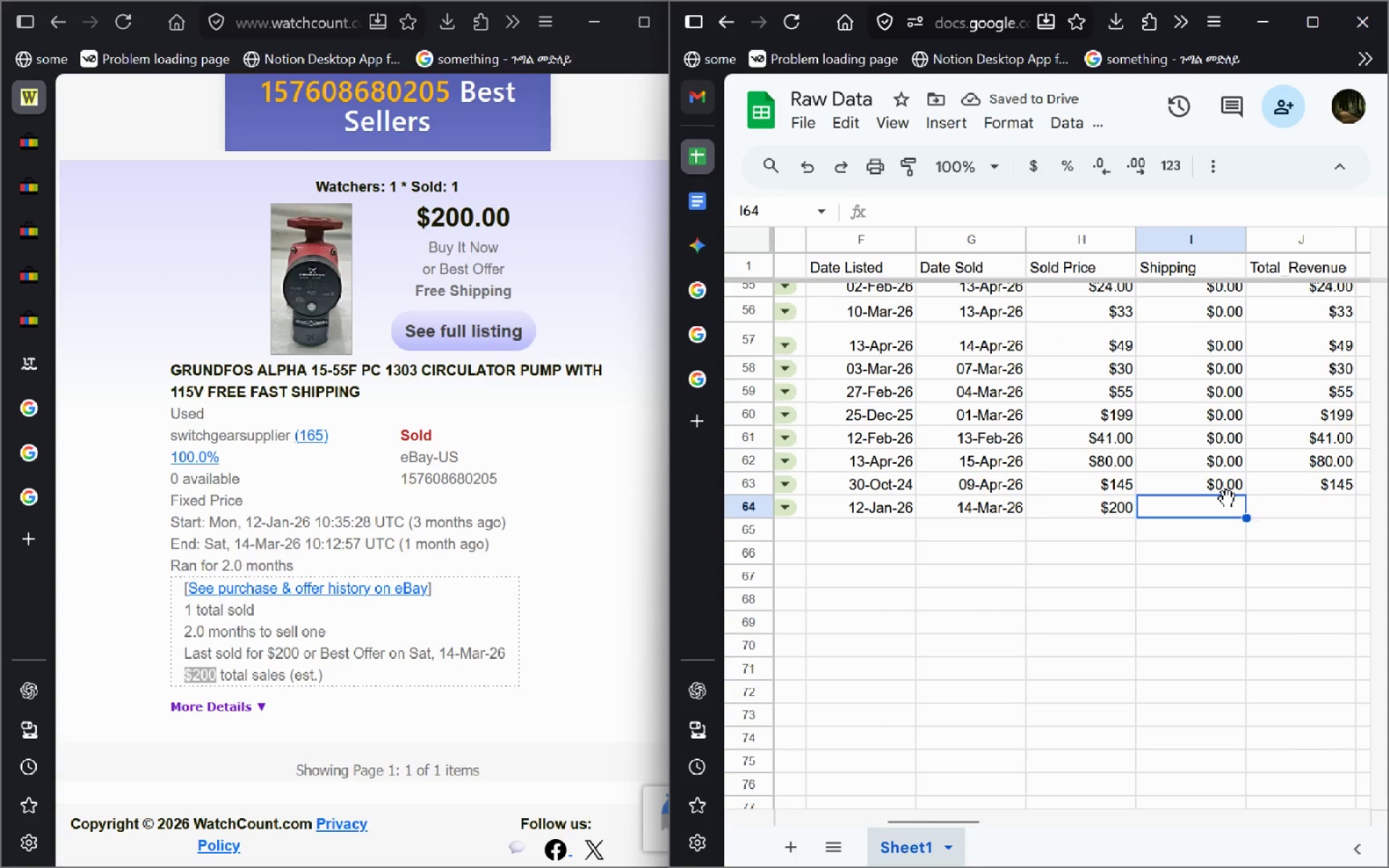 
type($0)
 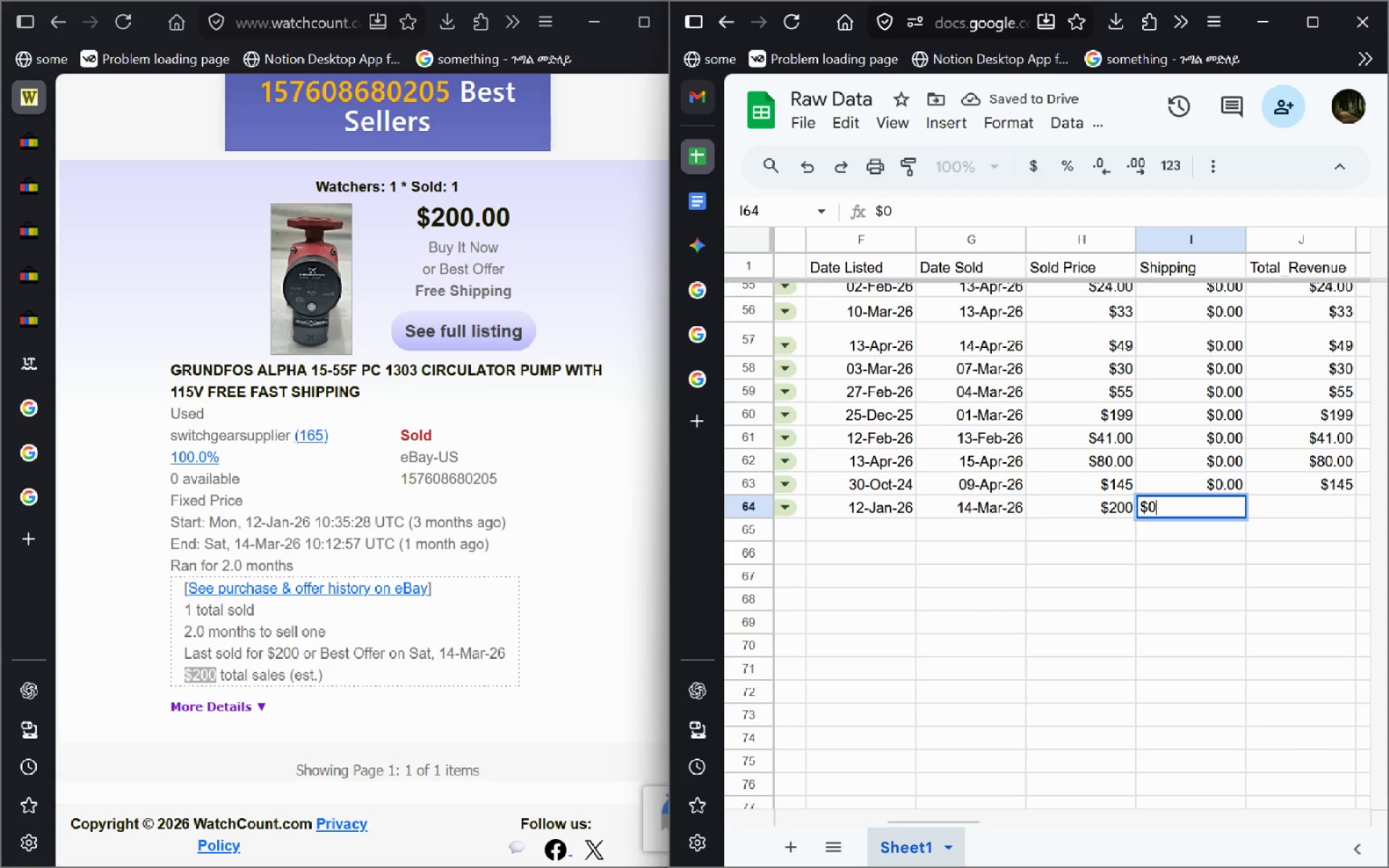 
key(Enter)
 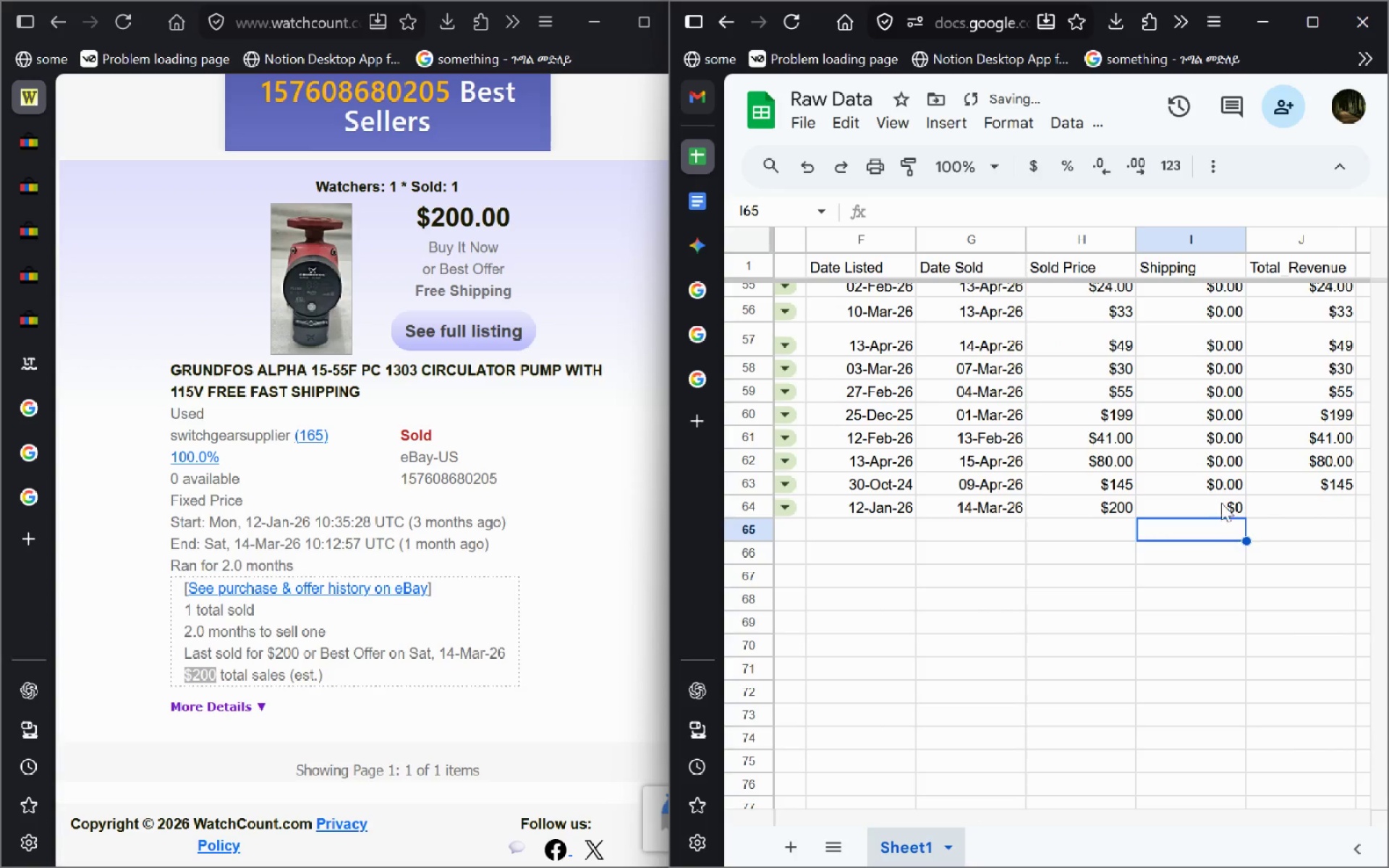 
left_click([1224, 464])
 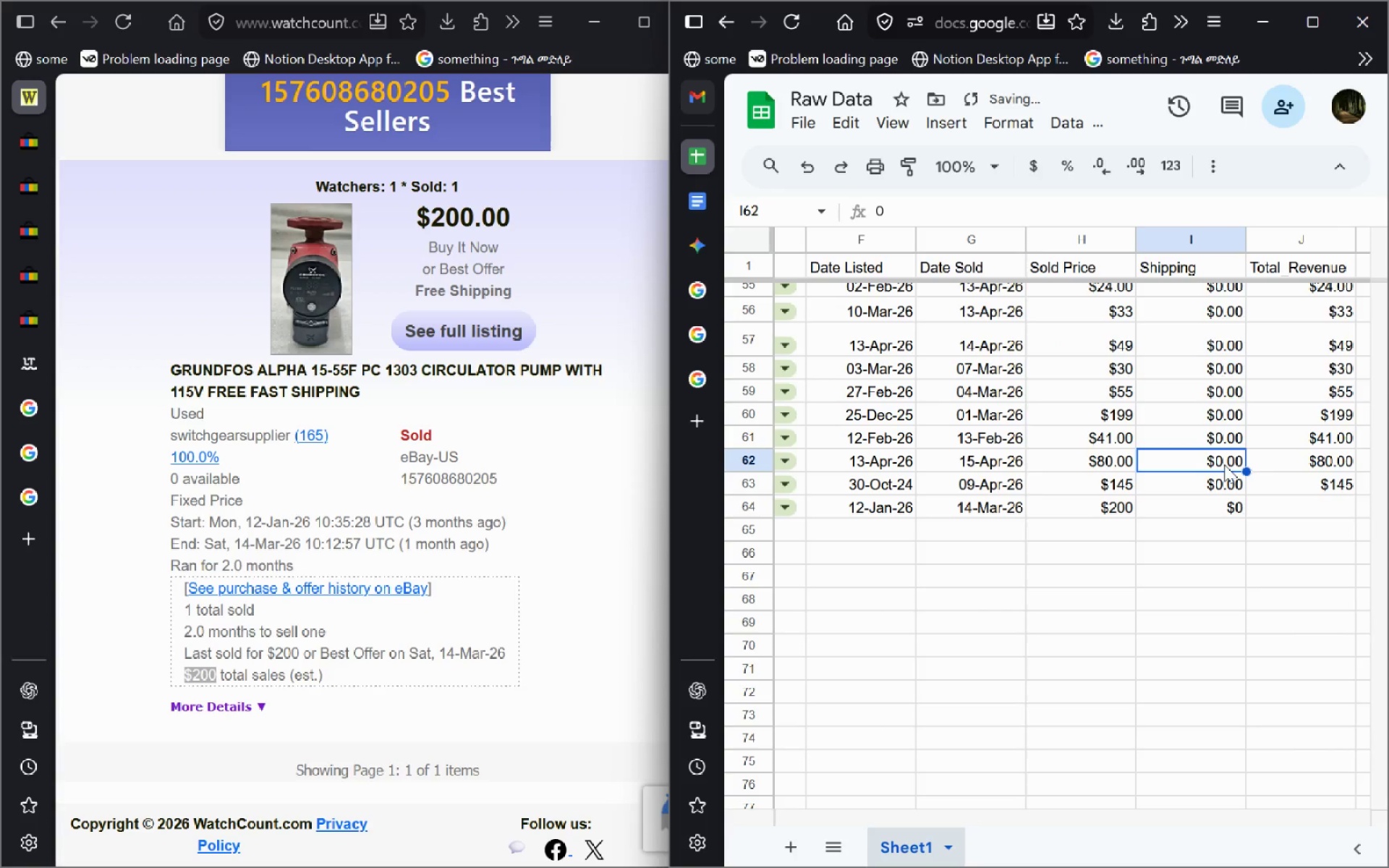 
key(Control+C)
 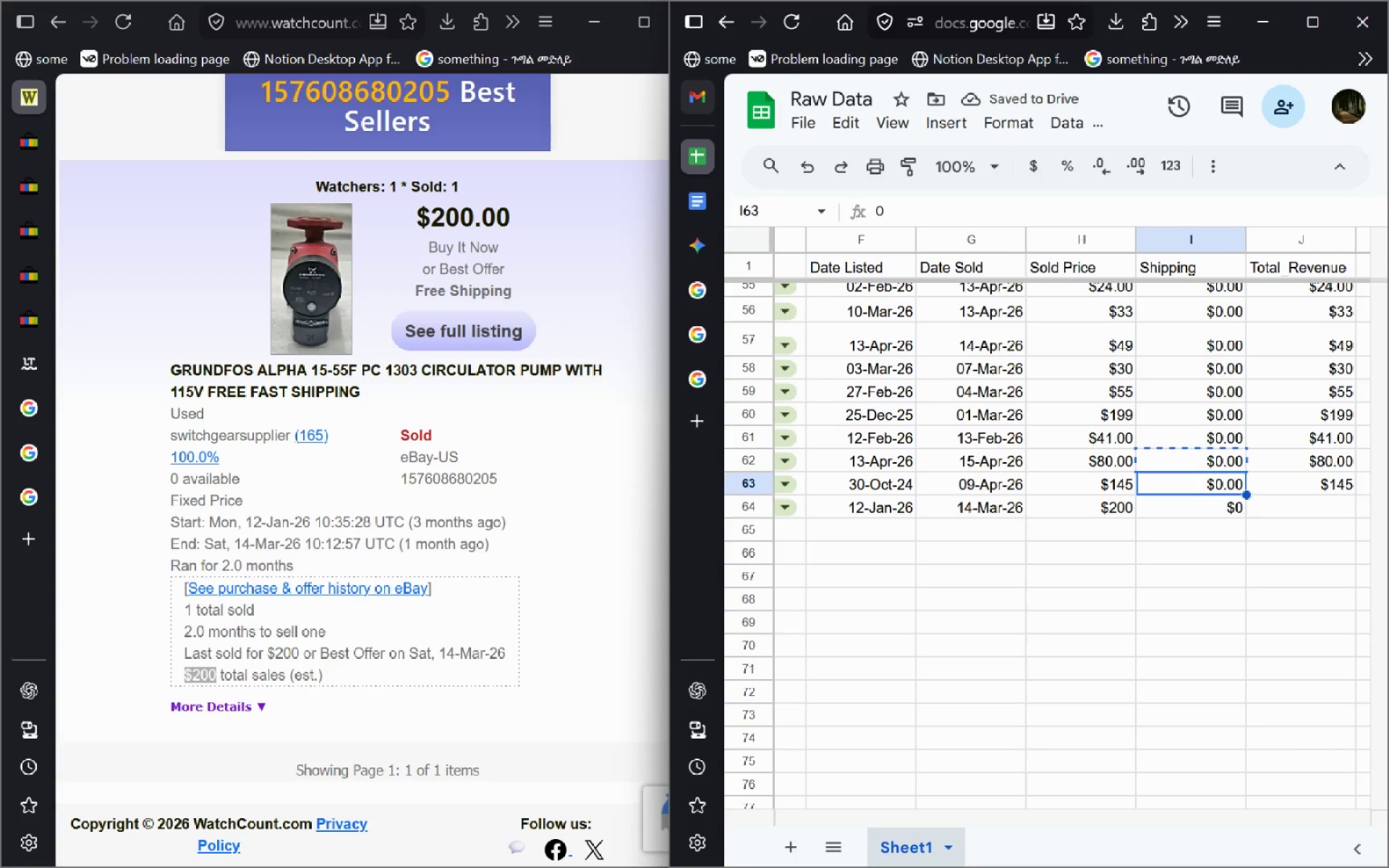 
key(ArrowDown)
 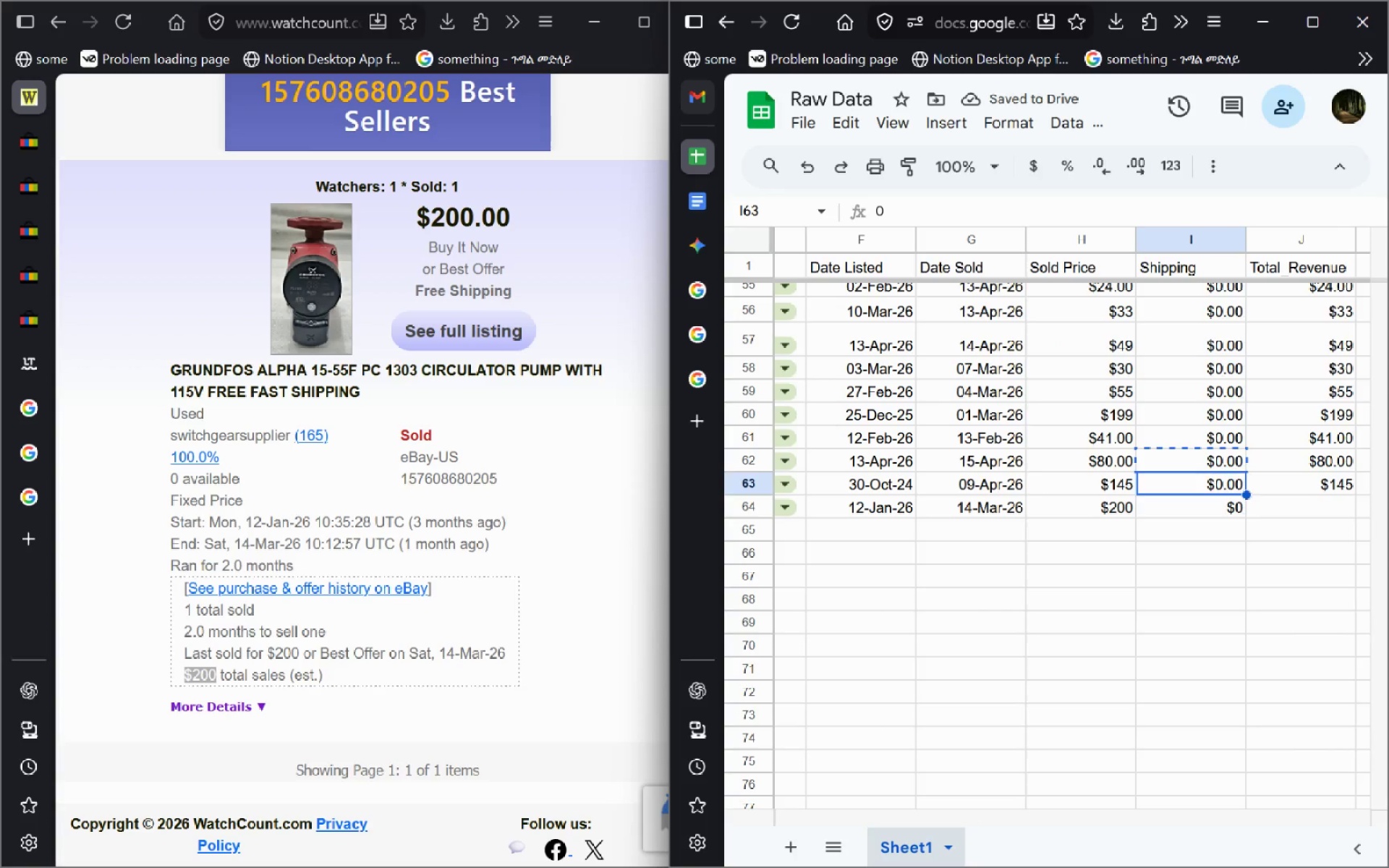 
key(ArrowDown)
 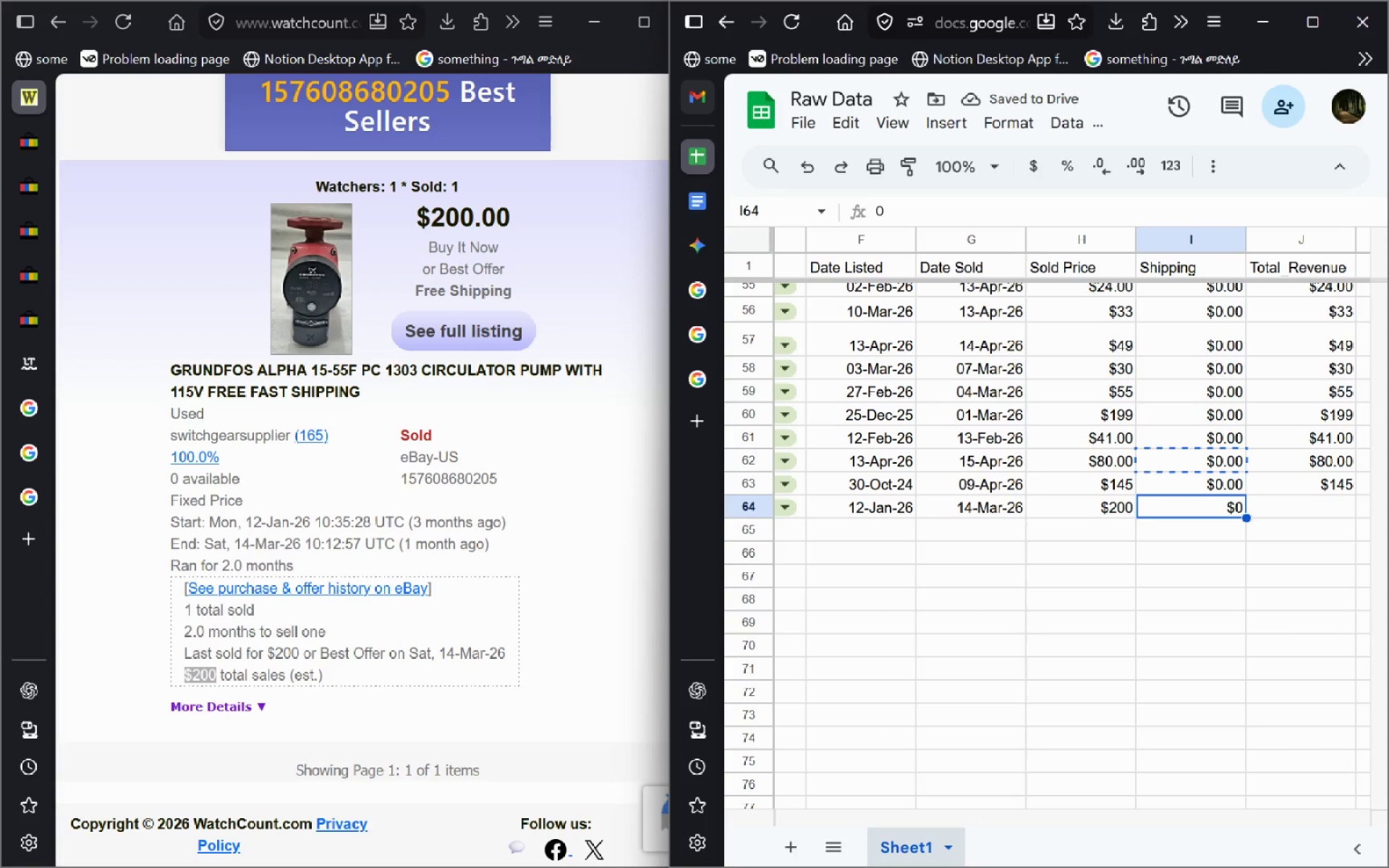 
key(Control+V)
 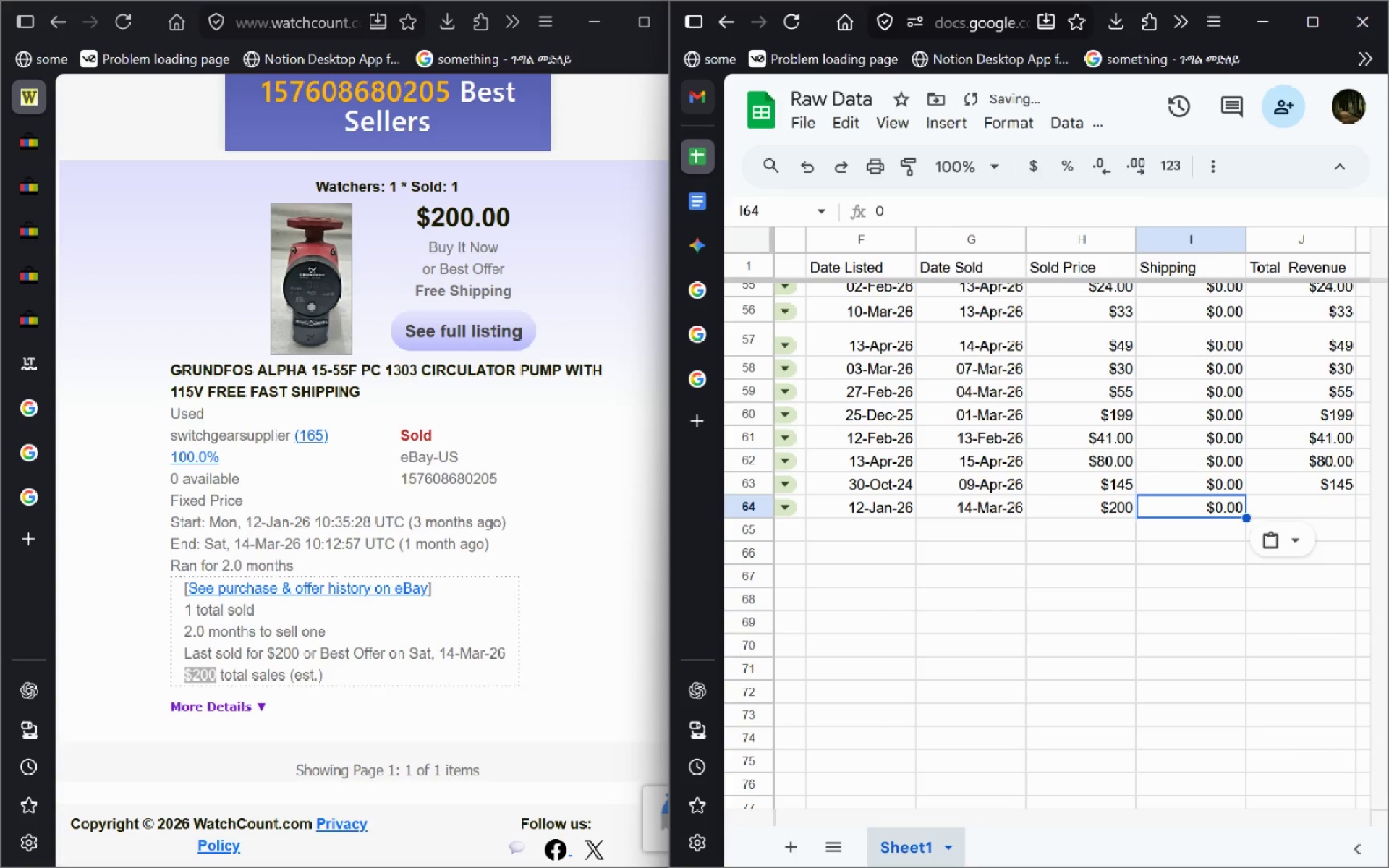 
key(ArrowRight)
 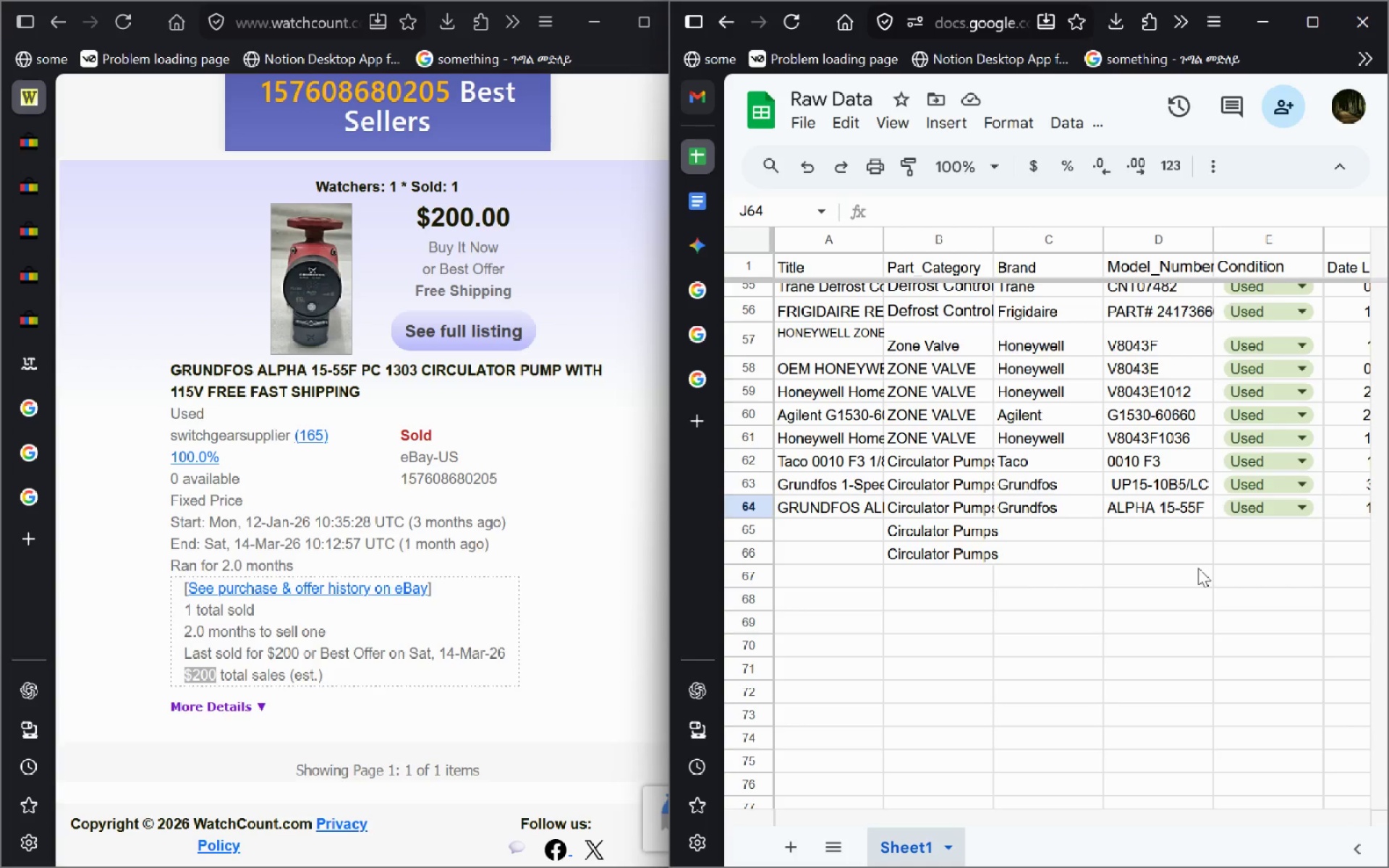 
wait(20.12)
 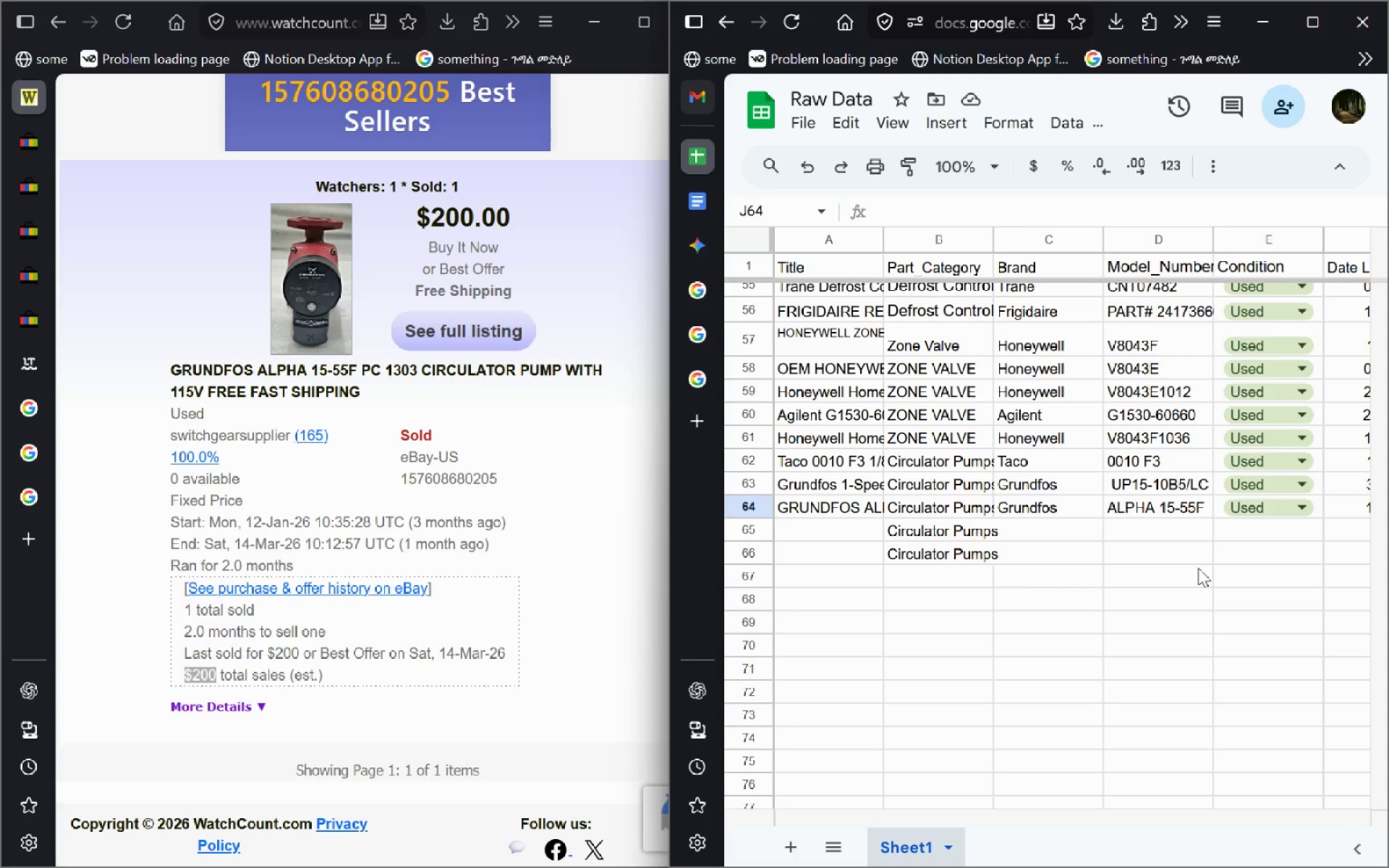 
left_click([26, 190])
 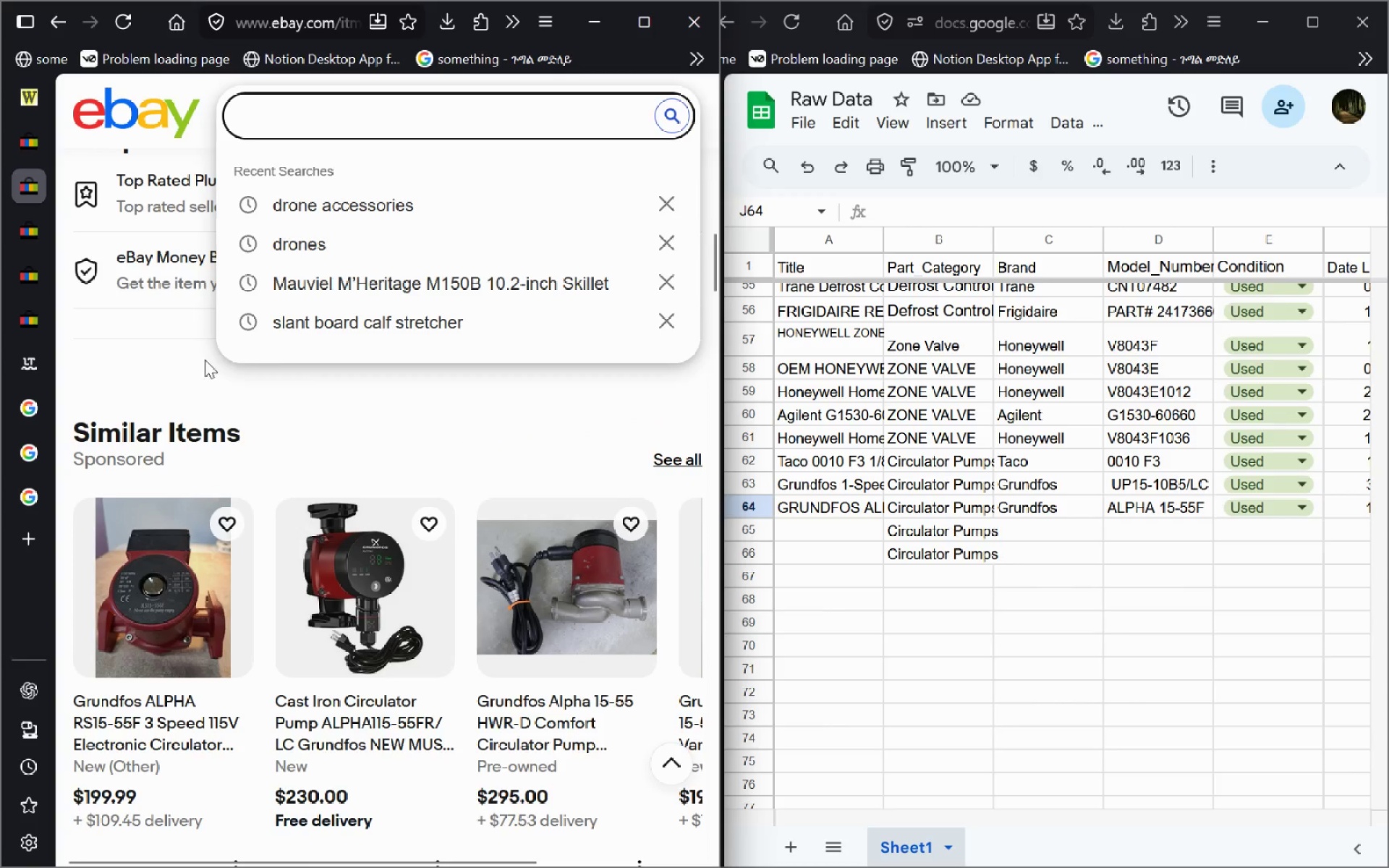 
left_click([187, 363])
 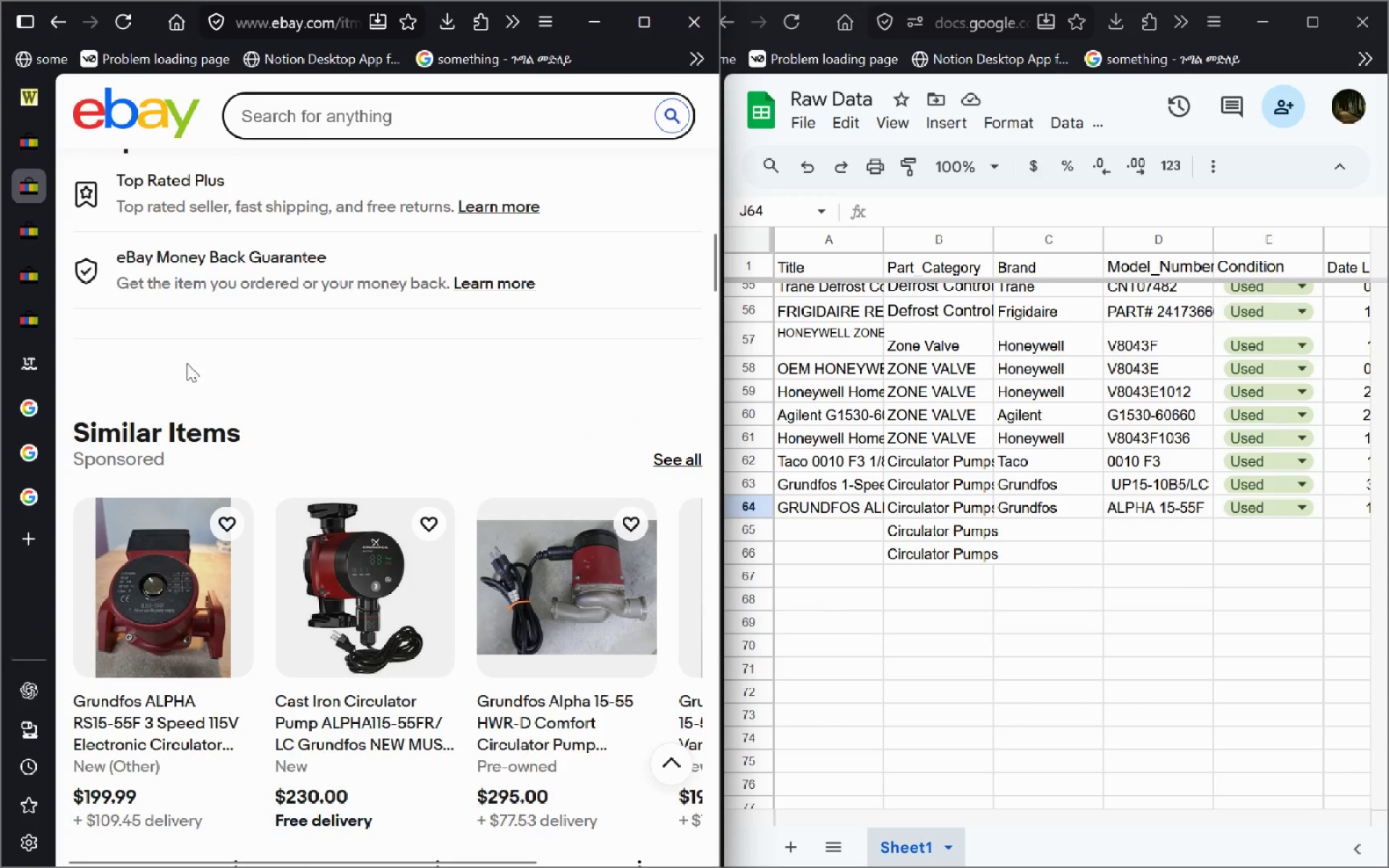 
hold_key(key=ControlLeft, duration=0.66)
 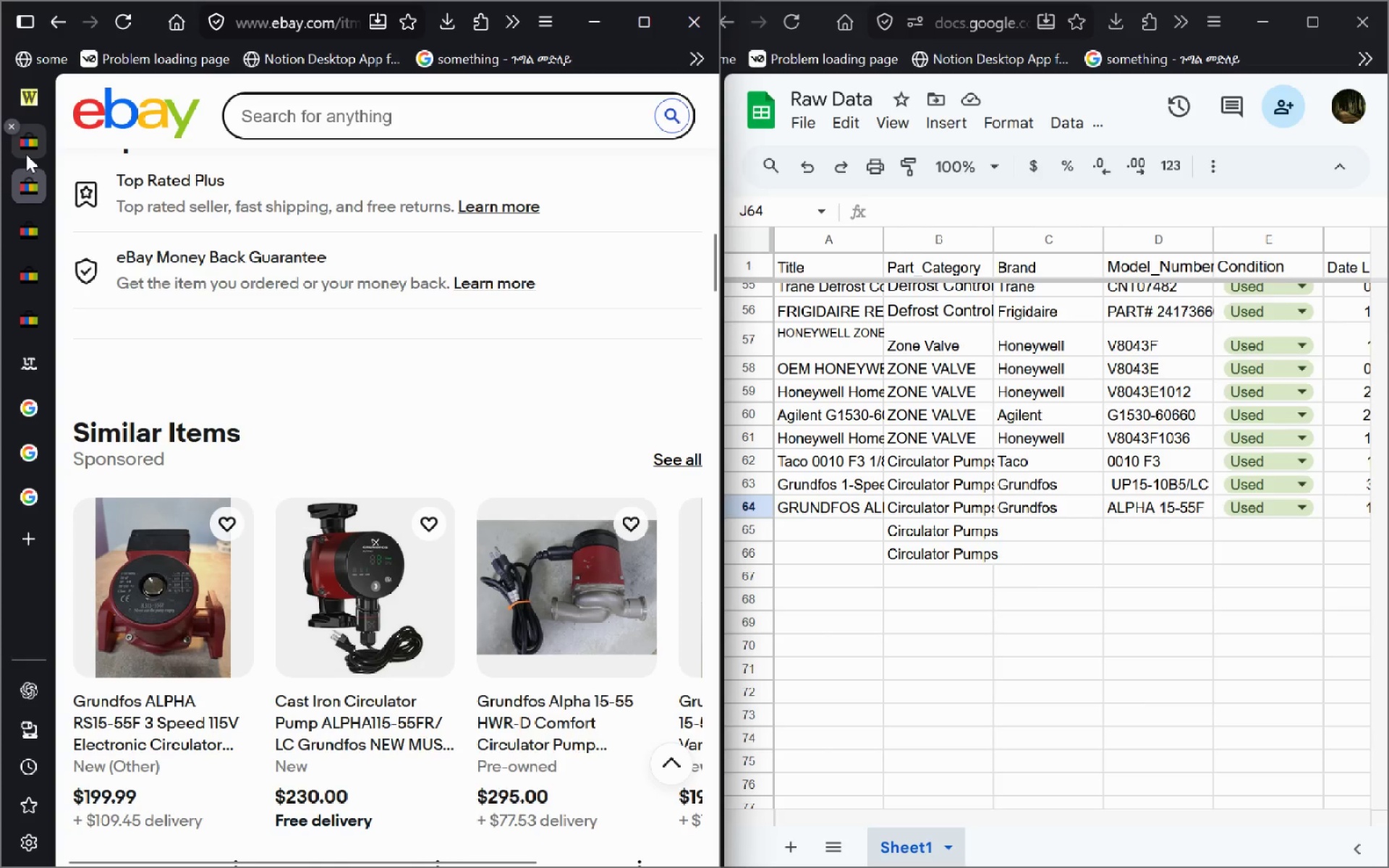 
left_click([26, 154])
 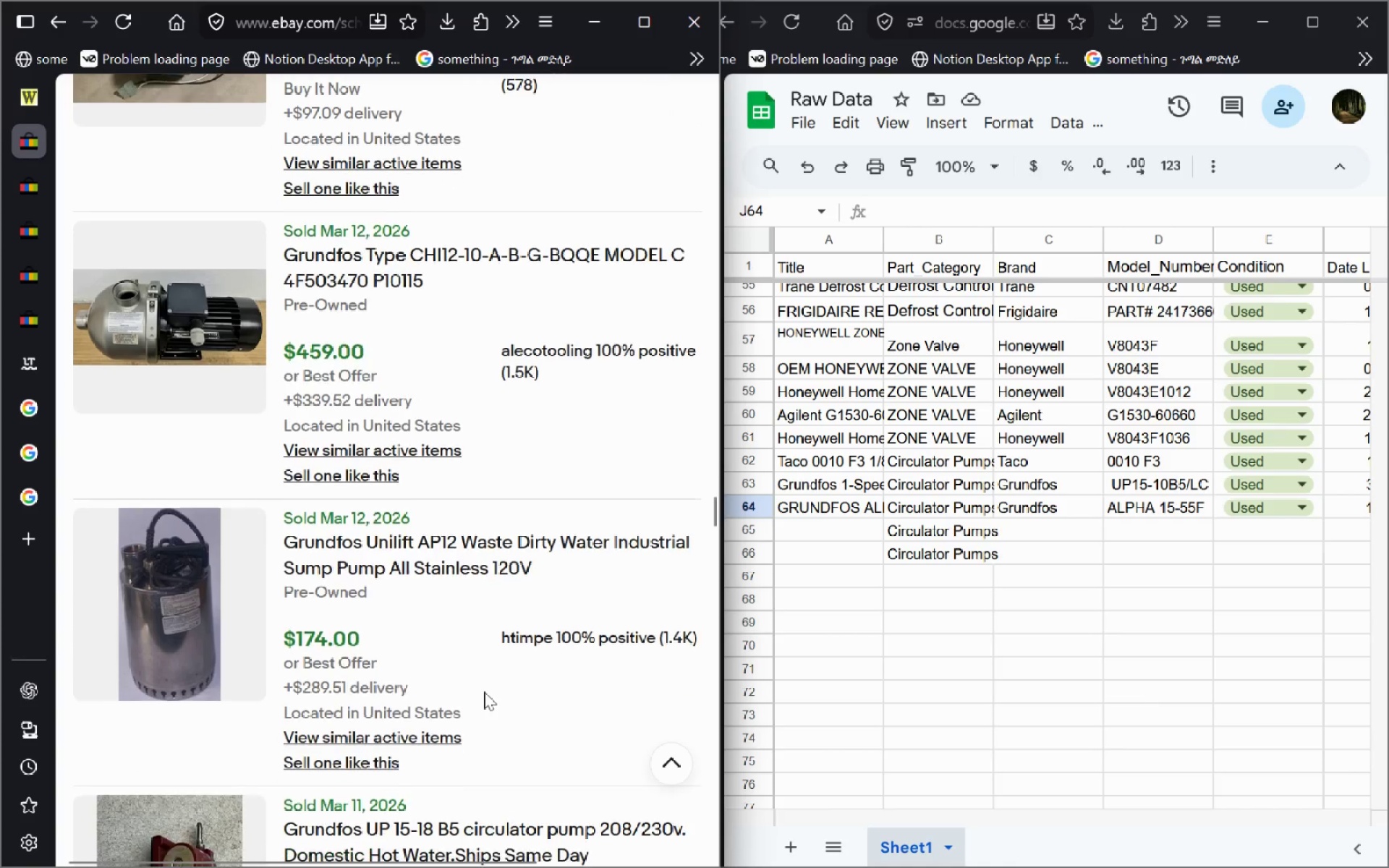 
wait(14.38)
 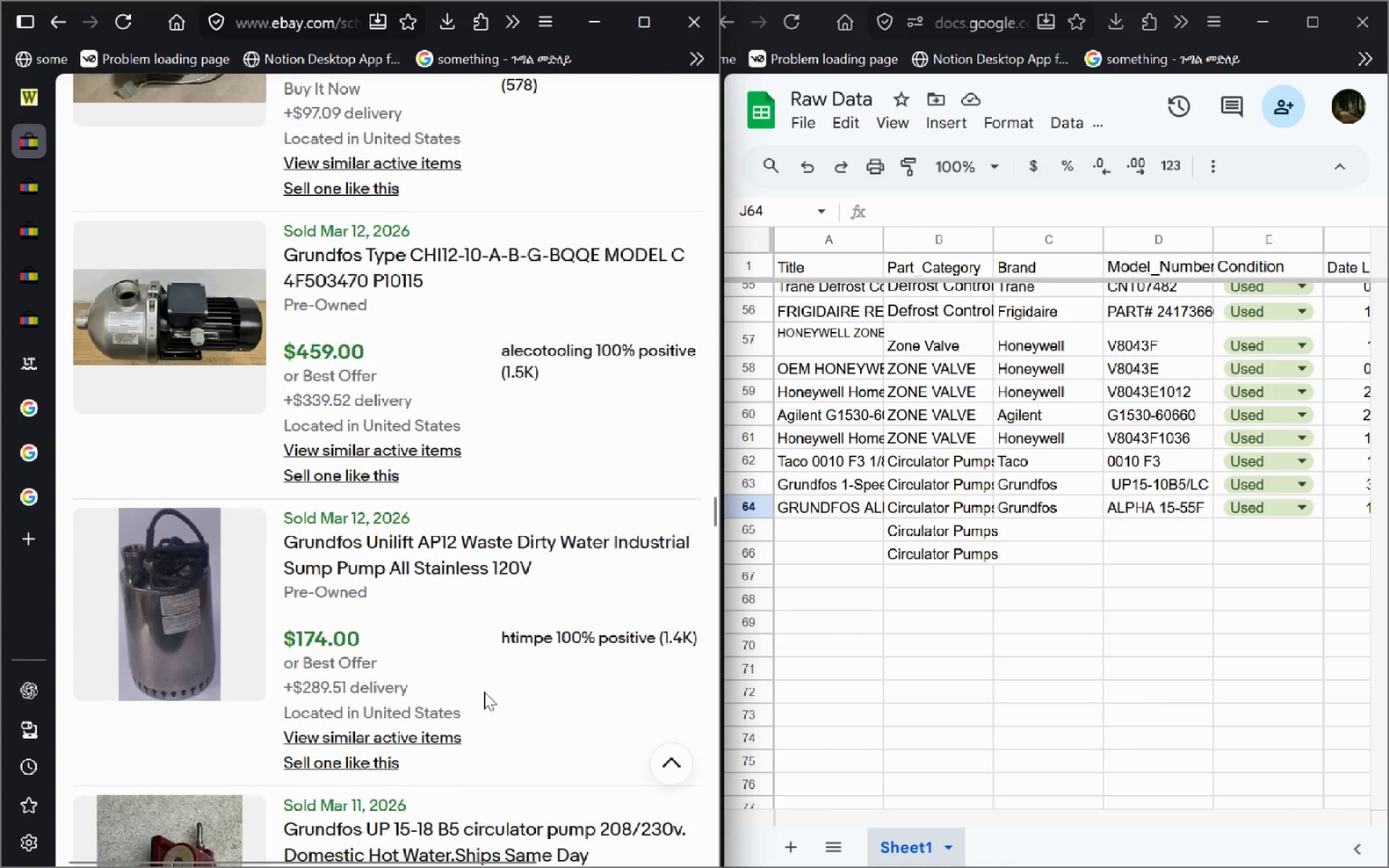 
left_click([471, 658])
 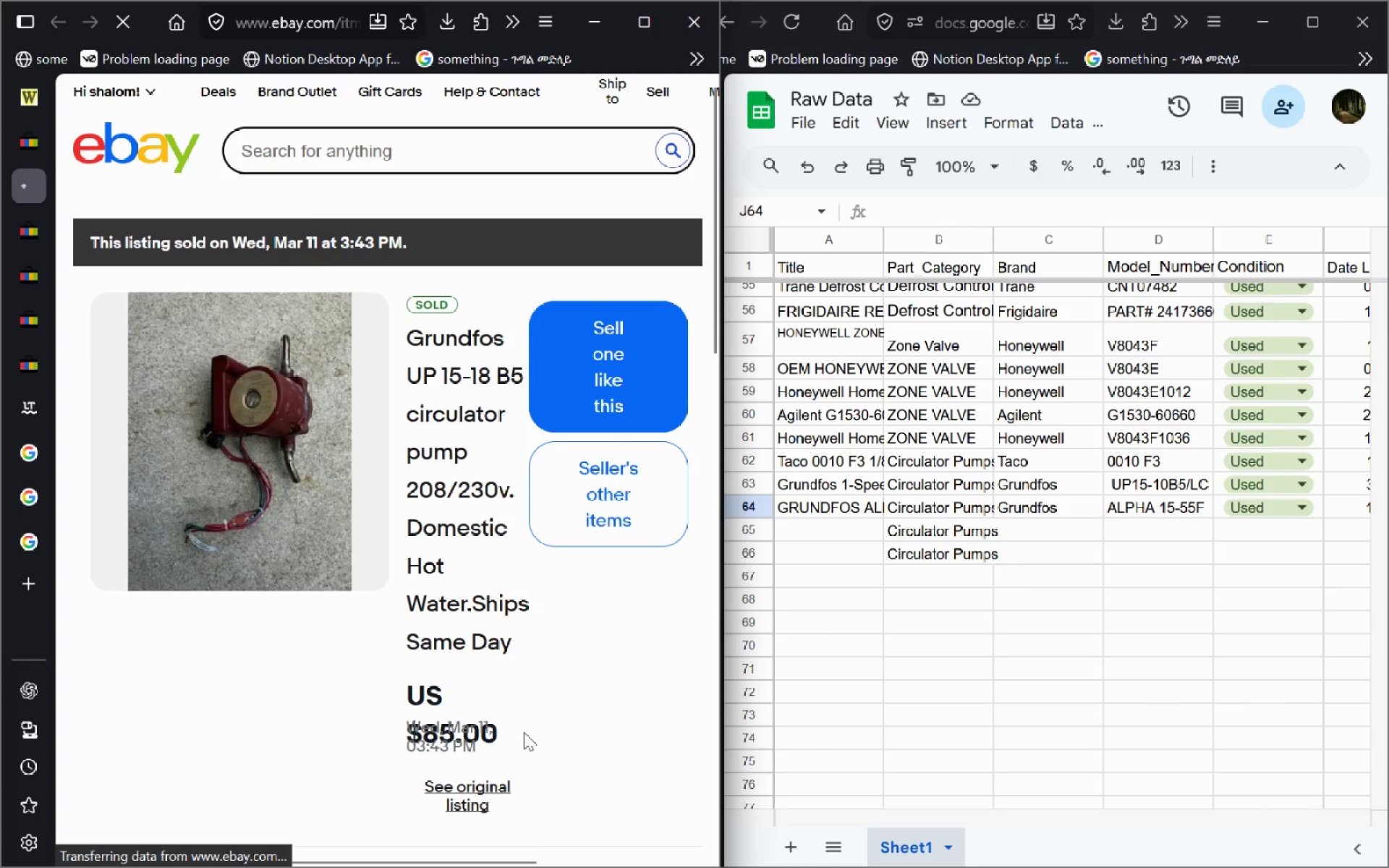 
left_click([451, 785])
 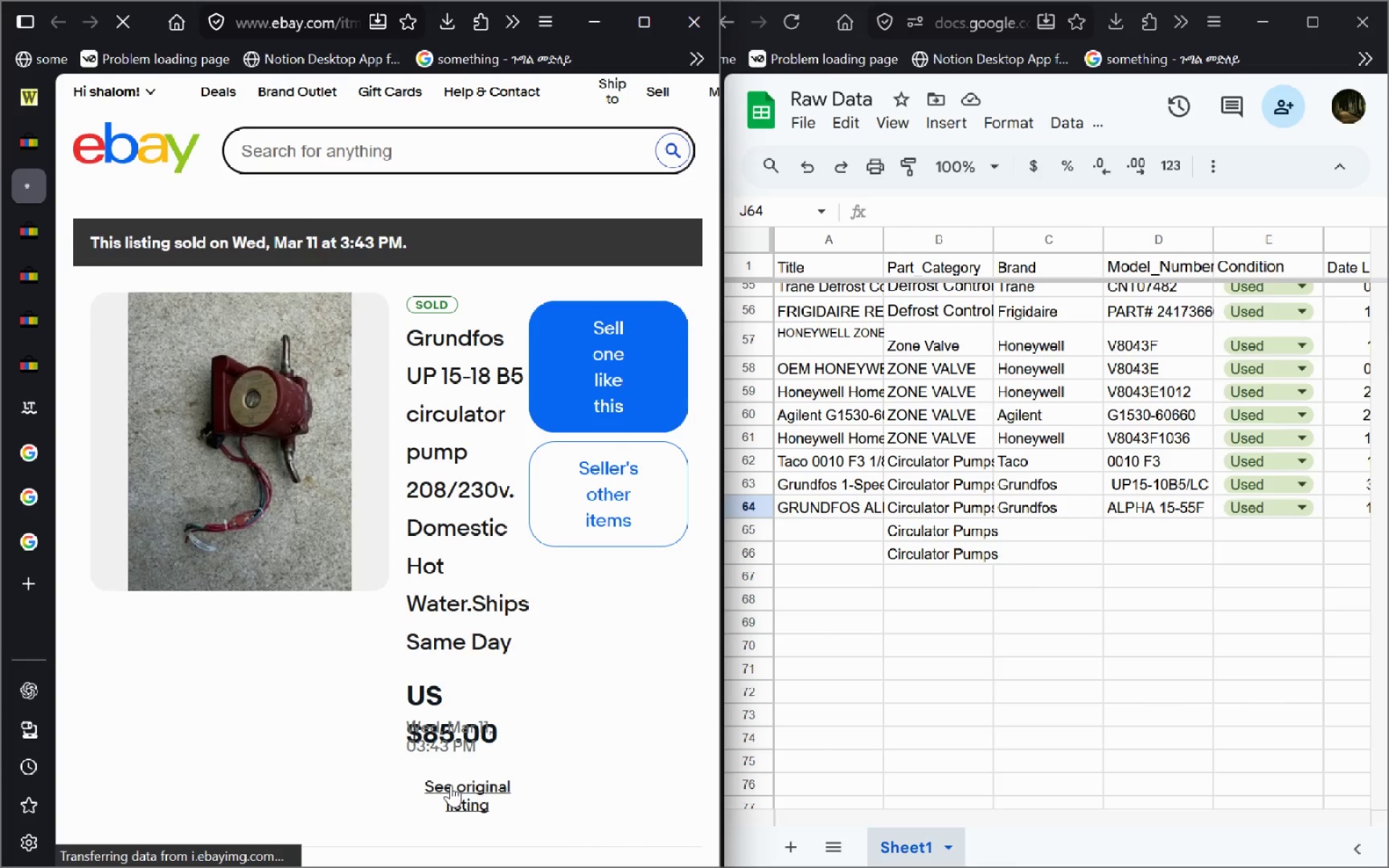 
wait(8.48)
 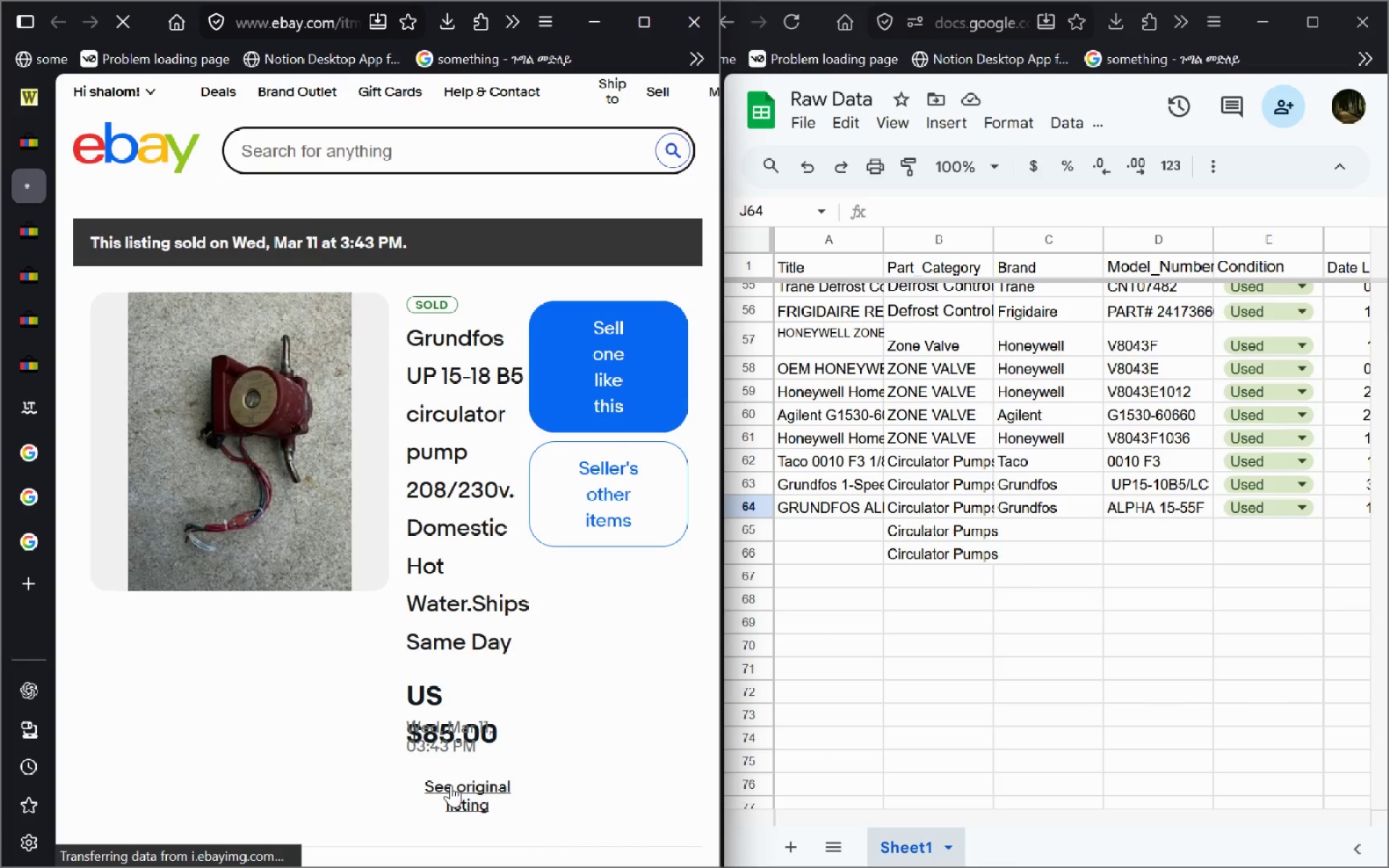 
left_click([453, 788])
 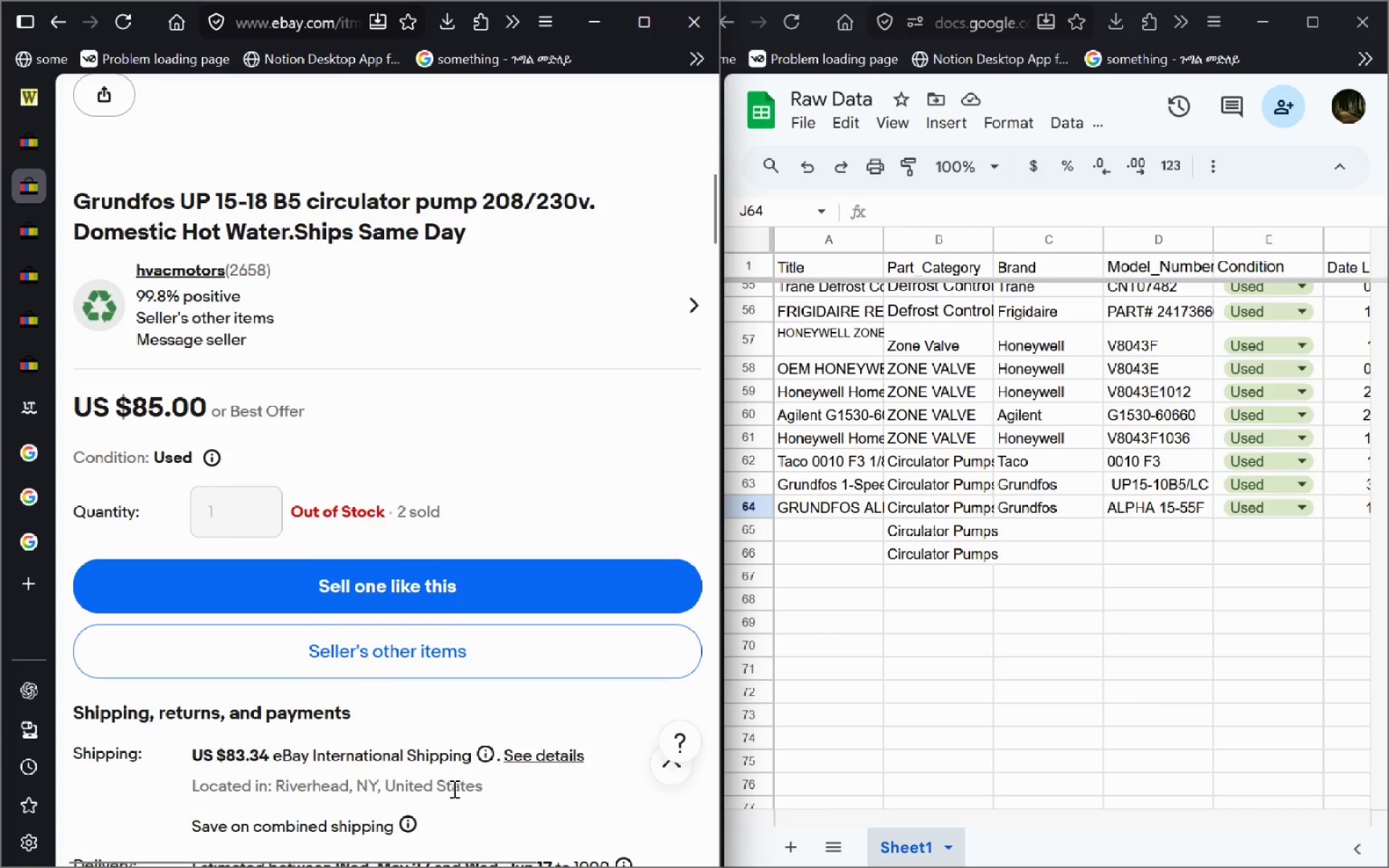 
key(Control+W)
 